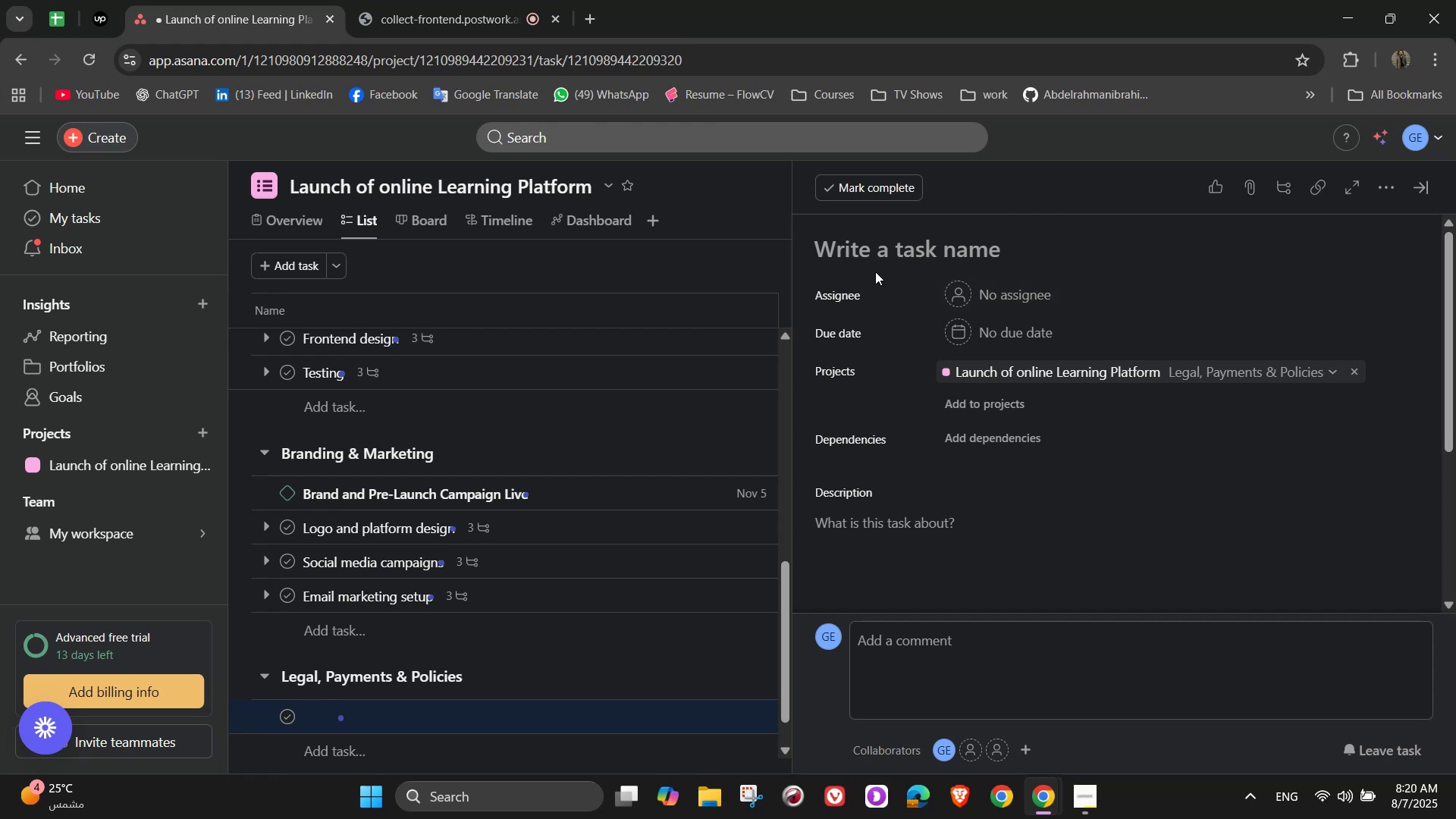 
left_click([958, 253])
 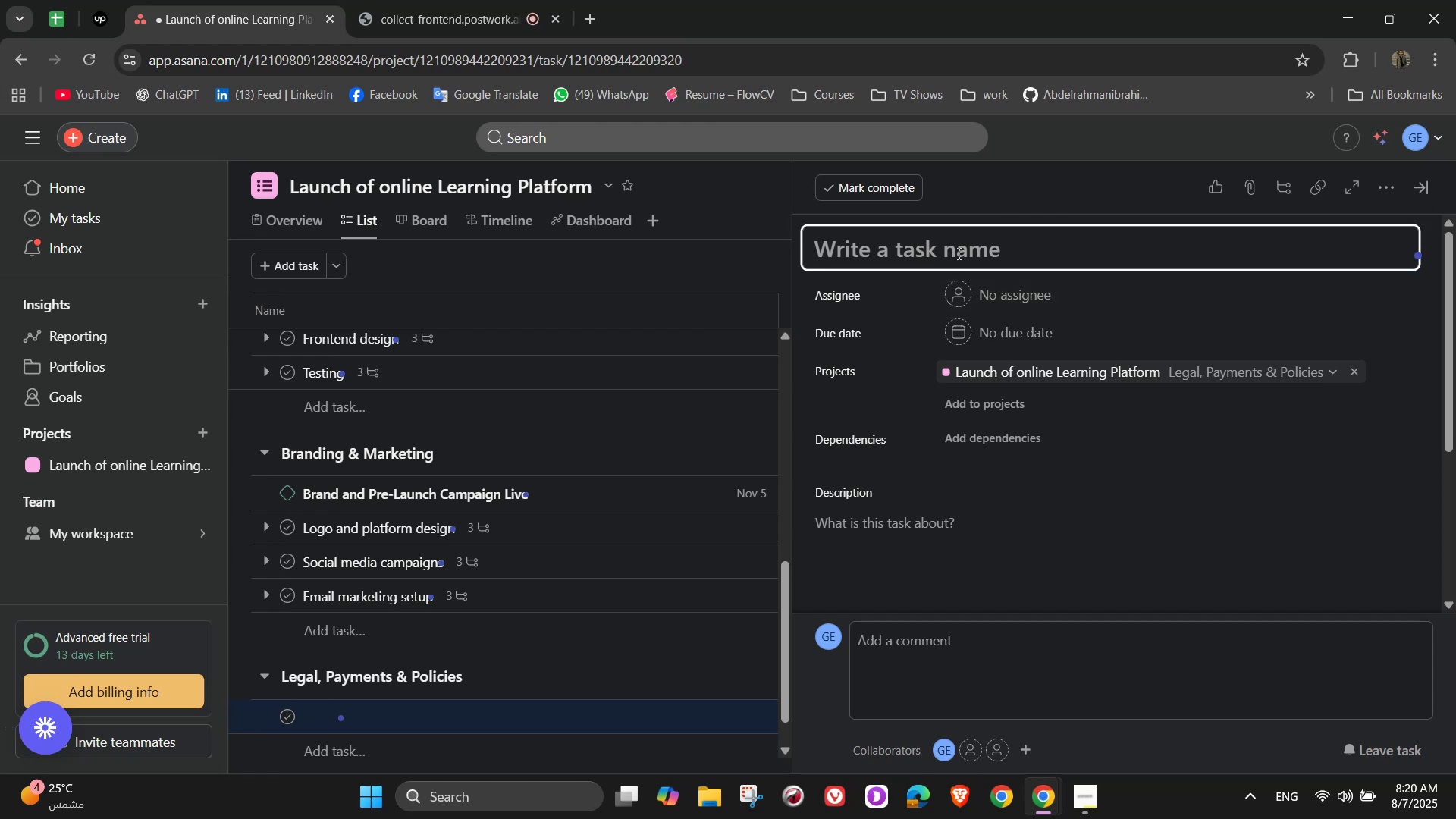 
type(Platform Legally Compliant and p)
key(Backspace)
type(Payment )
key(Backspace)
type(-Ready)
 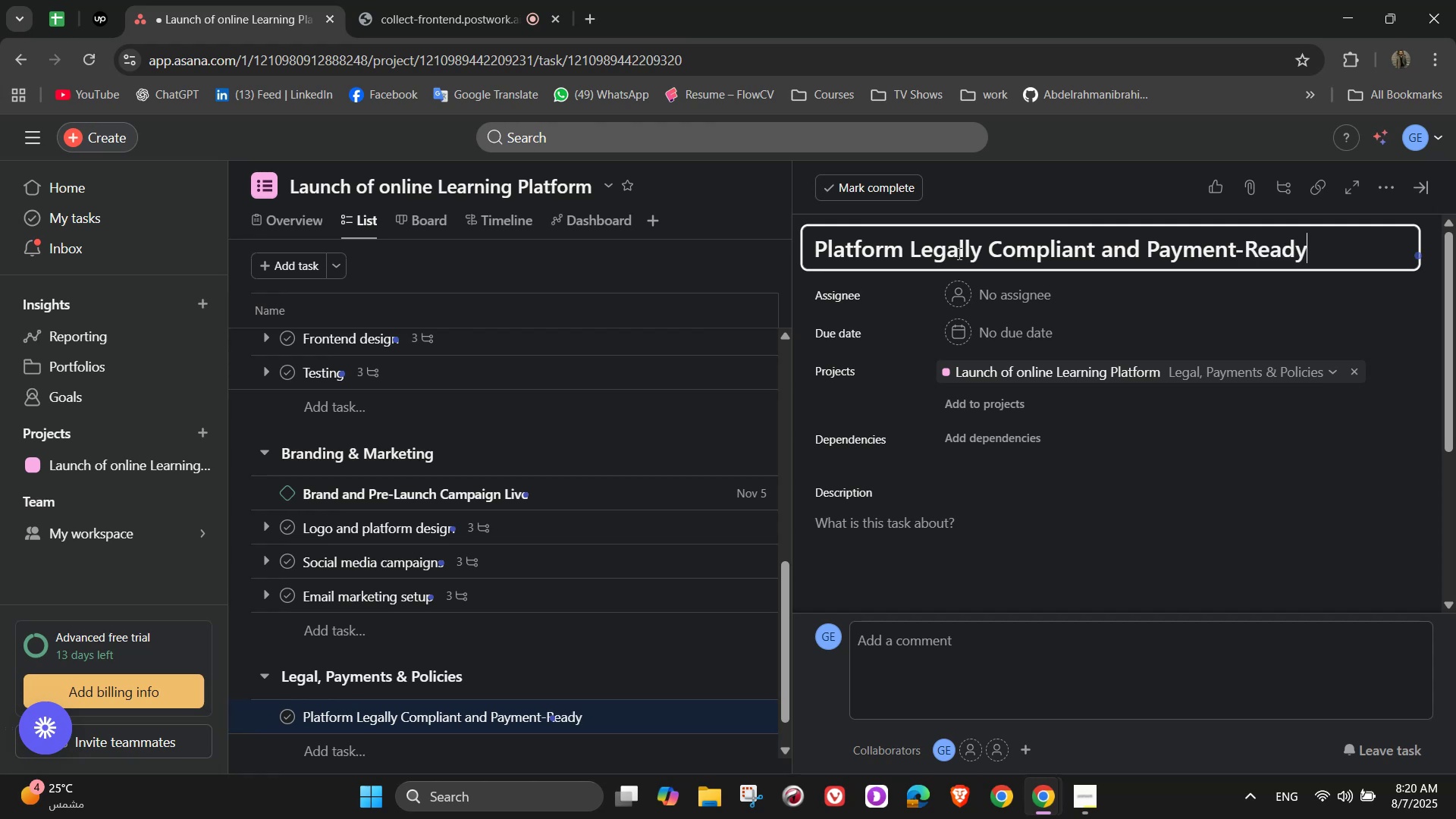 
wait(8.83)
 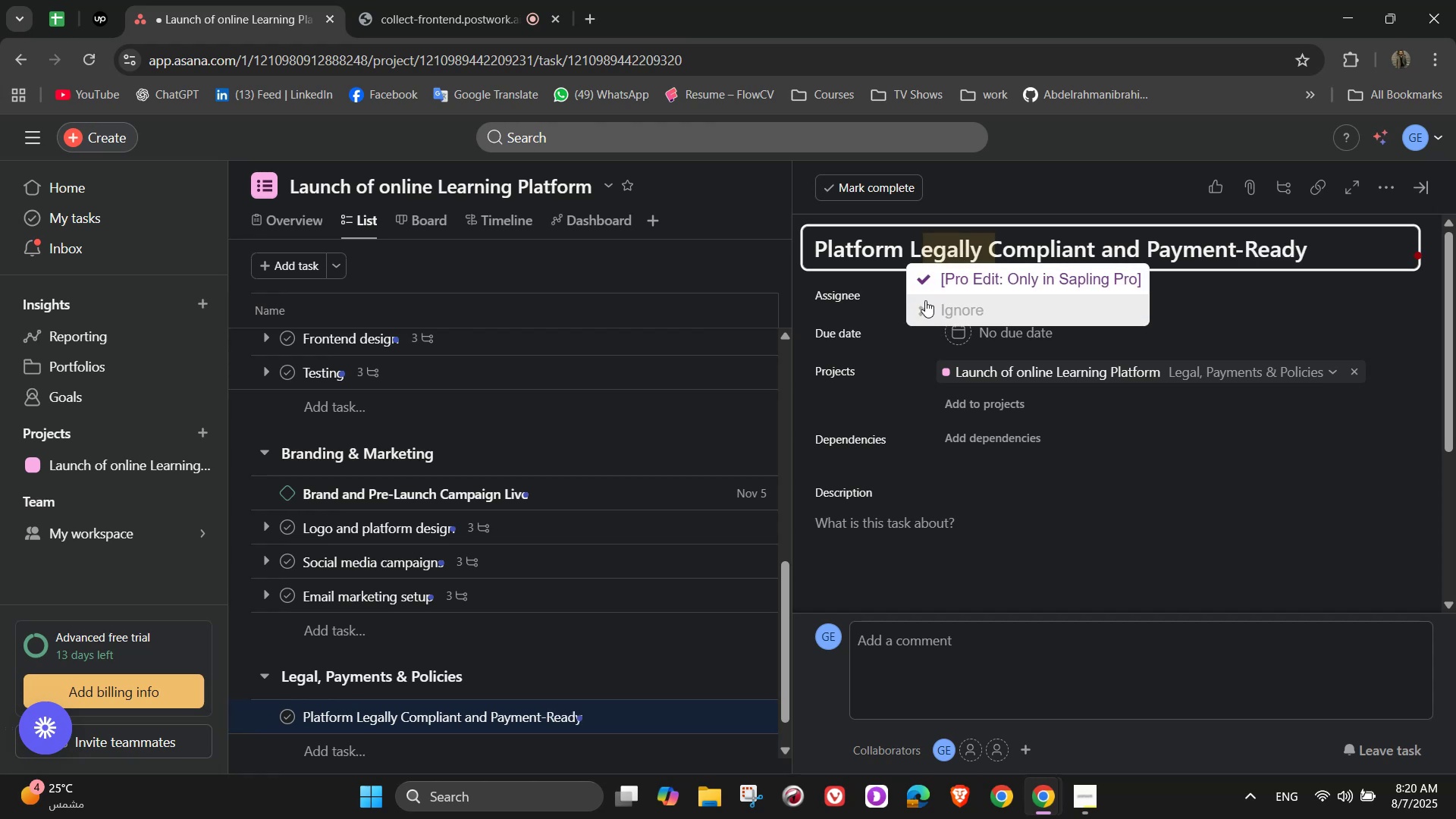 
left_click([989, 252])
 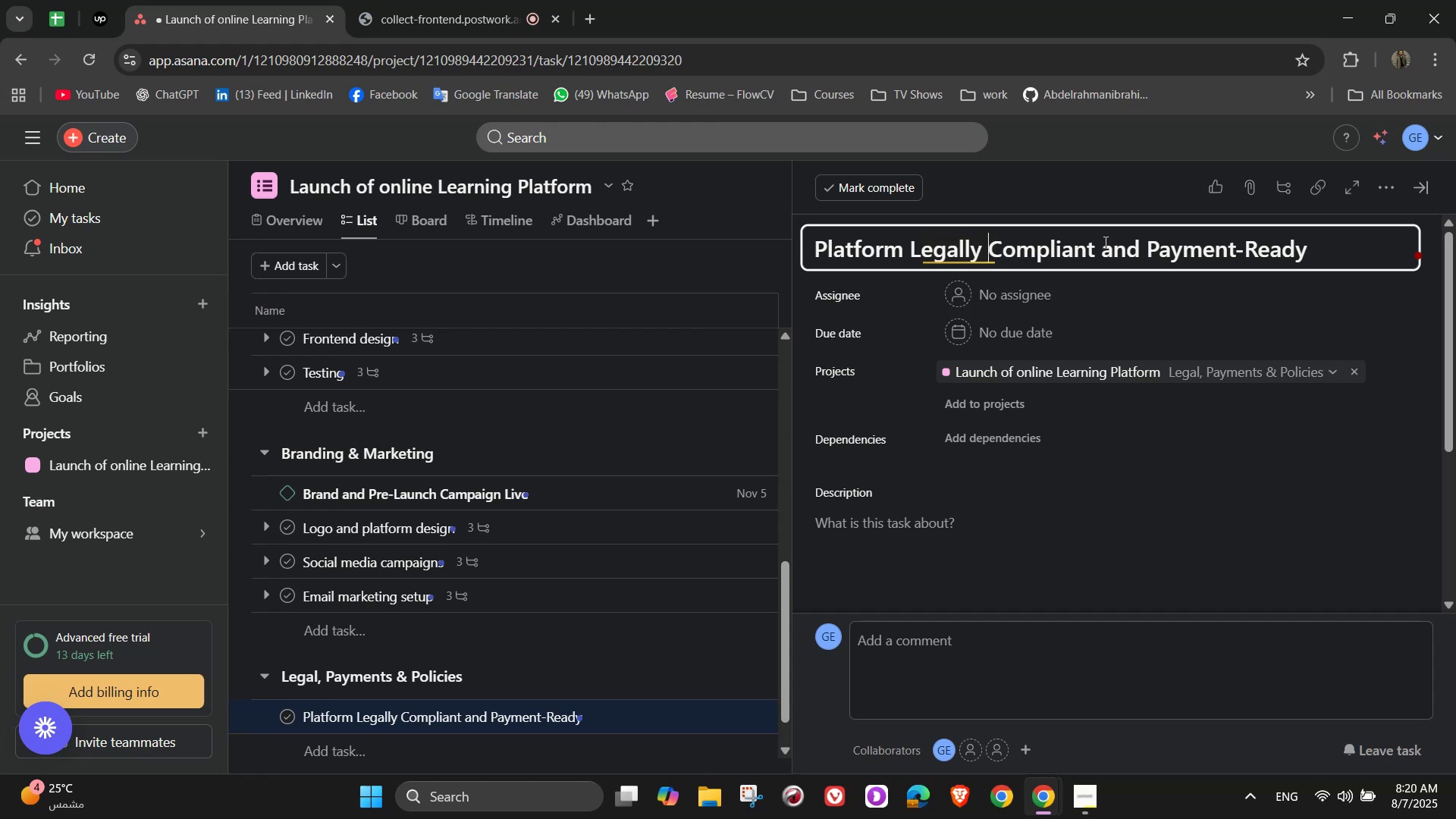 
left_click([1367, 283])
 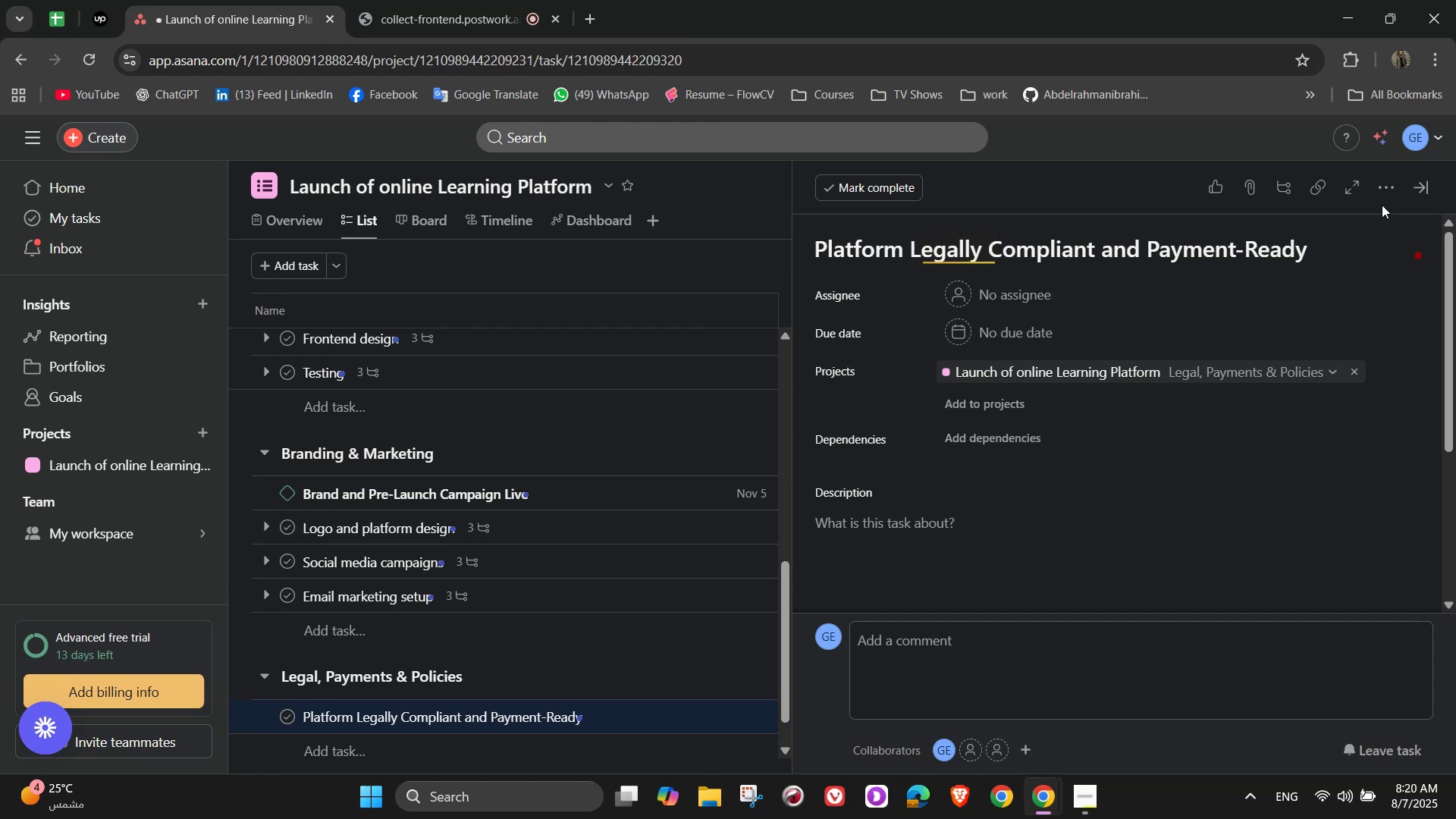 
left_click([1383, 191])
 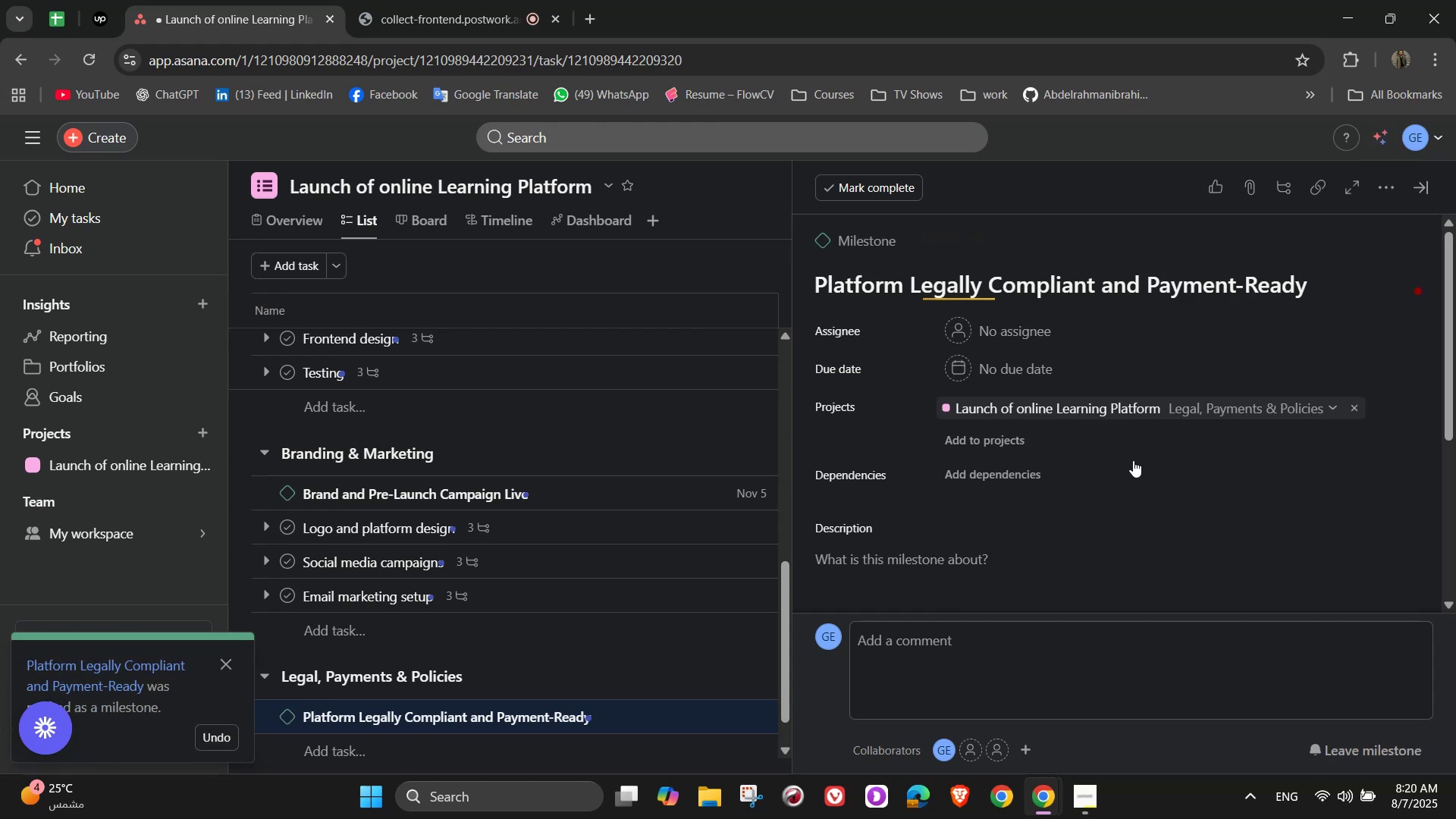 
scroll: coordinate [1150, 334], scroll_direction: down, amount: 2.0
 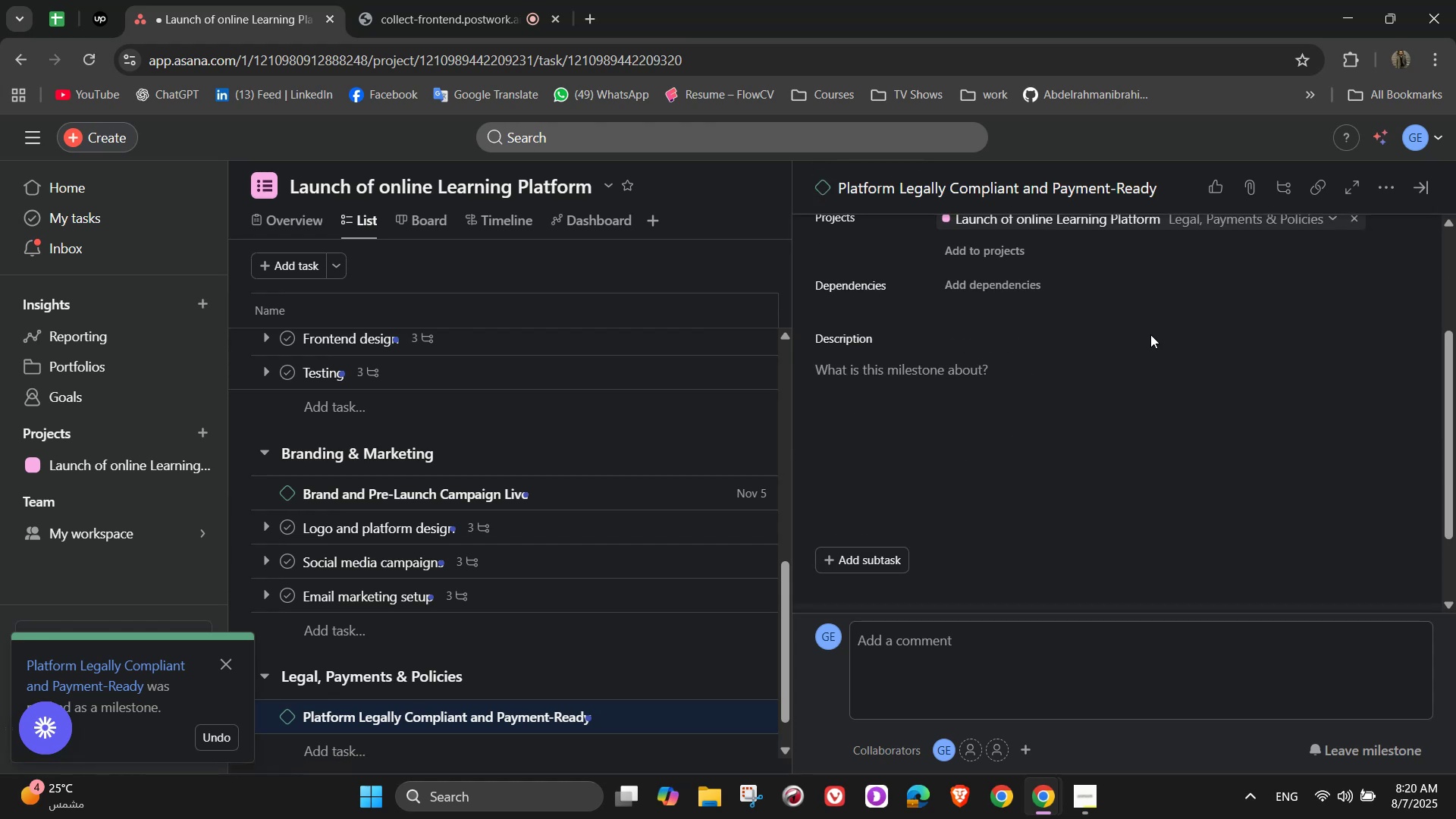 
left_click([908, 388])
 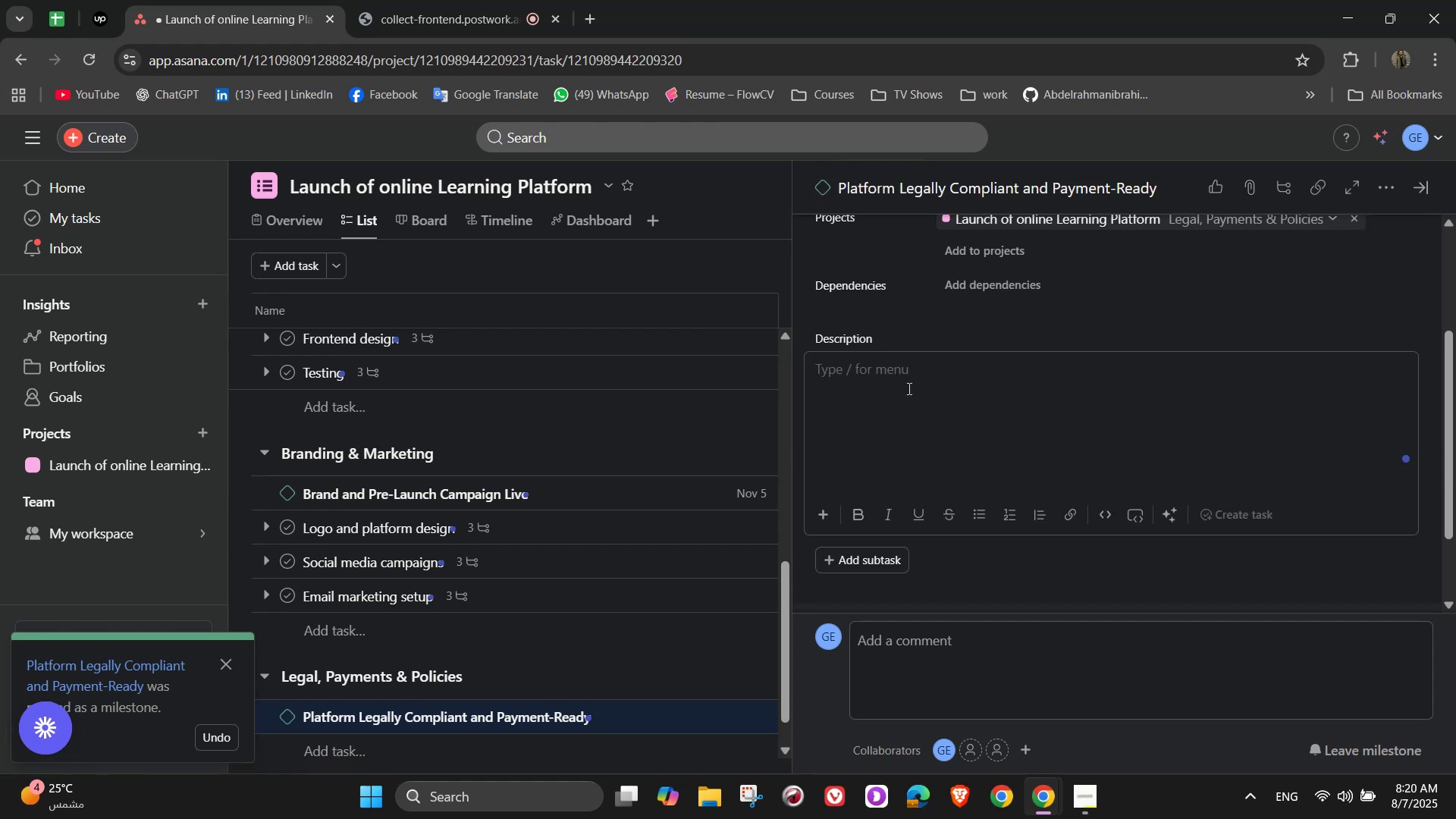 
type(All legal, financial )
key(Backspace)
type(, and data regulations are addressed and functional)
 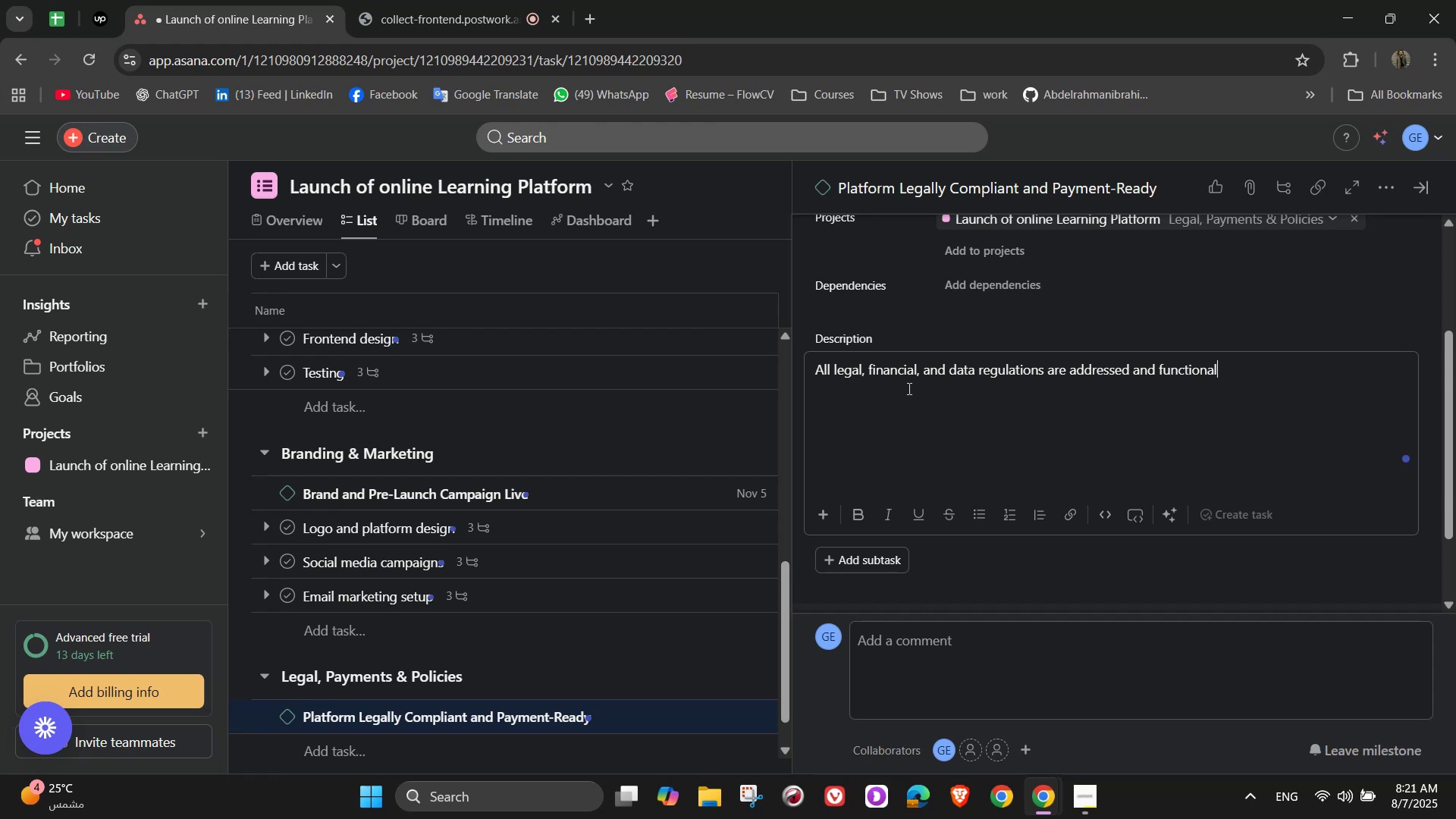 
scroll: coordinate [1107, 408], scroll_direction: up, amount: 2.0
 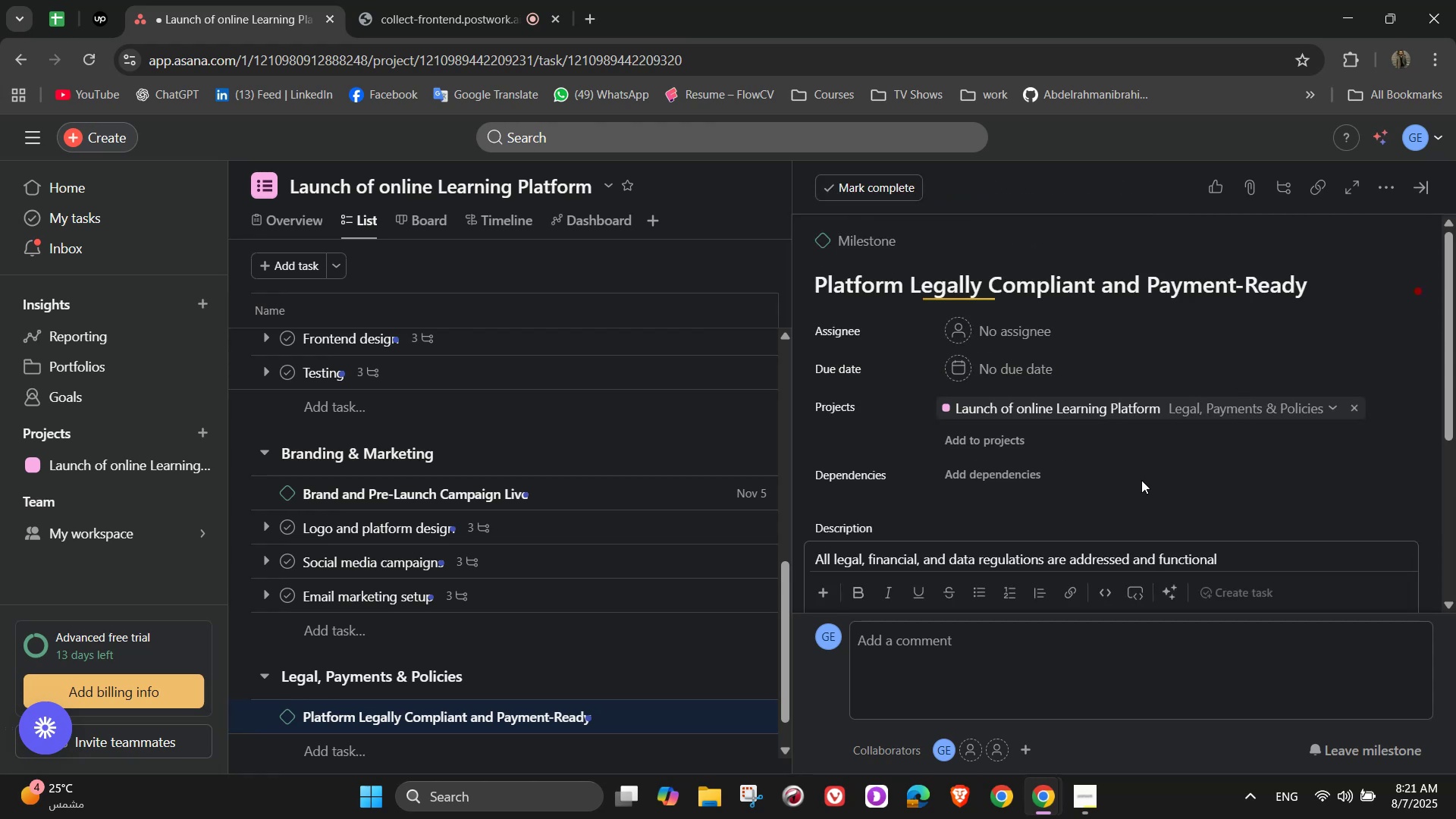 
left_click([1146, 494])
 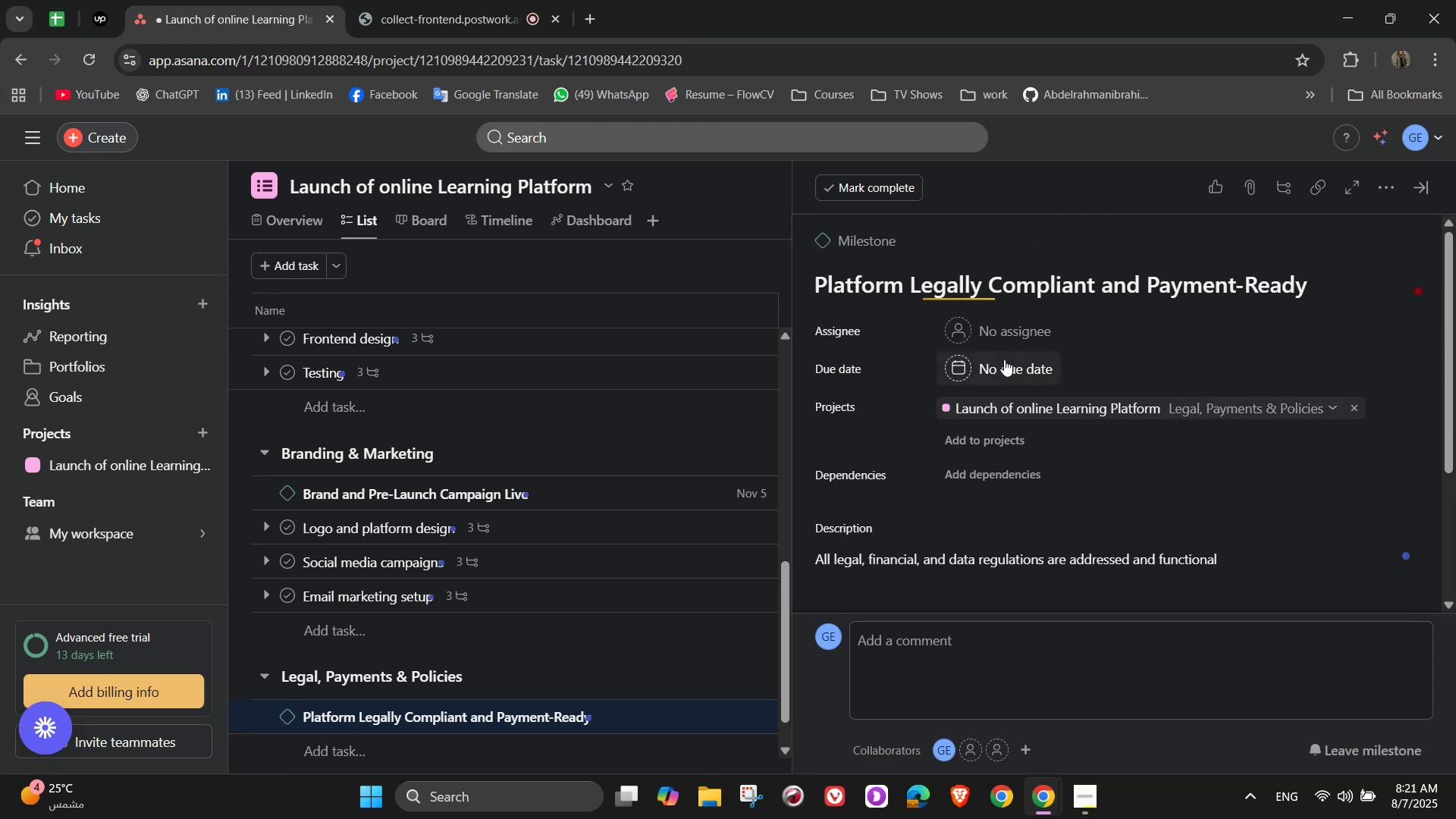 
left_click([1004, 359])
 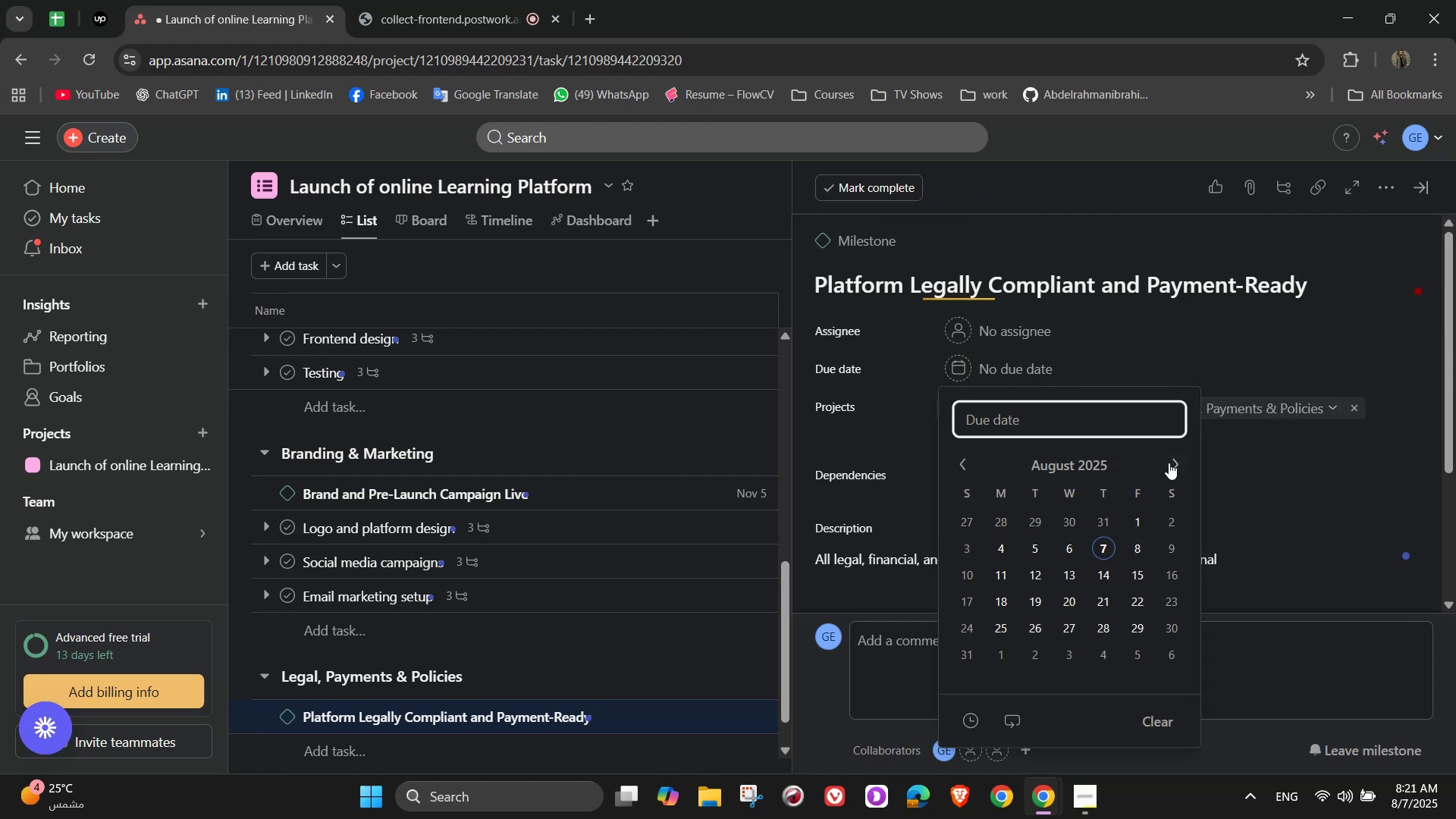 
double_click([1174, 463])
 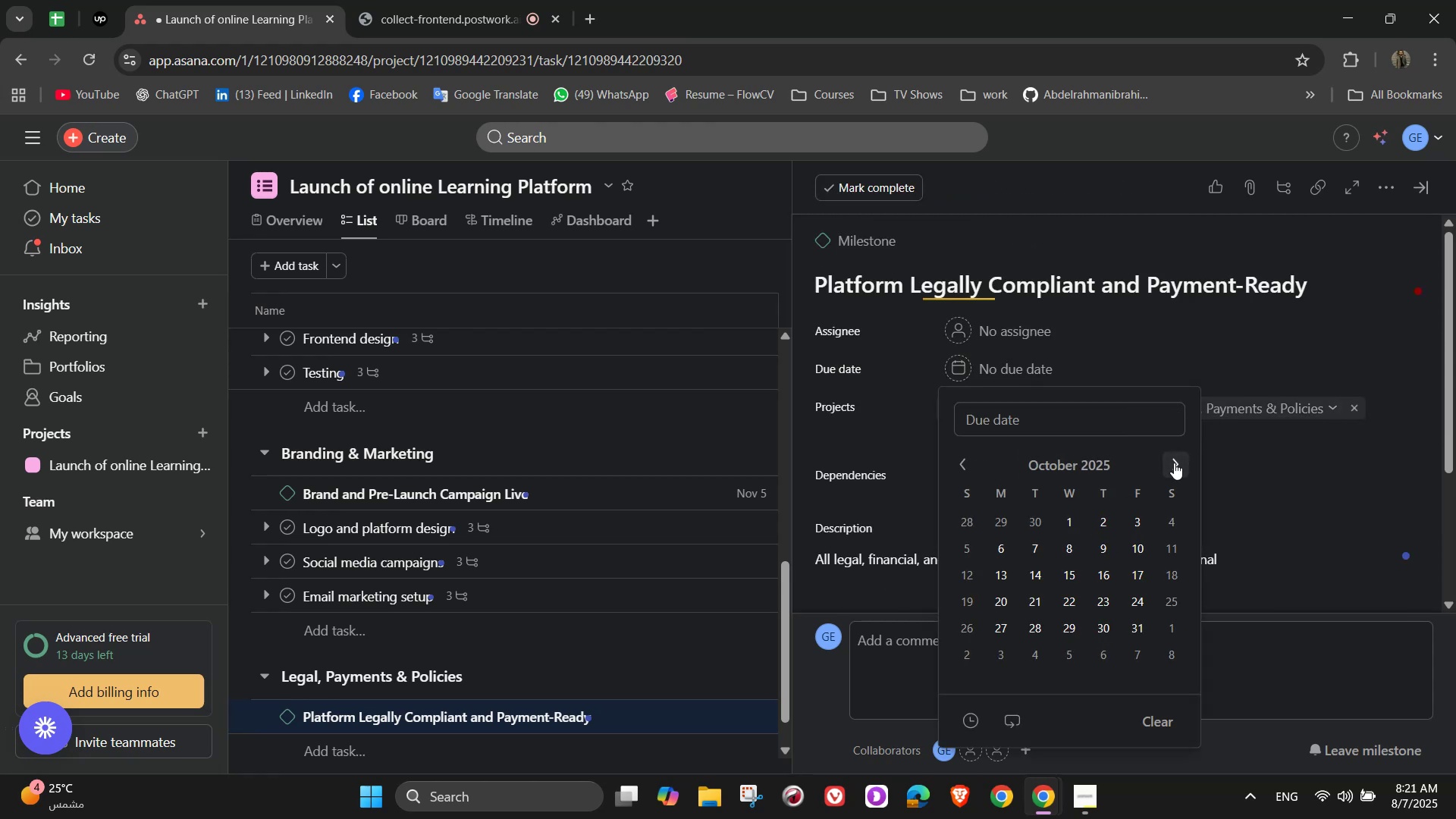 
triple_click([1174, 463])
 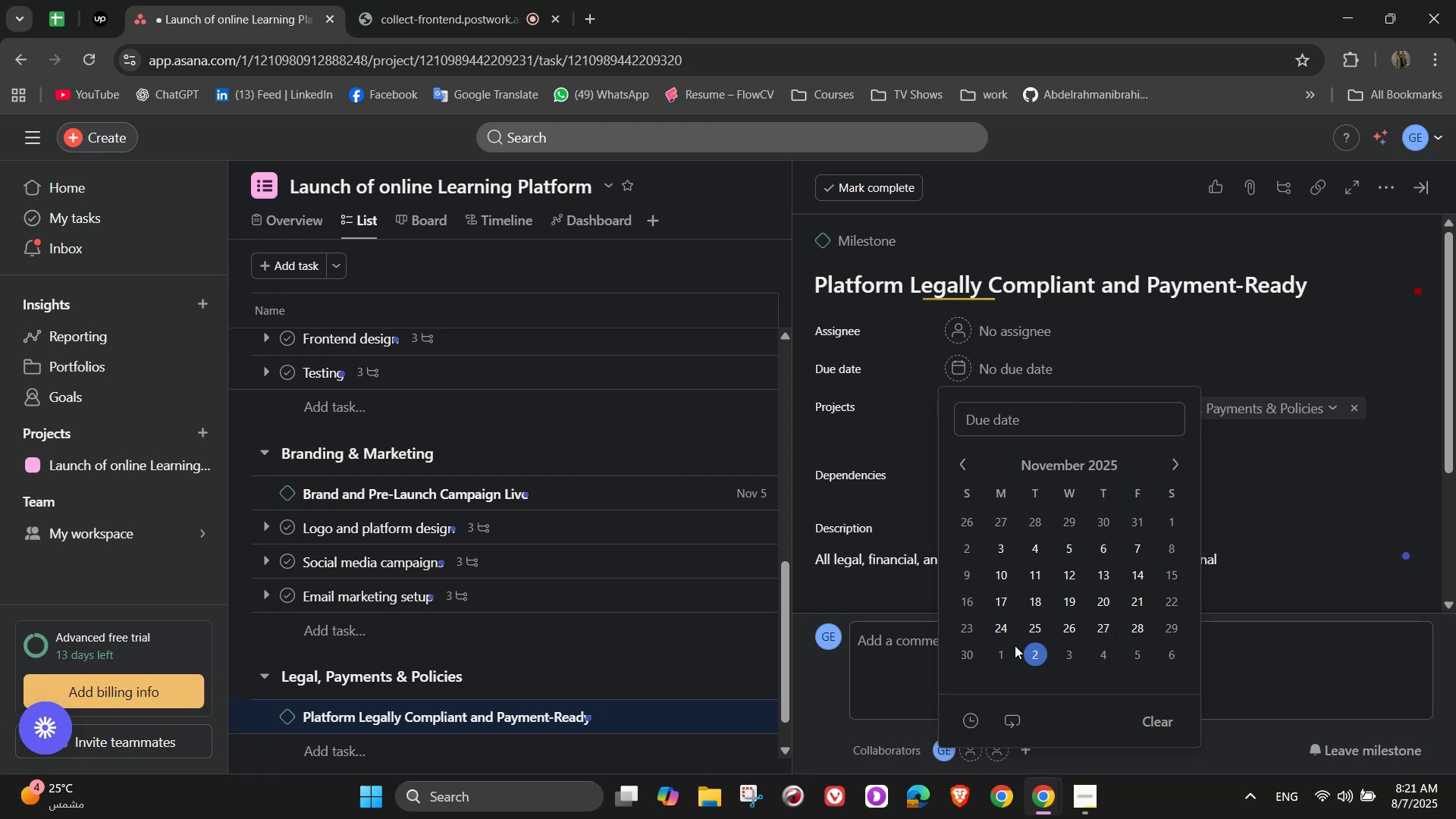 
left_click([969, 650])
 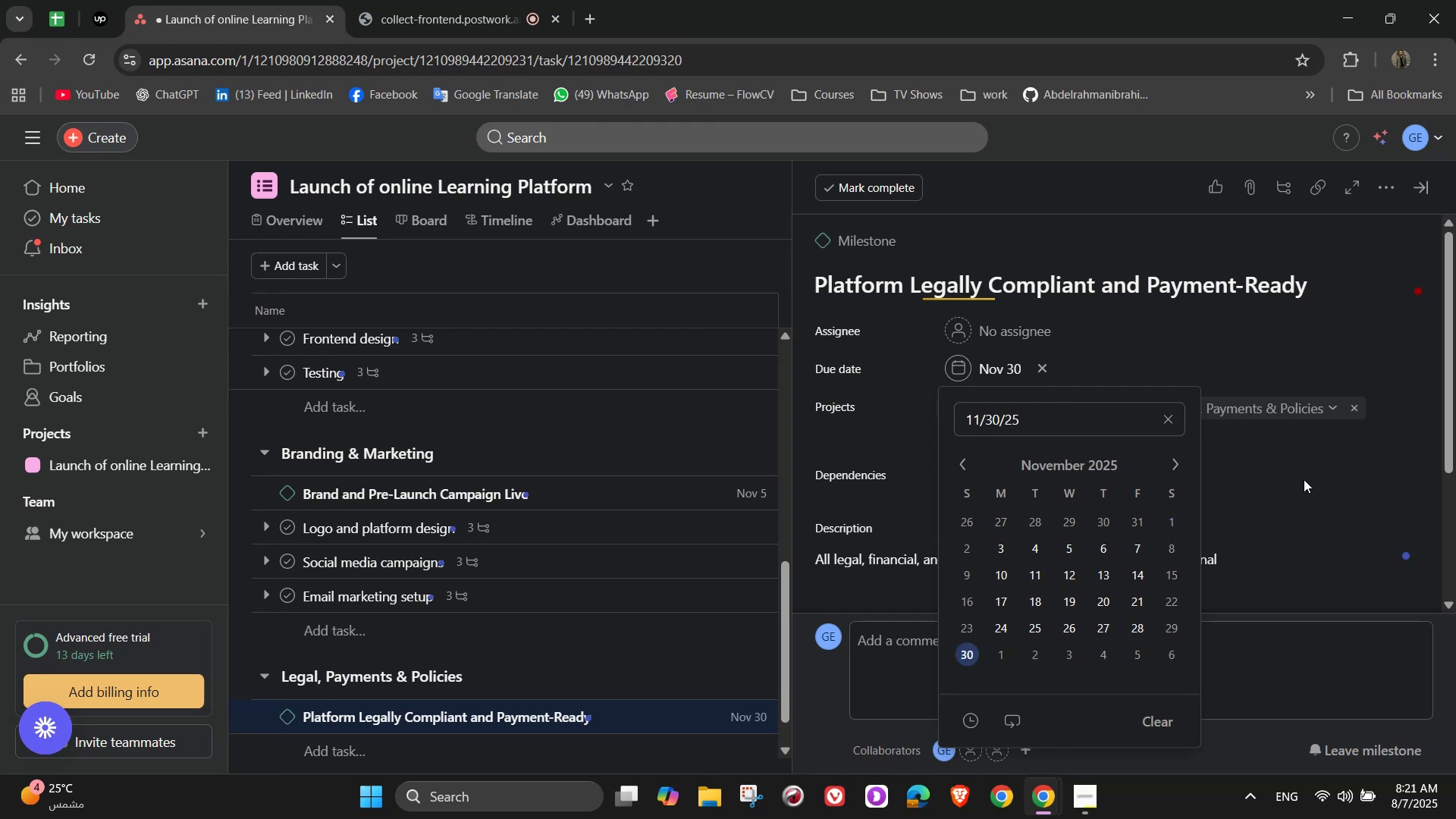 
left_click([1307, 482])
 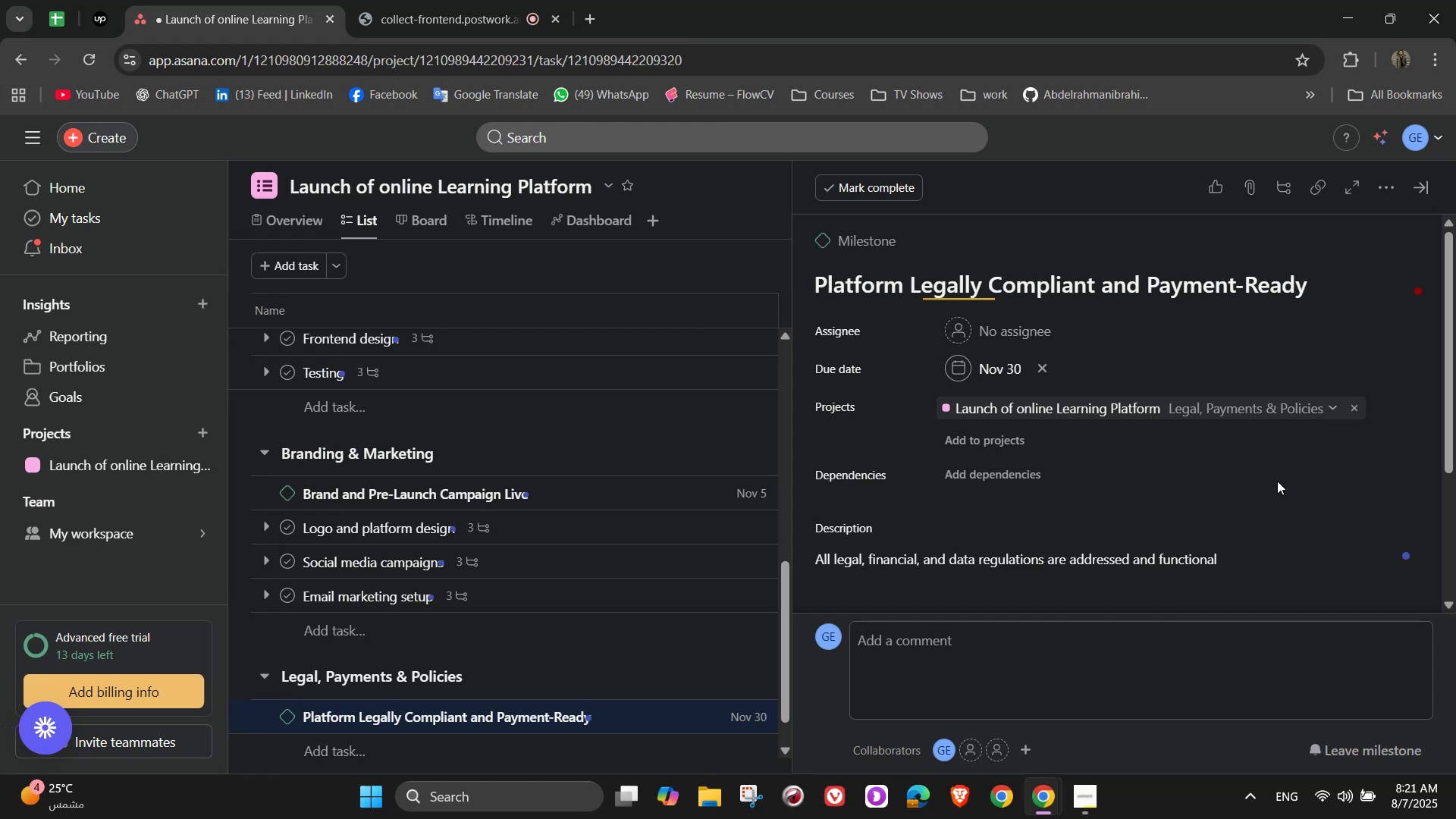 
wait(6.99)
 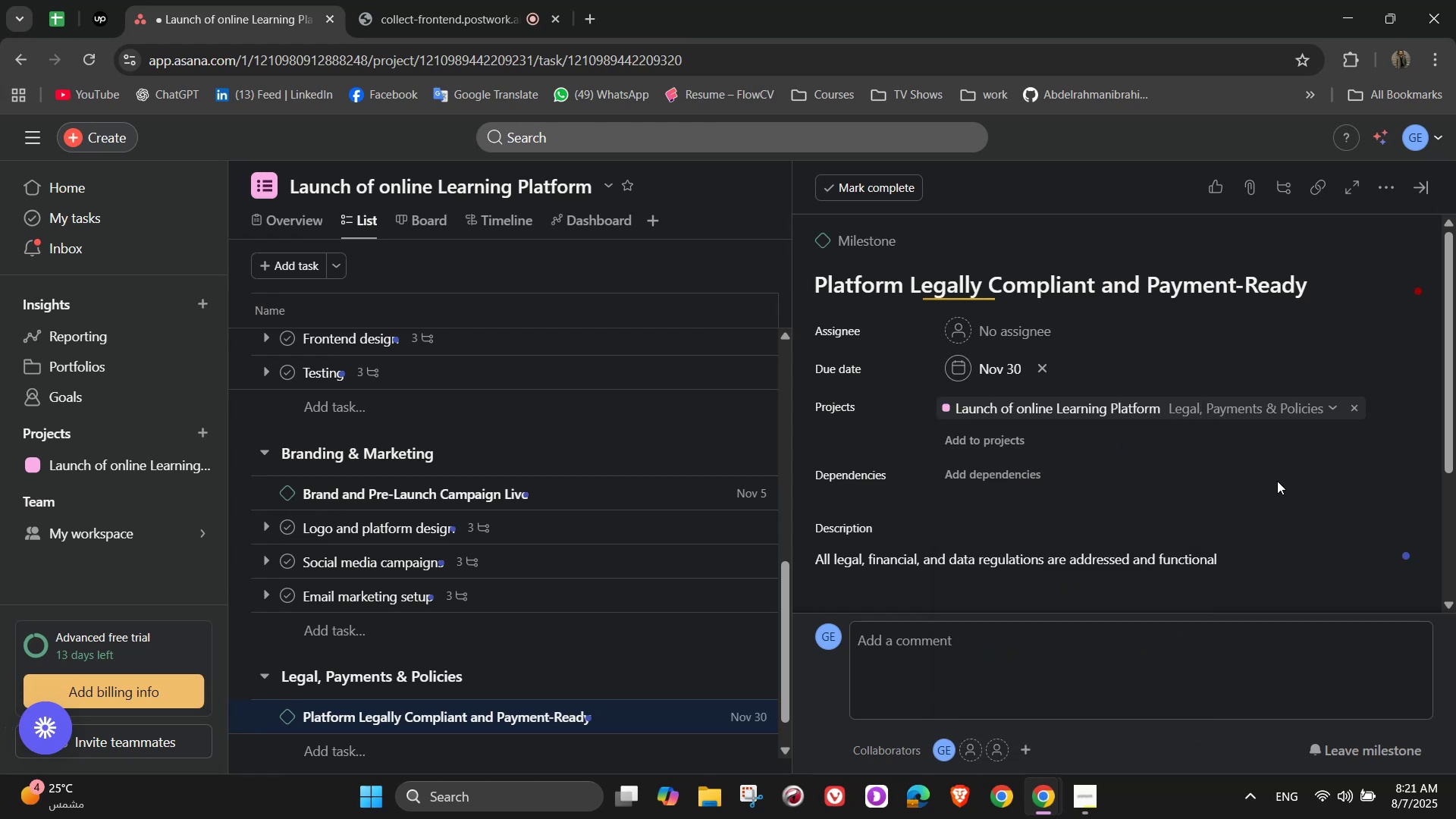 
left_click([1429, 191])
 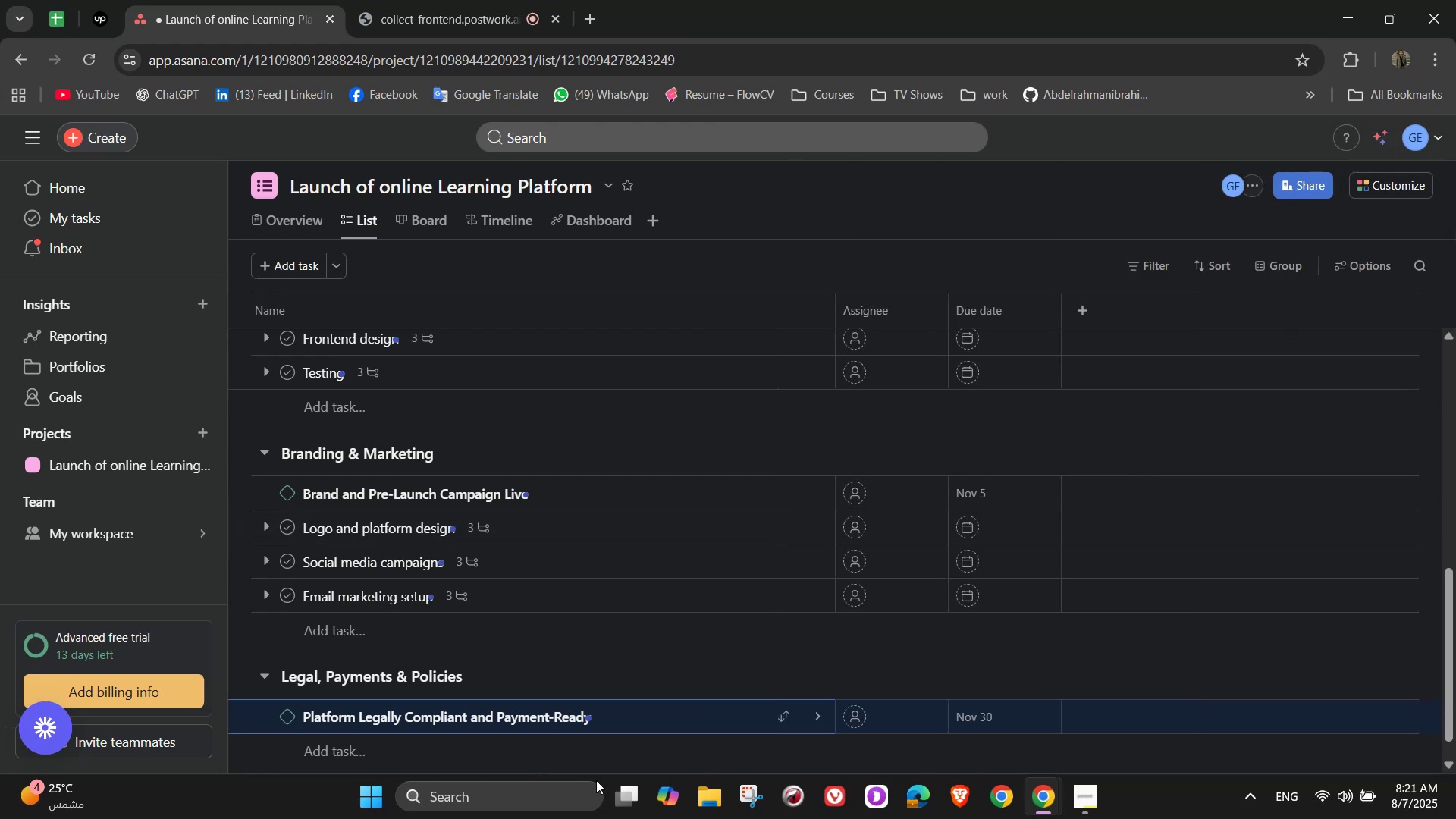 
scroll: coordinate [620, 595], scroll_direction: down, amount: 5.0
 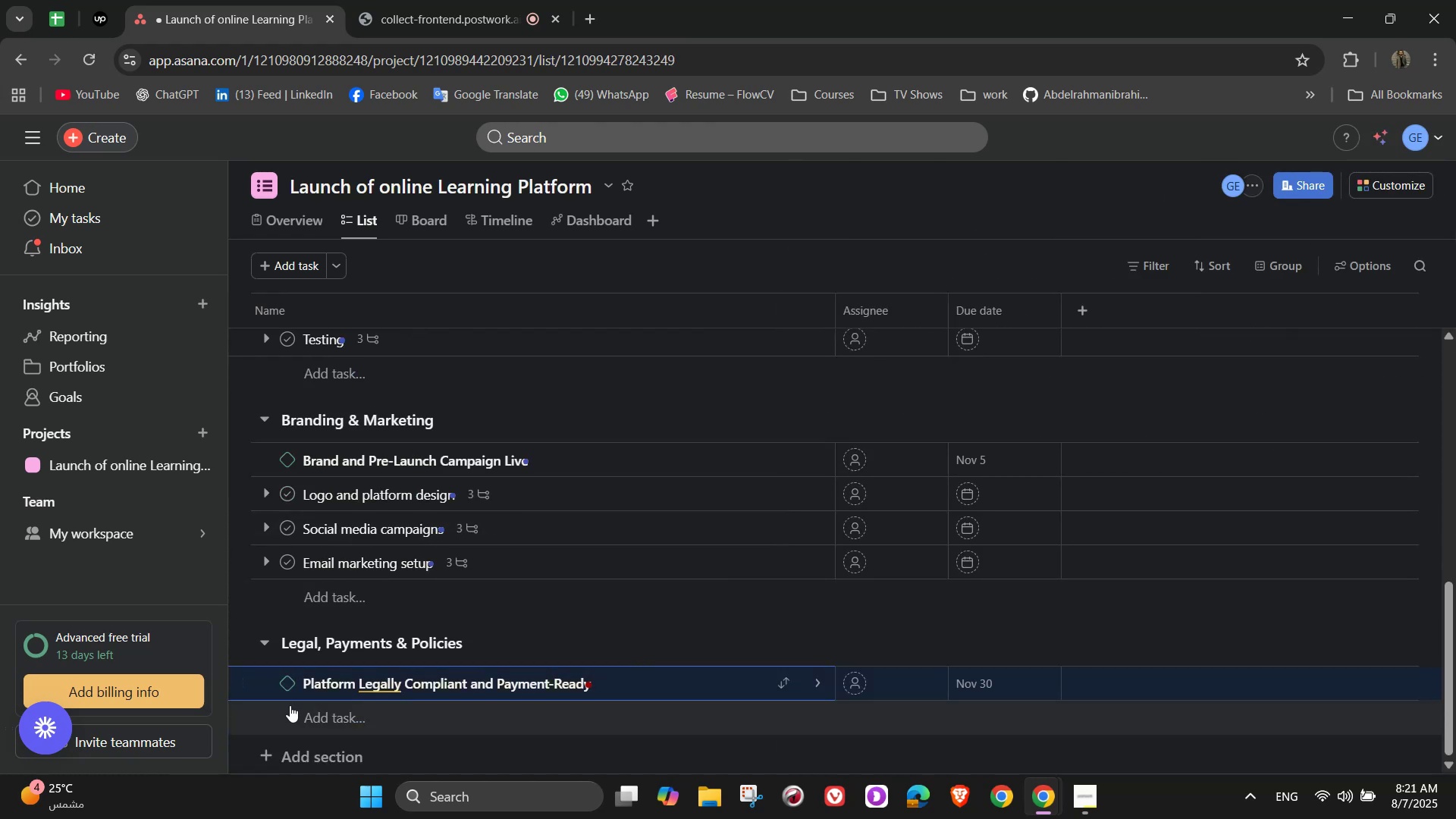 
left_click([292, 706])
 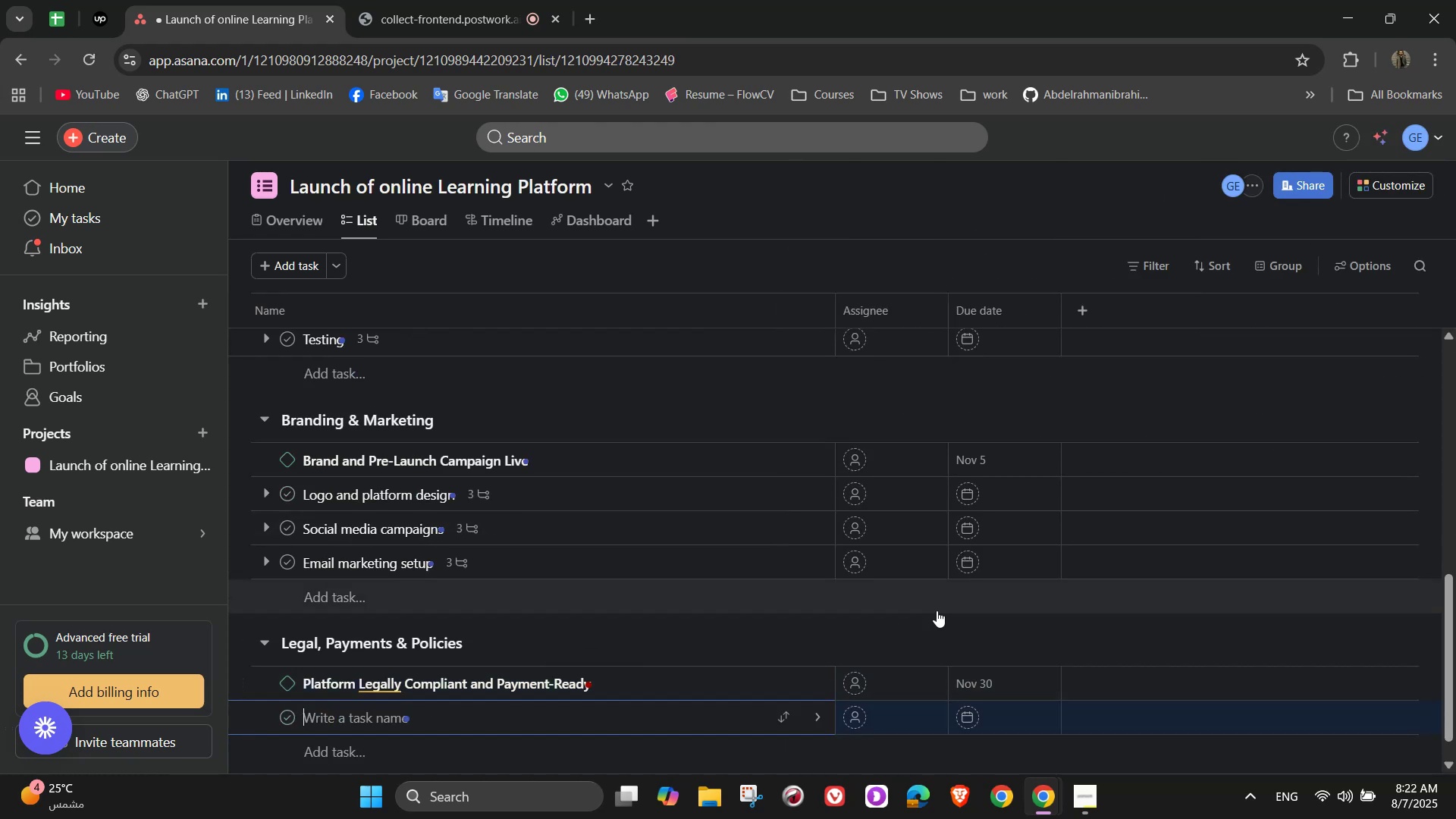 
wait(6.23)
 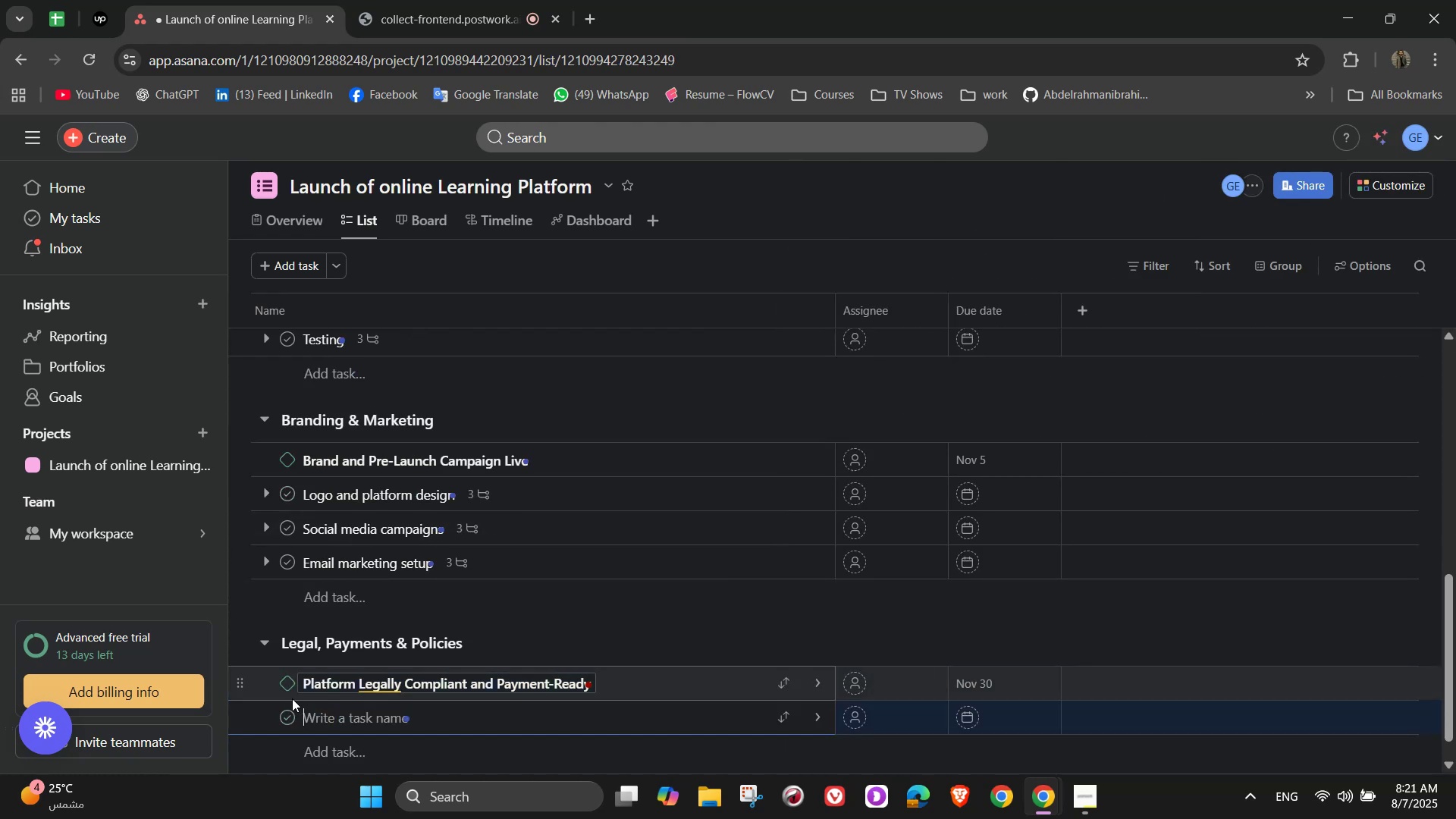 
type(Draft terms & )
key(Backspace)
type( )
key(Backspace)
key(Backspace)
type(and c)
key(Backspace)
type(conditions)
 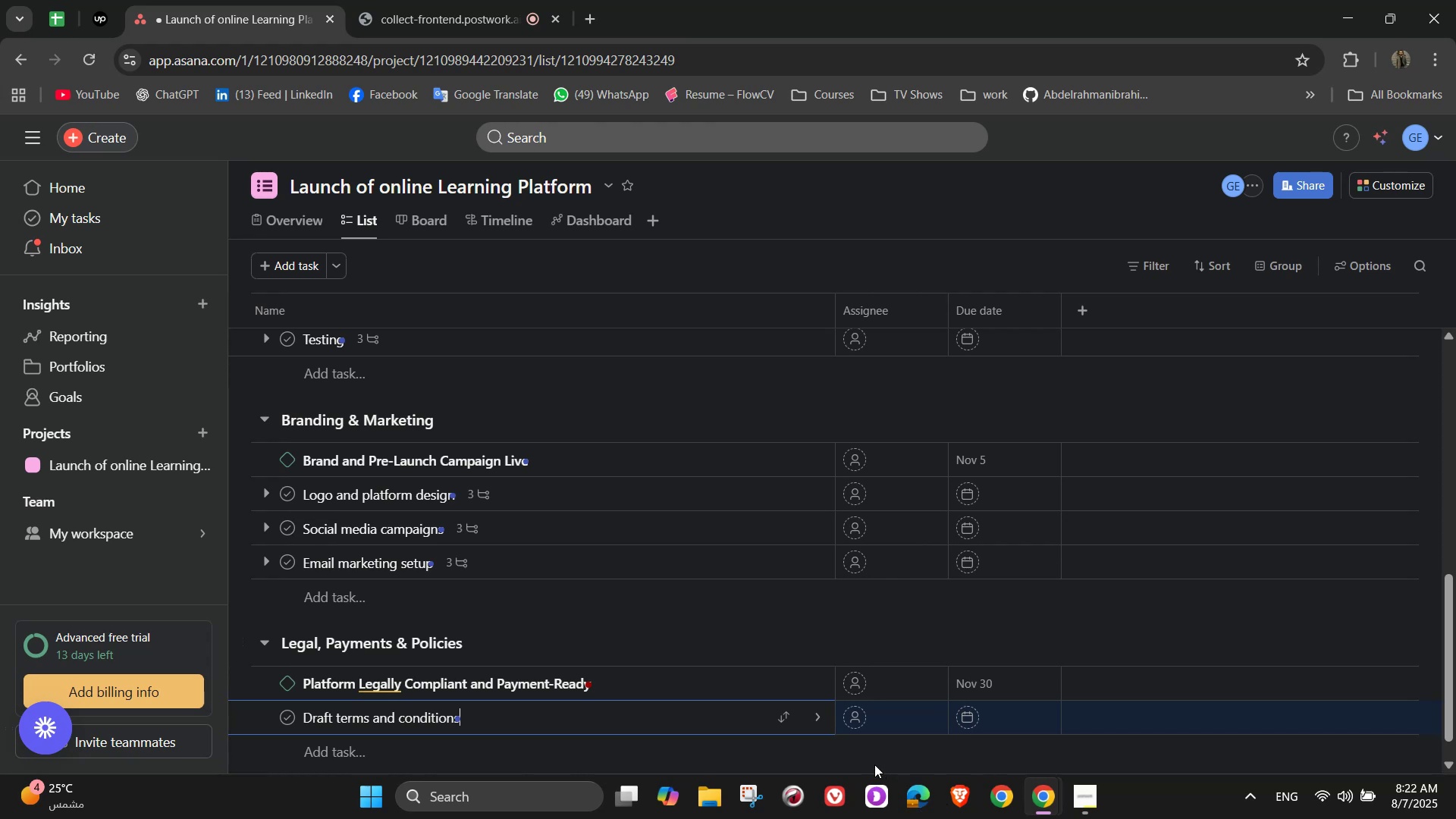 
left_click([825, 716])
 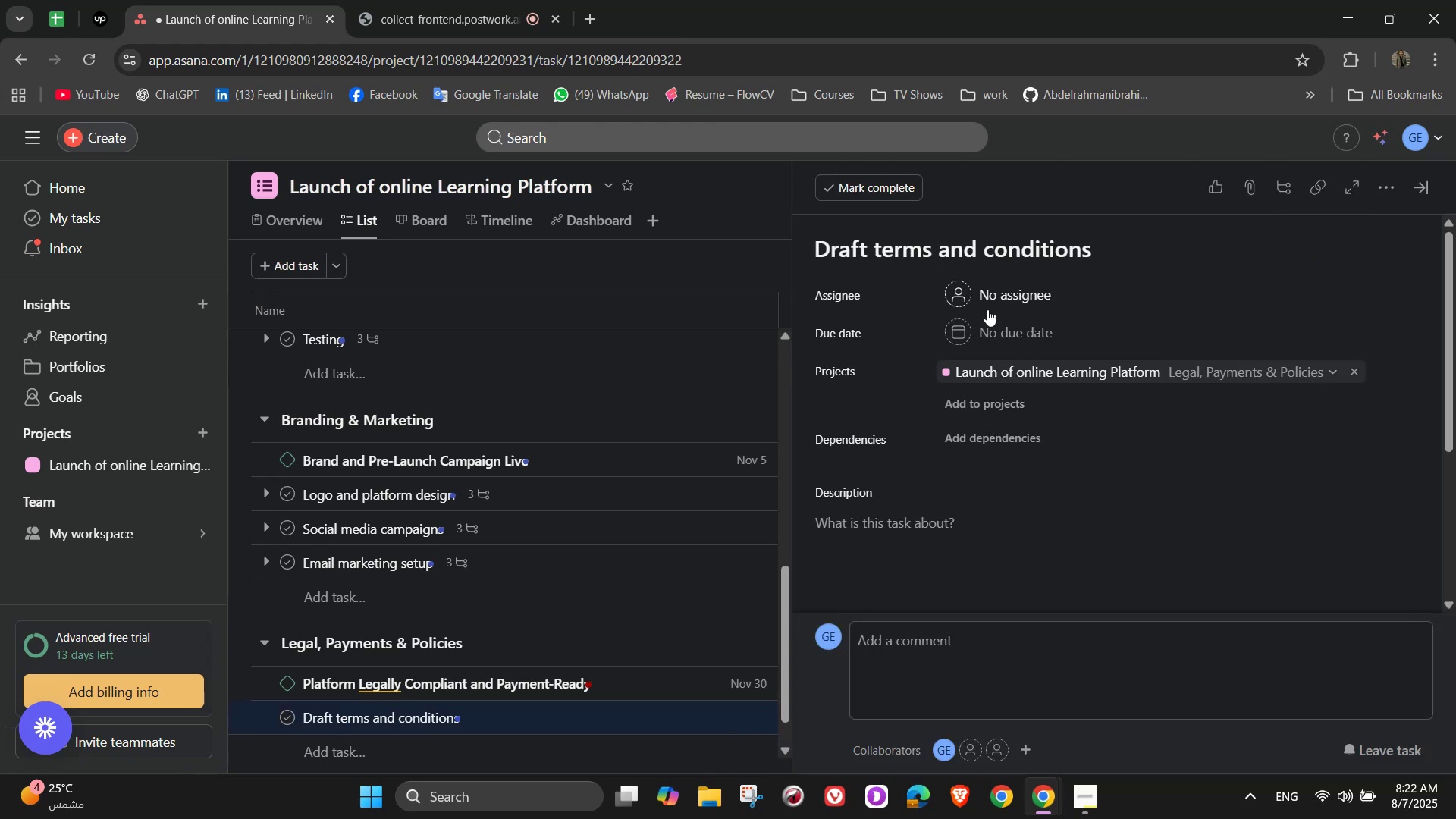 
scroll: coordinate [972, 625], scroll_direction: down, amount: 1.0
 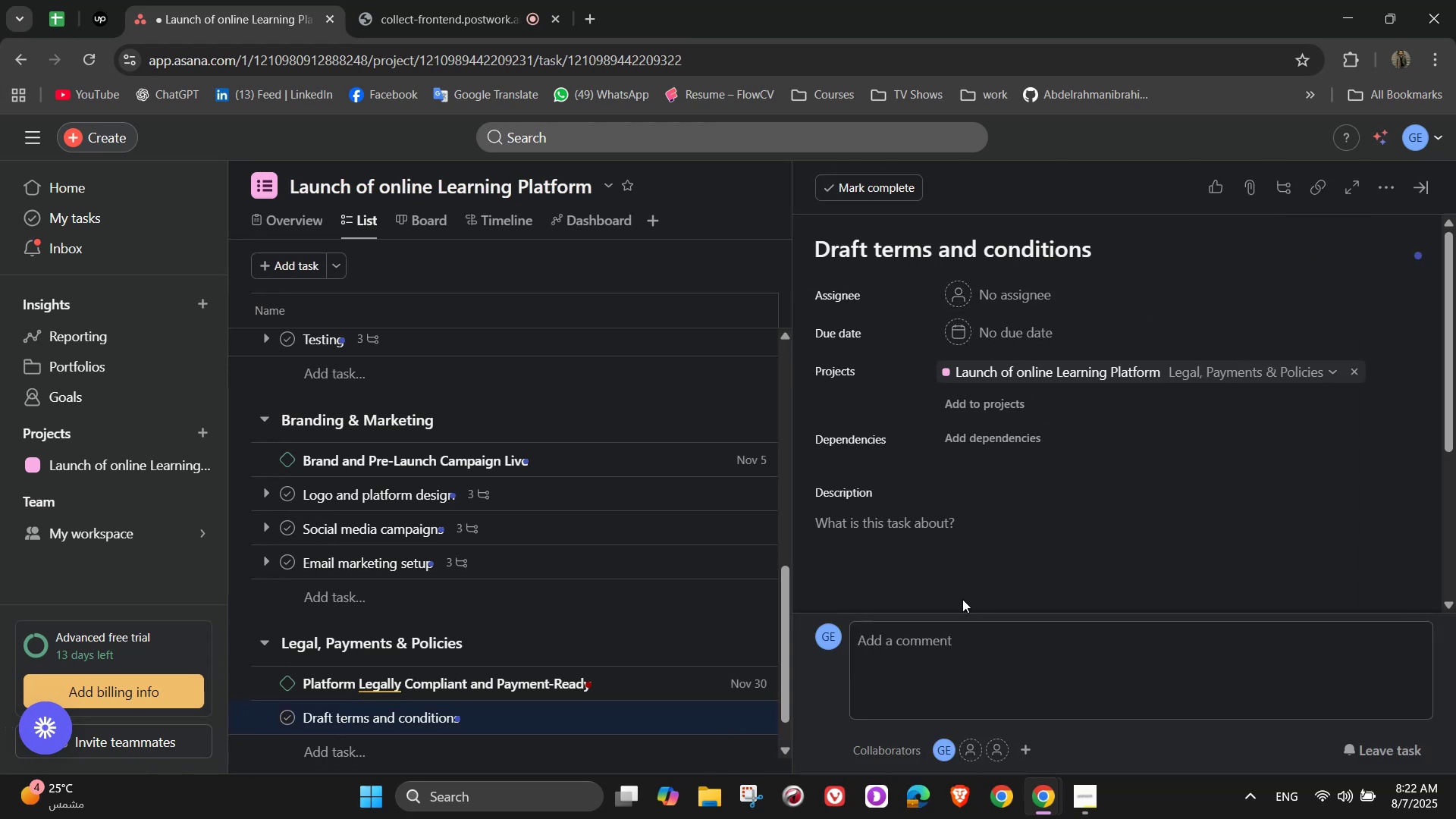 
left_click([944, 546])
 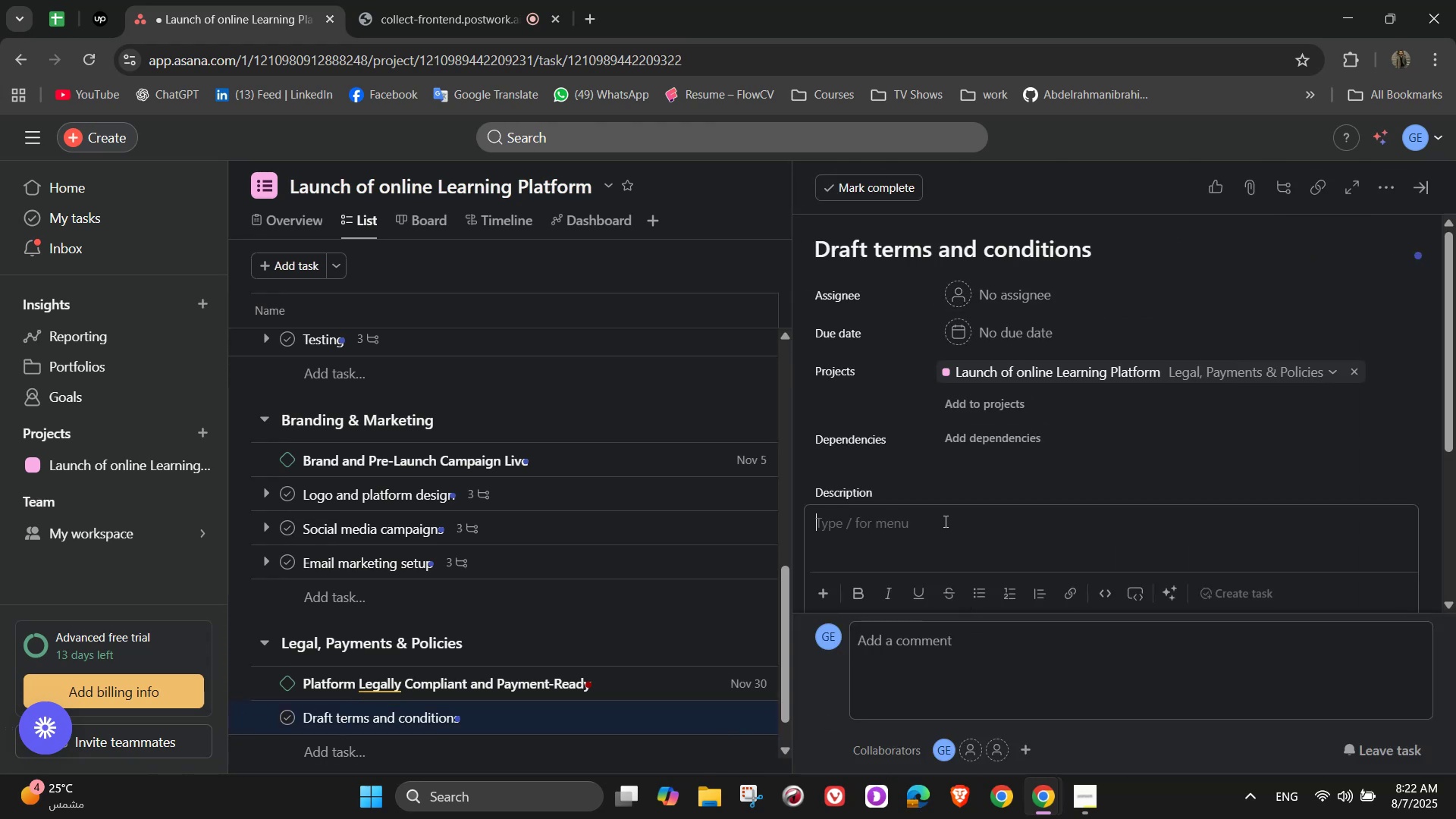 
scroll: coordinate [943, 485], scroll_direction: down, amount: 2.0
 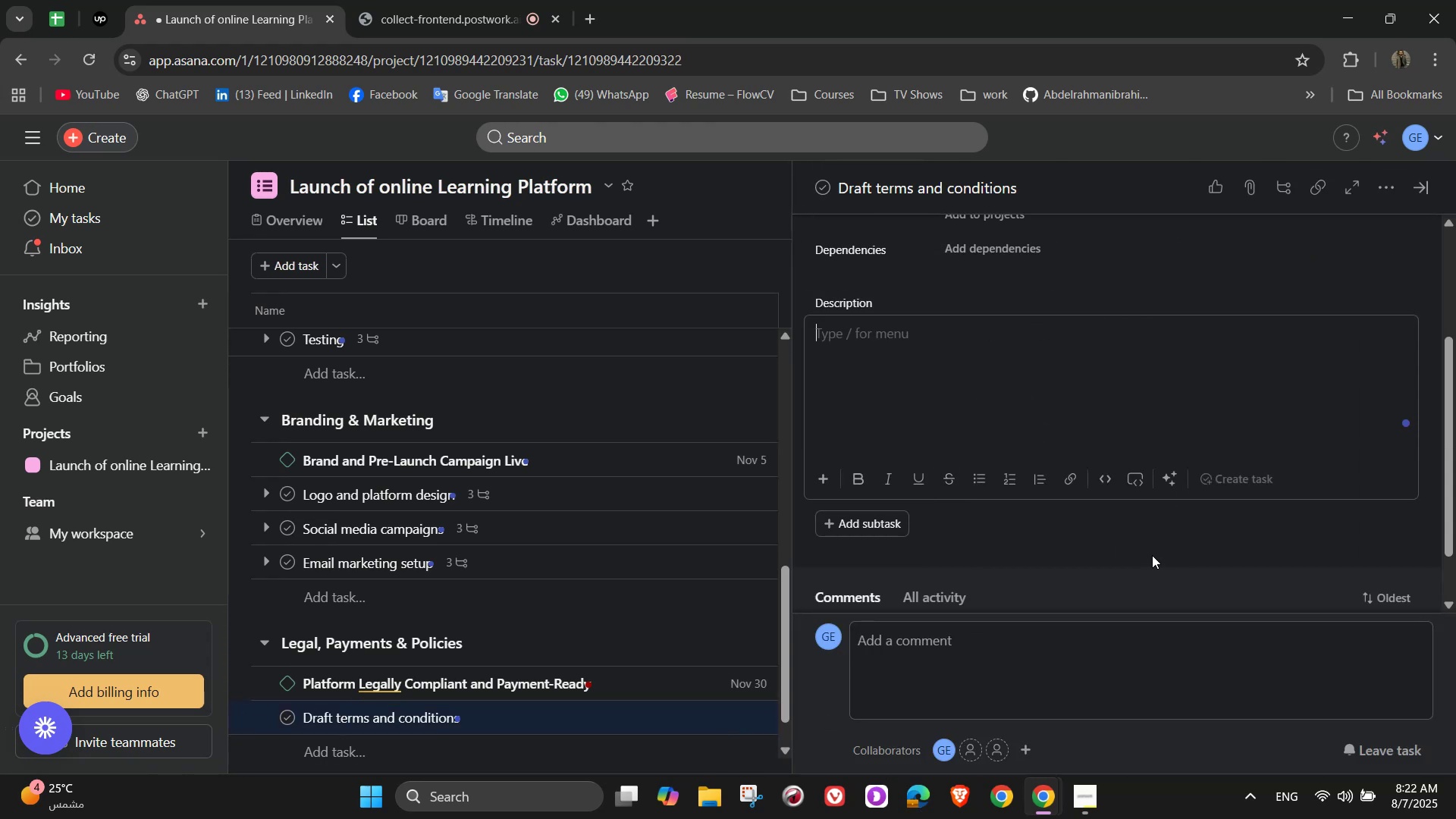 
type(O)
key(Backspace)
type(Prepare legal documents to protect your business ad)
key(Backspace)
type(nd comply with)
 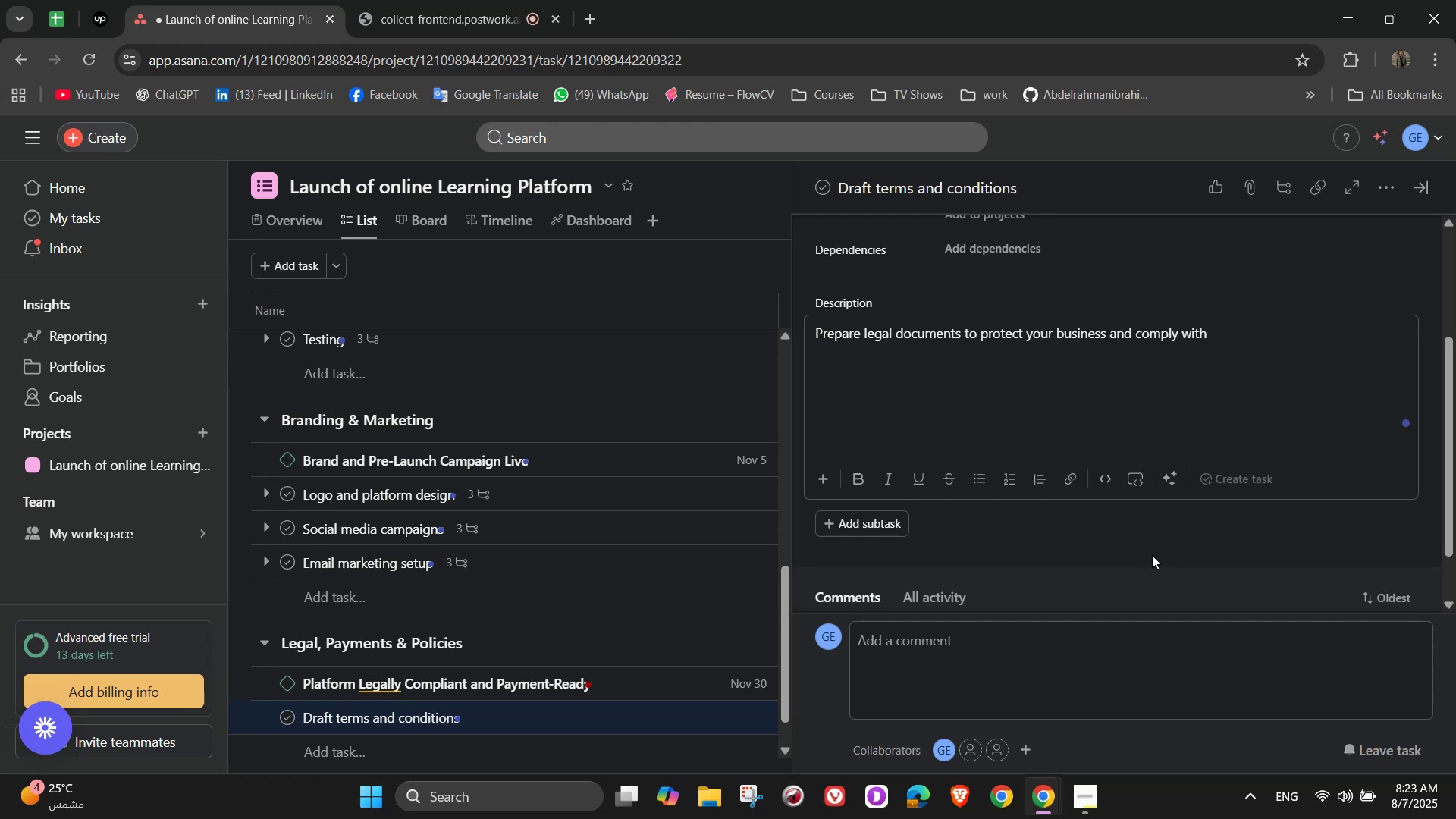 
type( regulations)
 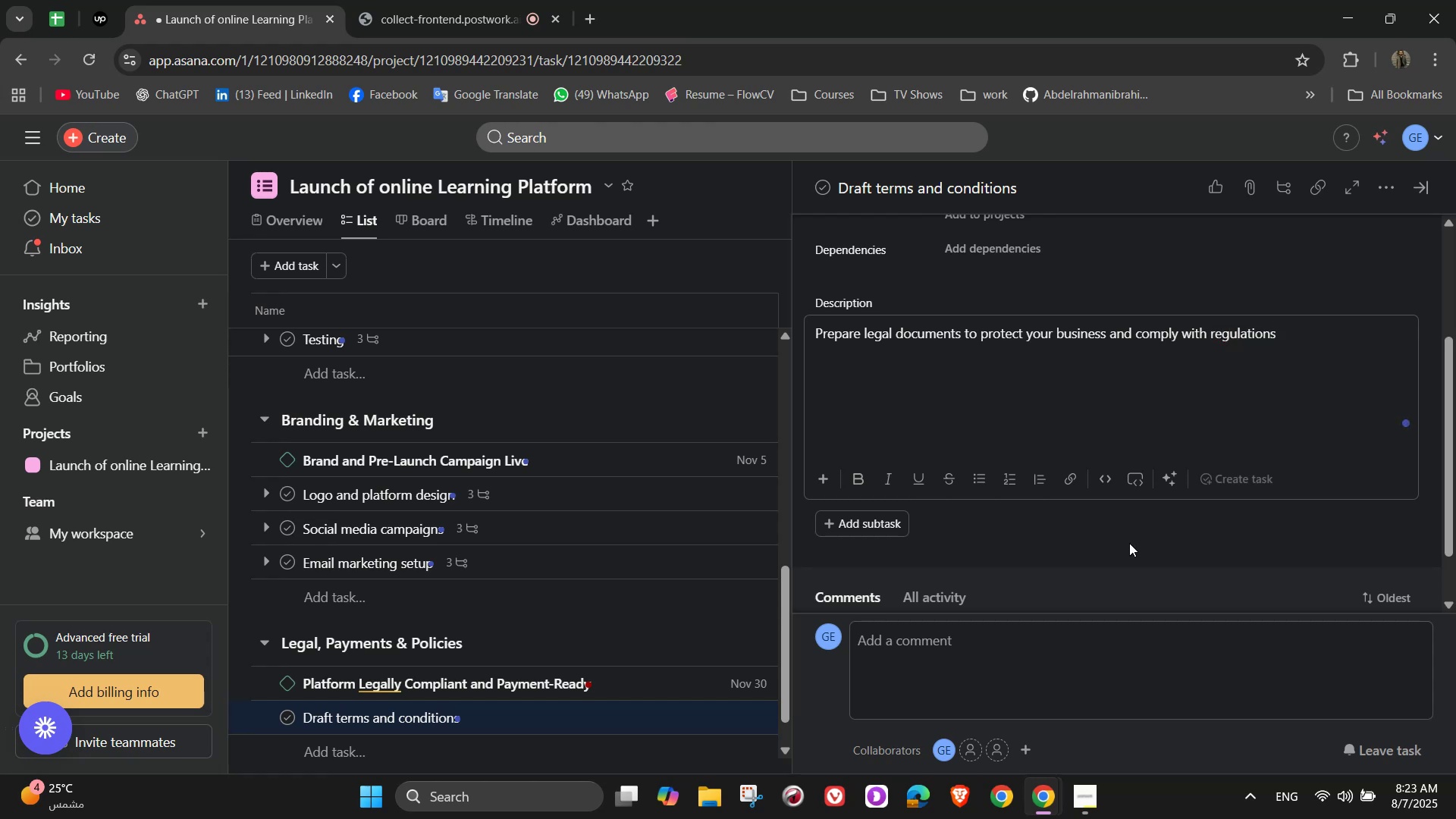 
scroll: coordinate [1085, 526], scroll_direction: down, amount: 2.0
 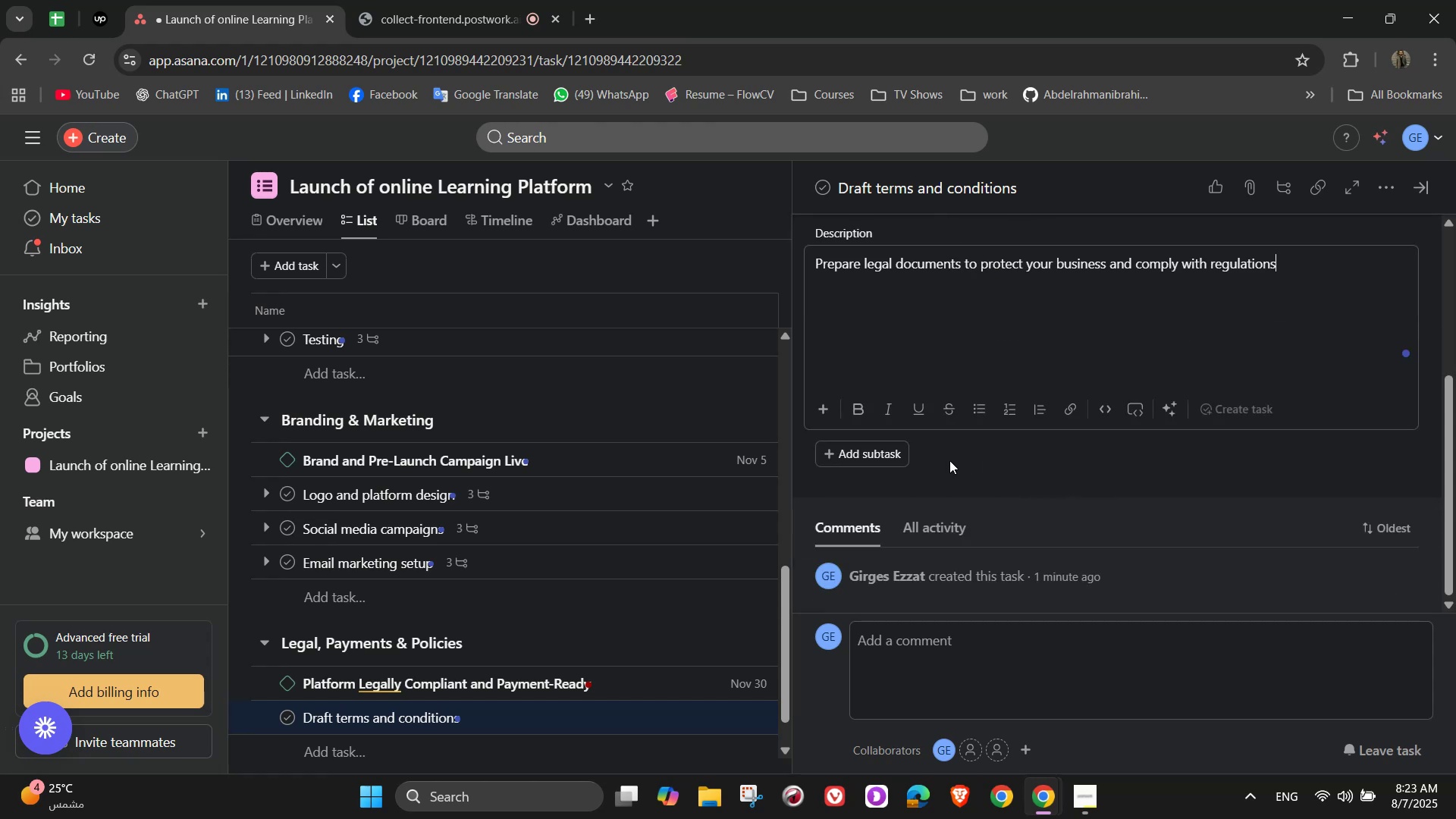 
left_click([947, 468])
 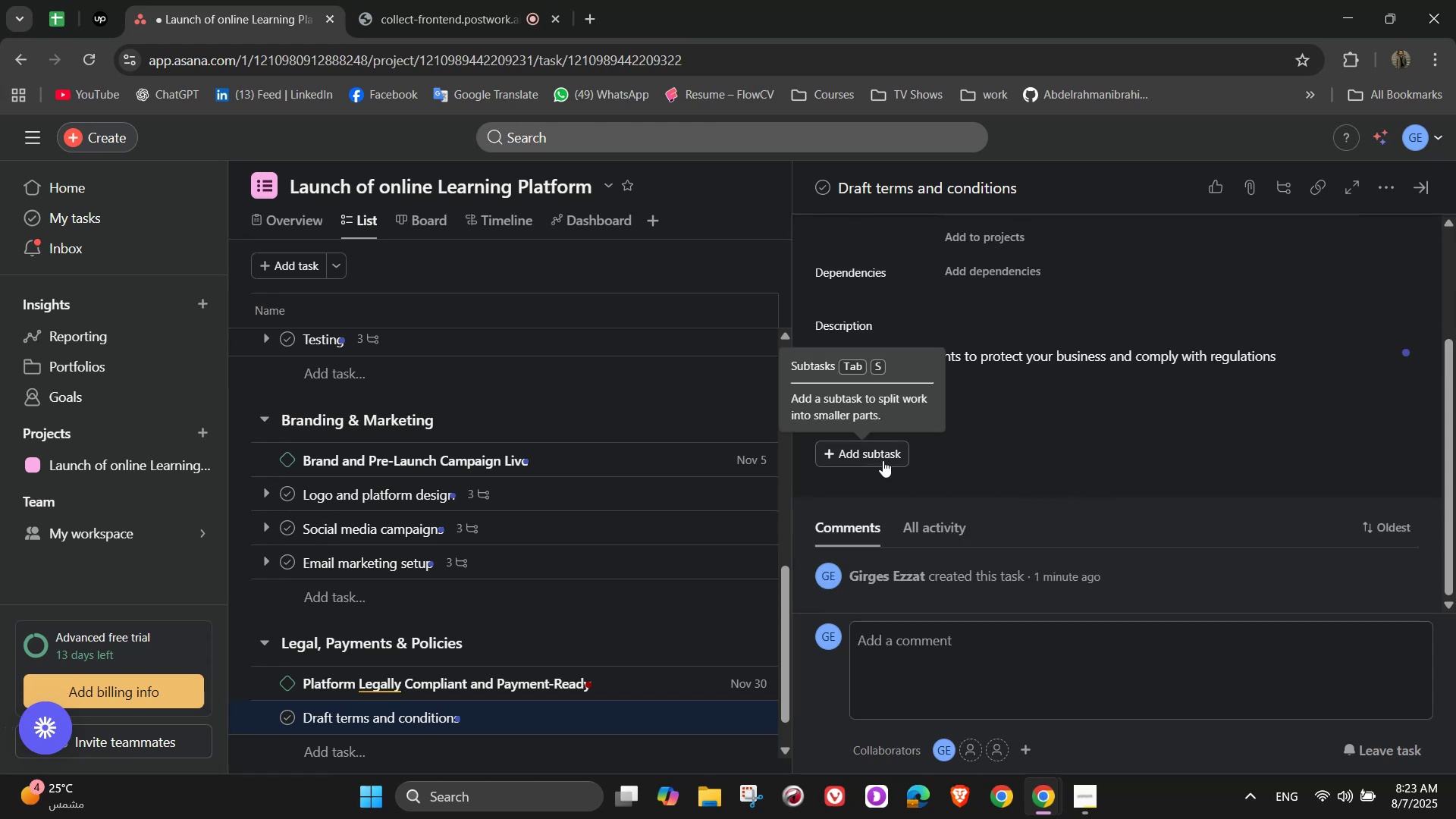 
left_click([883, 460])
 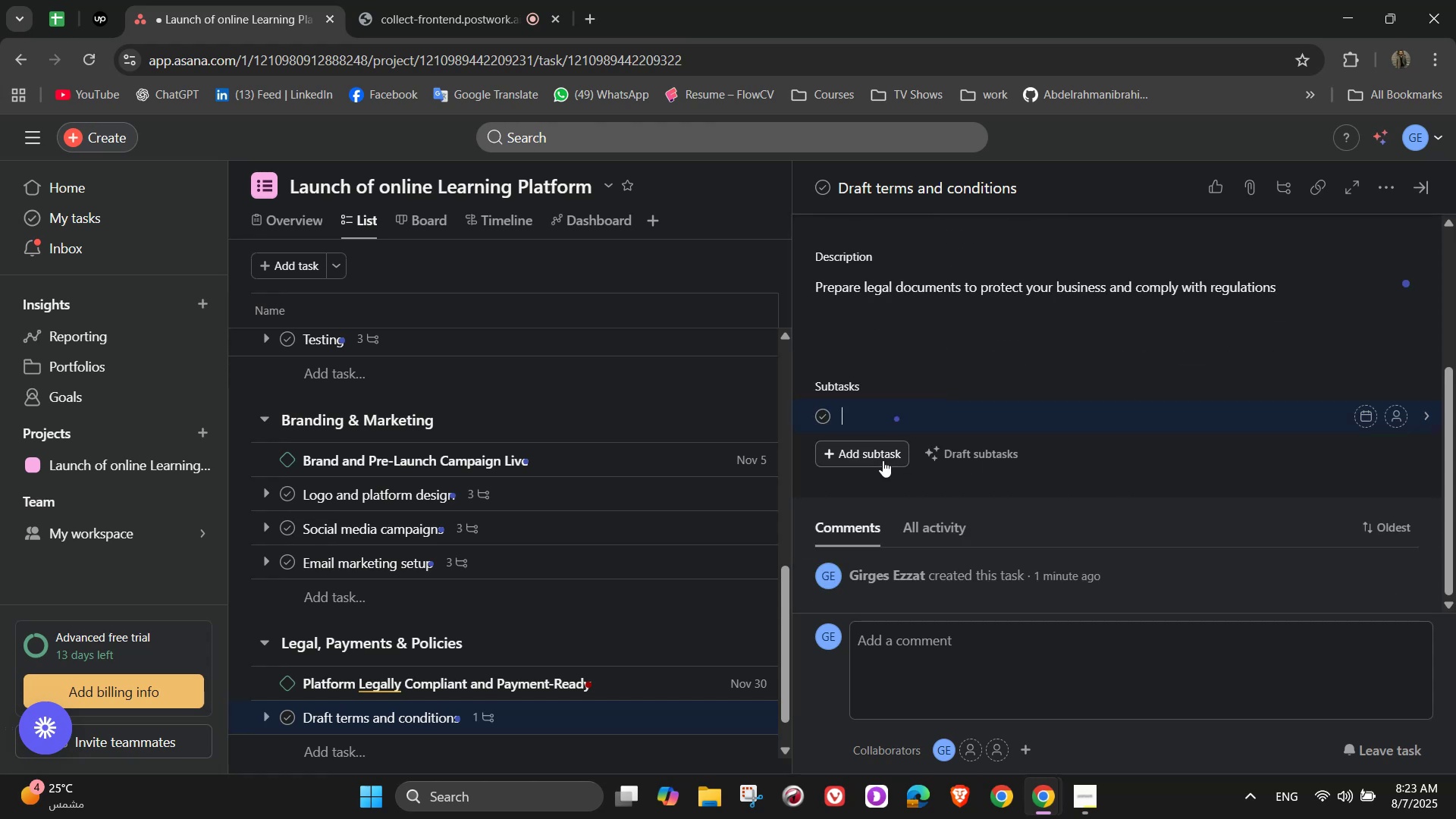 
type(Work with legal advisor)
 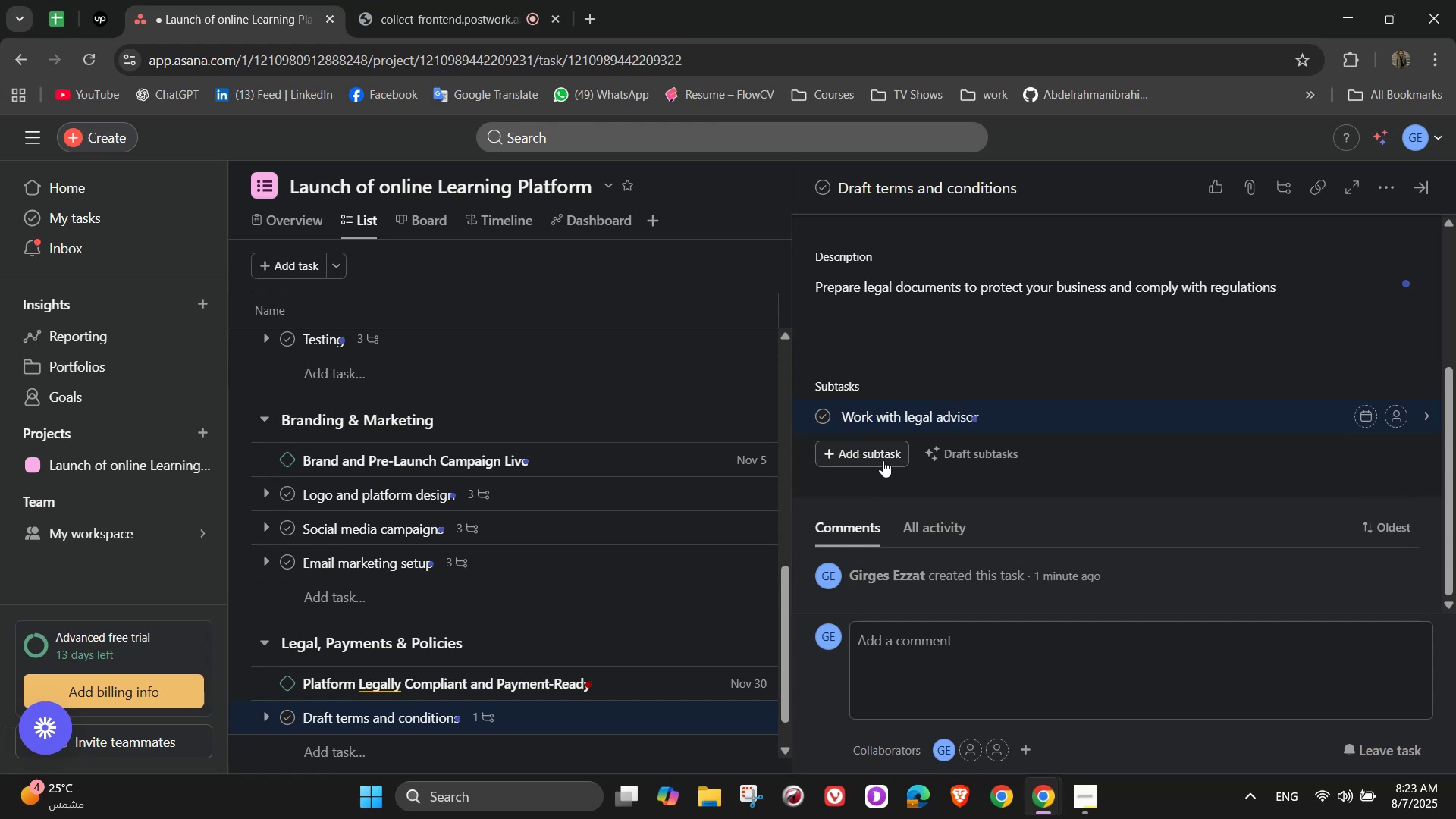 
key(Enter)
 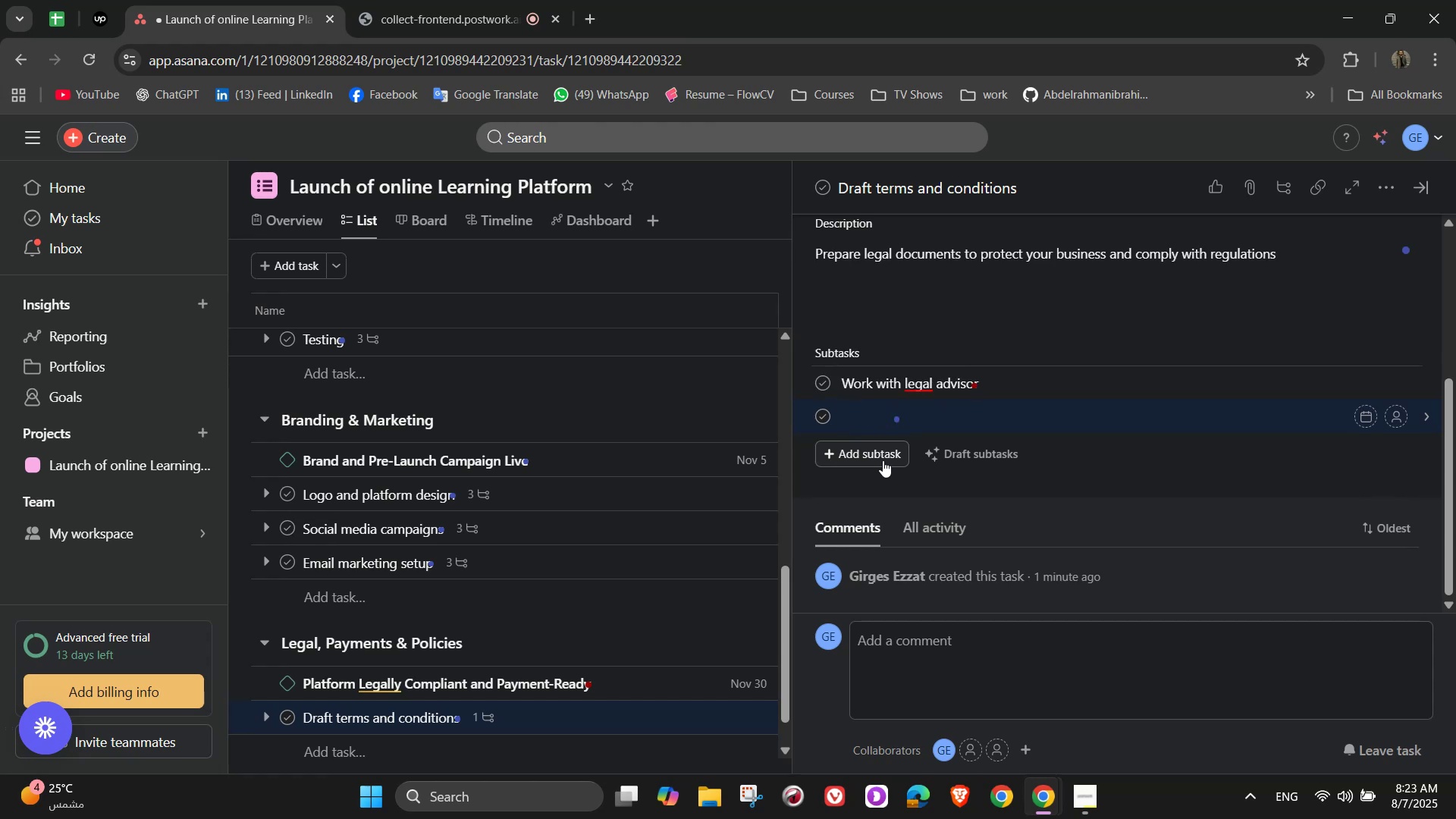 
left_click([883, 460])
 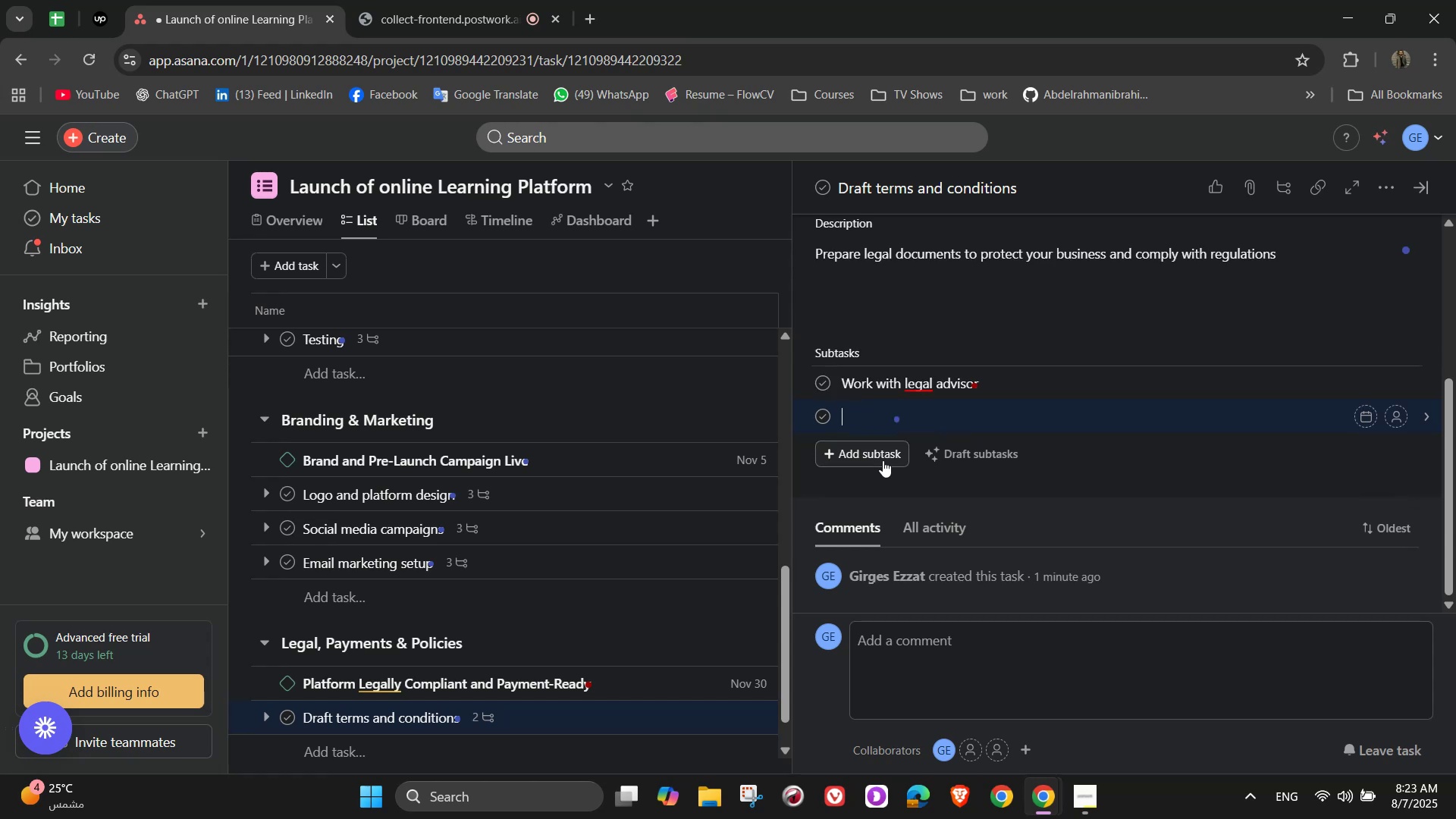 
type(Draft)
 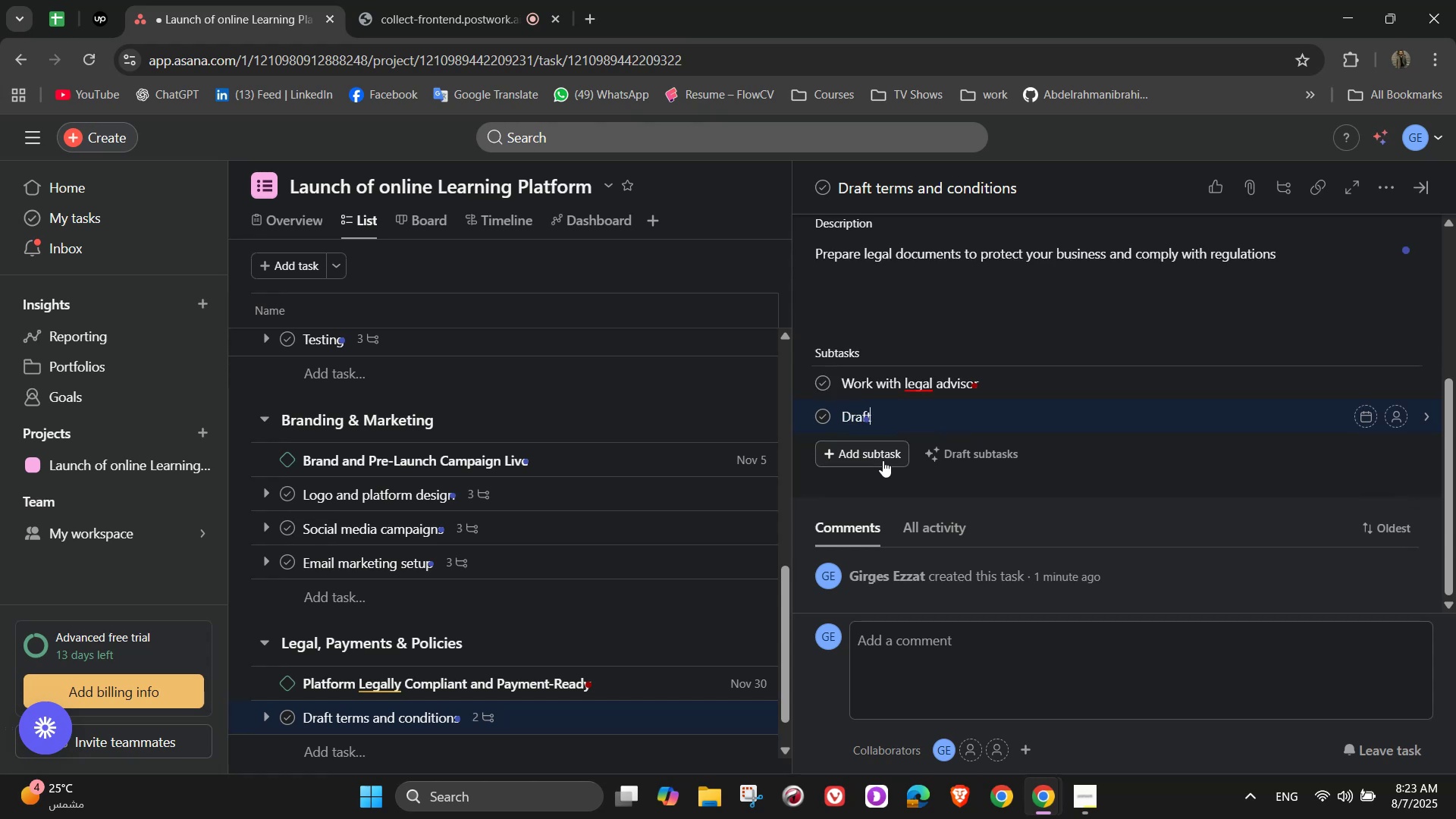 
type( privact)
key(Backspace)
type(y poll)
key(Backspace)
type(icy and refund terms)
key(NumpadEnter)
 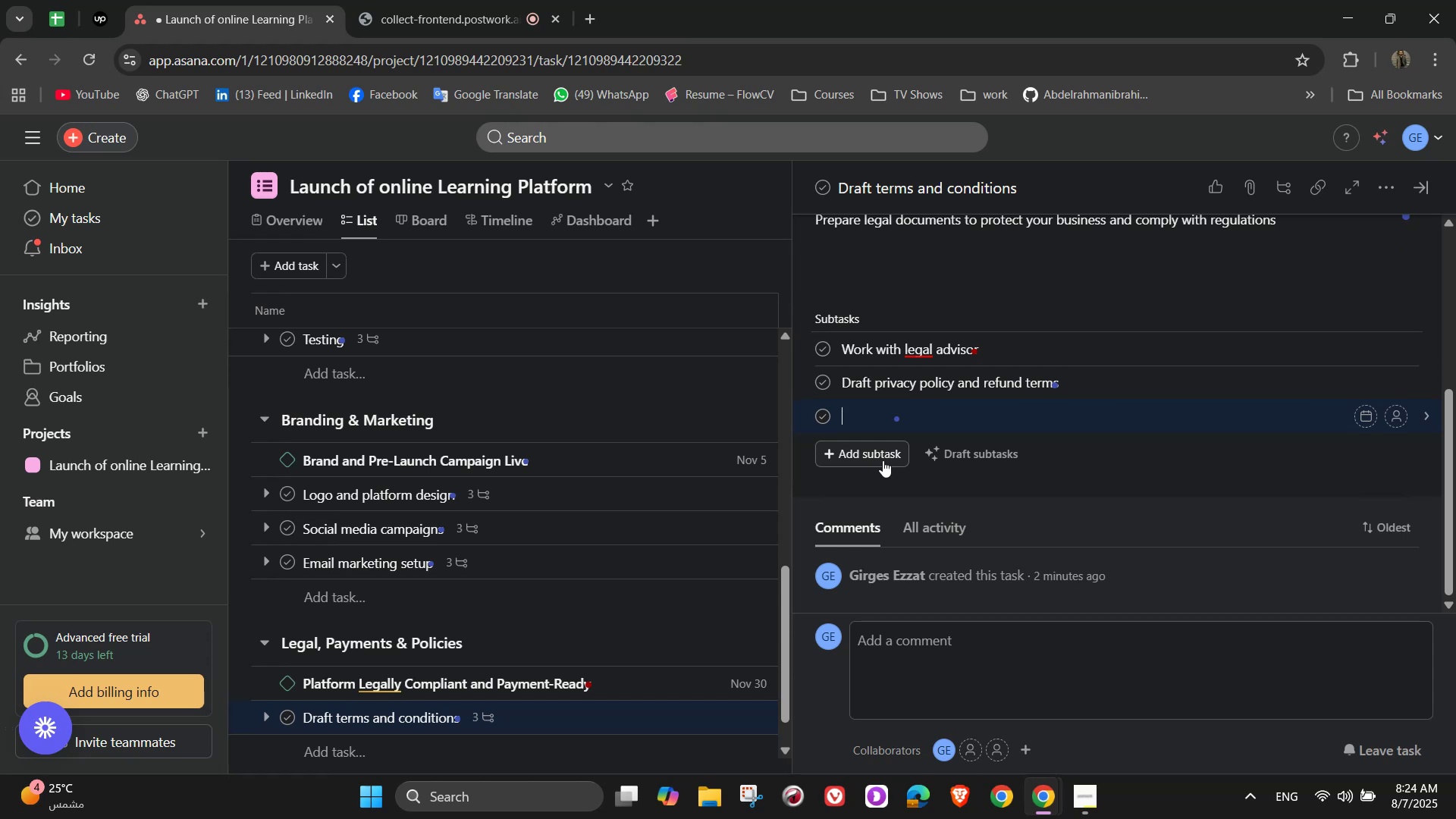 
wait(6.5)
 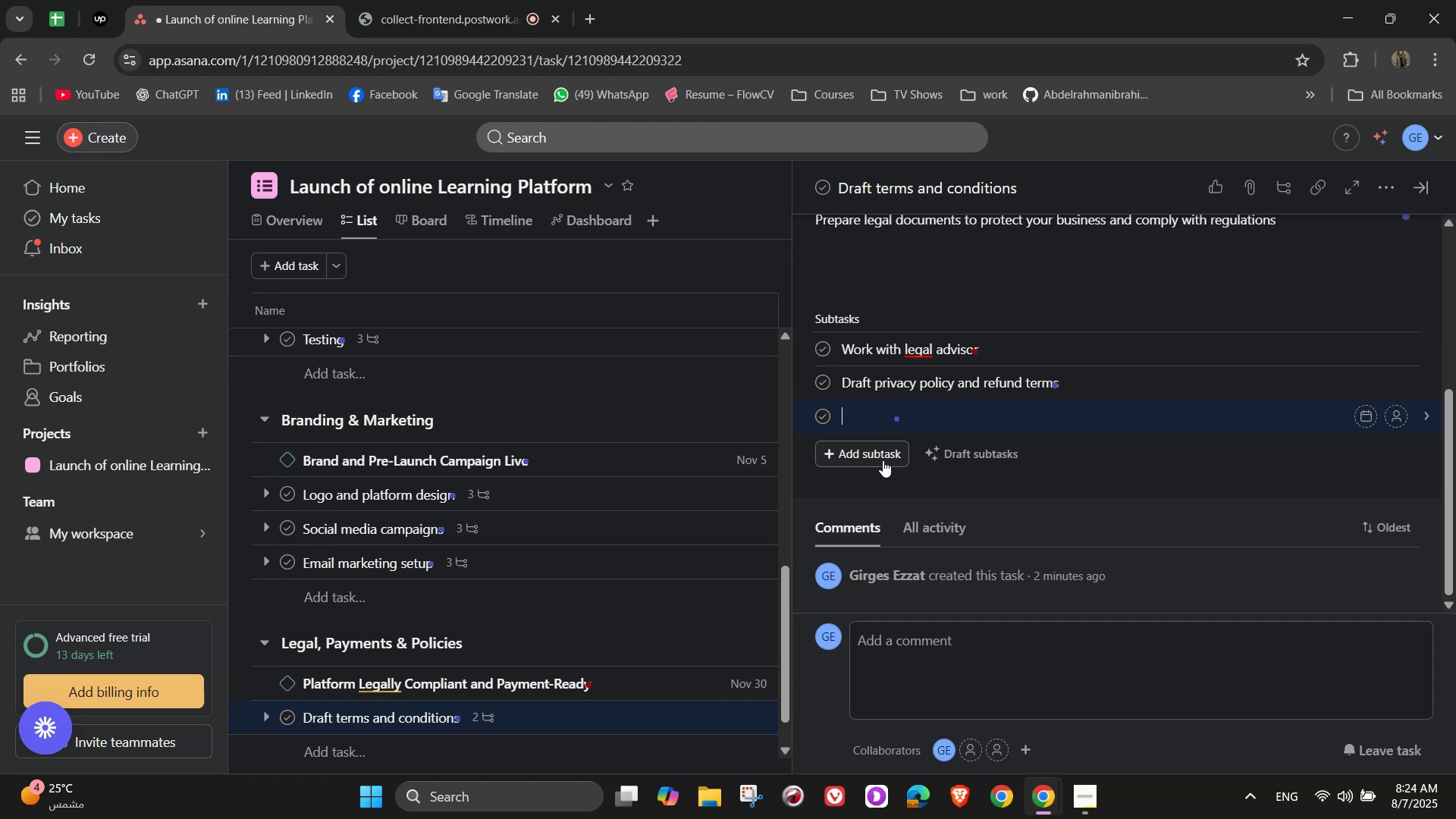 
type(Upload documents to website)
 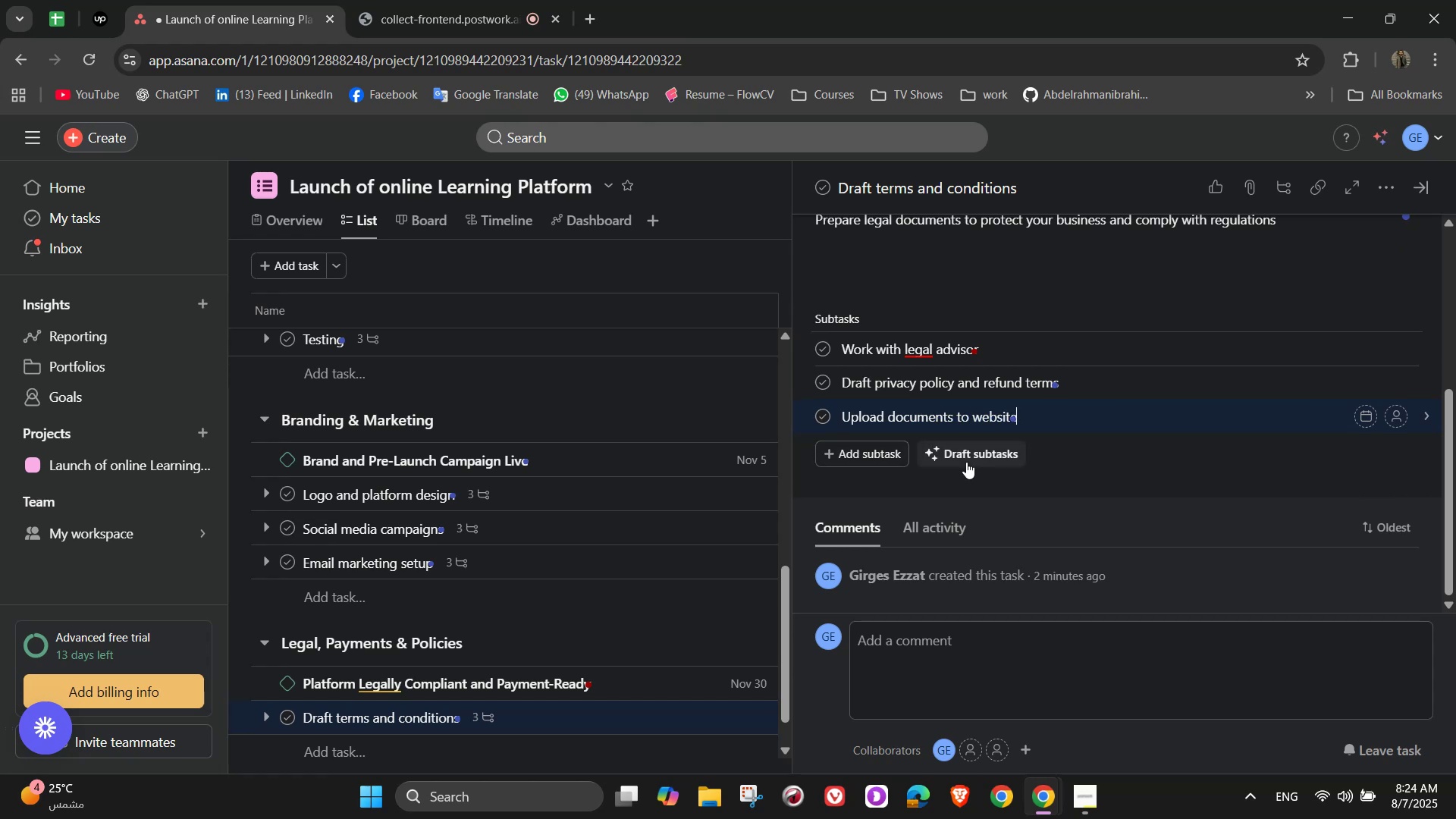 
scroll: coordinate [1205, 452], scroll_direction: up, amount: 7.0
 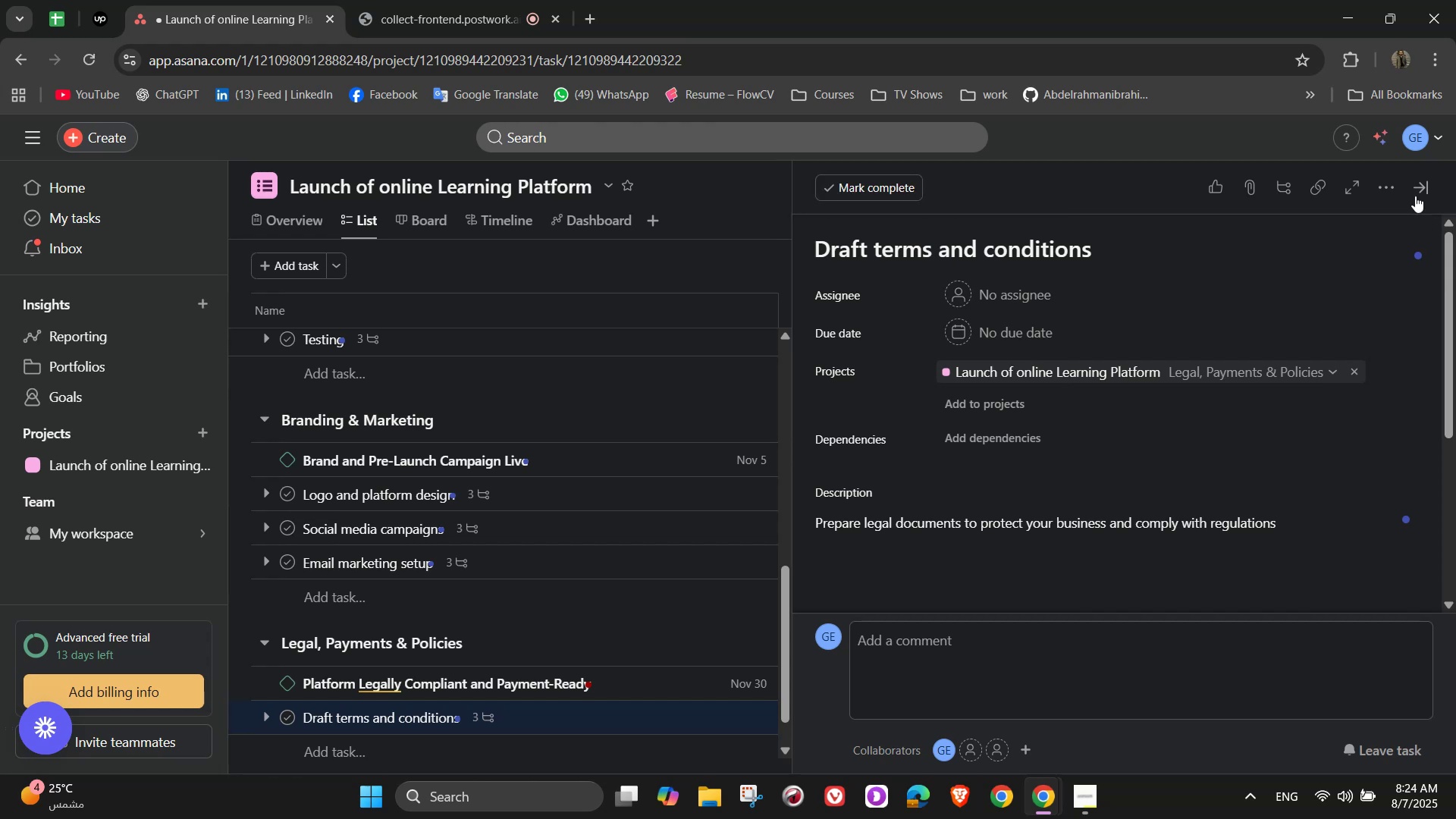 
left_click([1414, 194])
 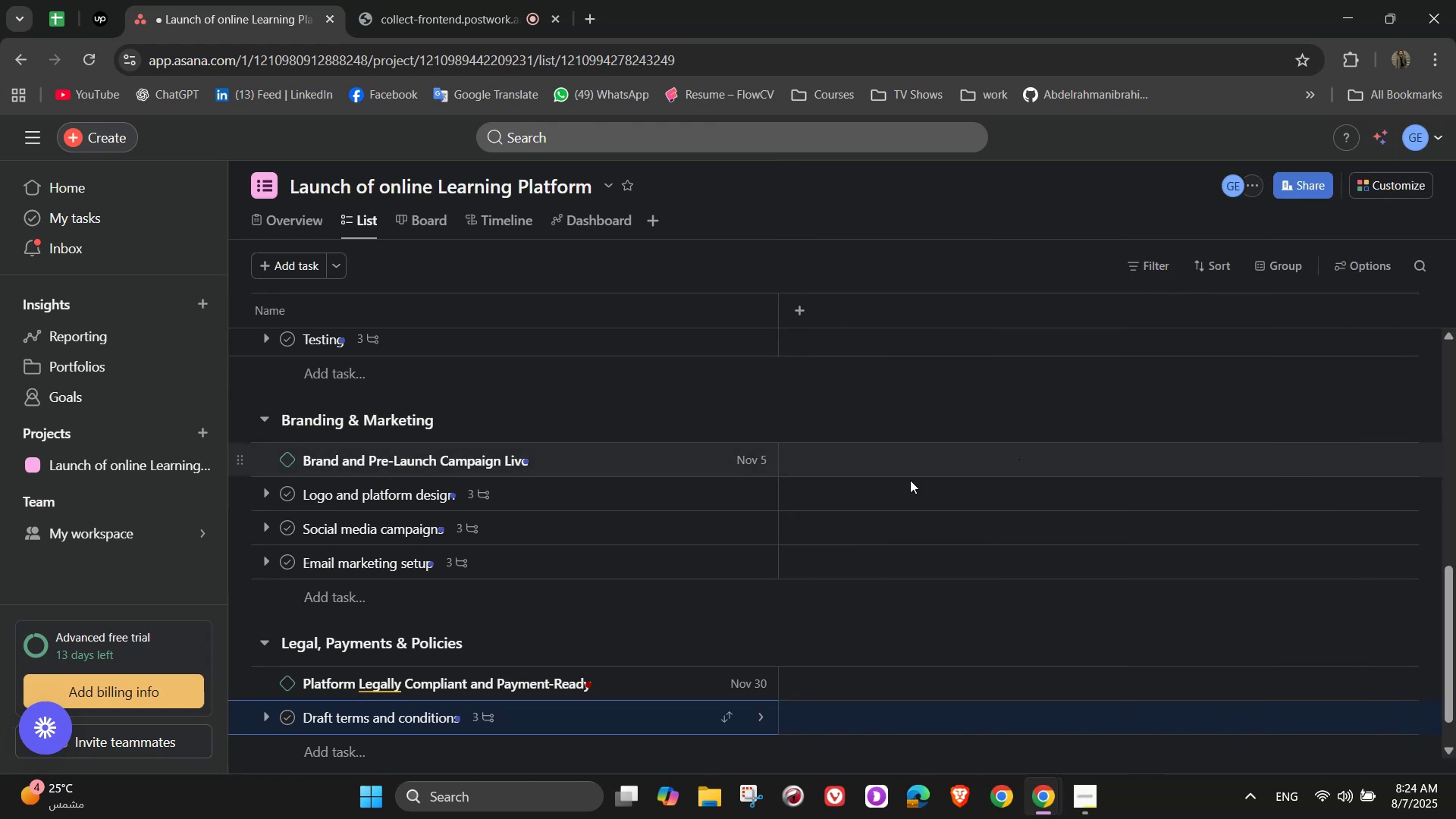 
scroll: coordinate [362, 720], scroll_direction: down, amount: 4.0
 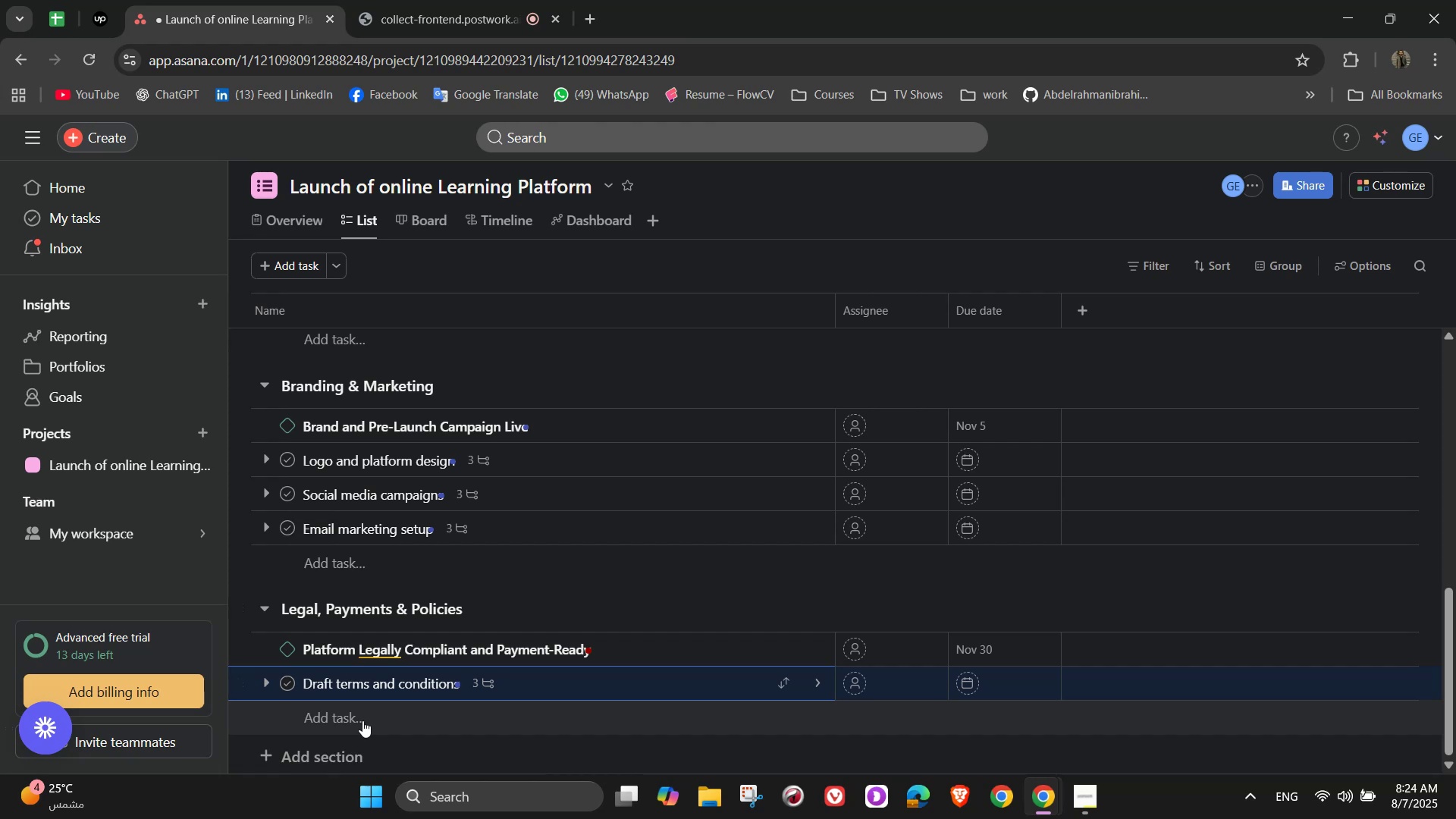 
left_click([362, 720])
 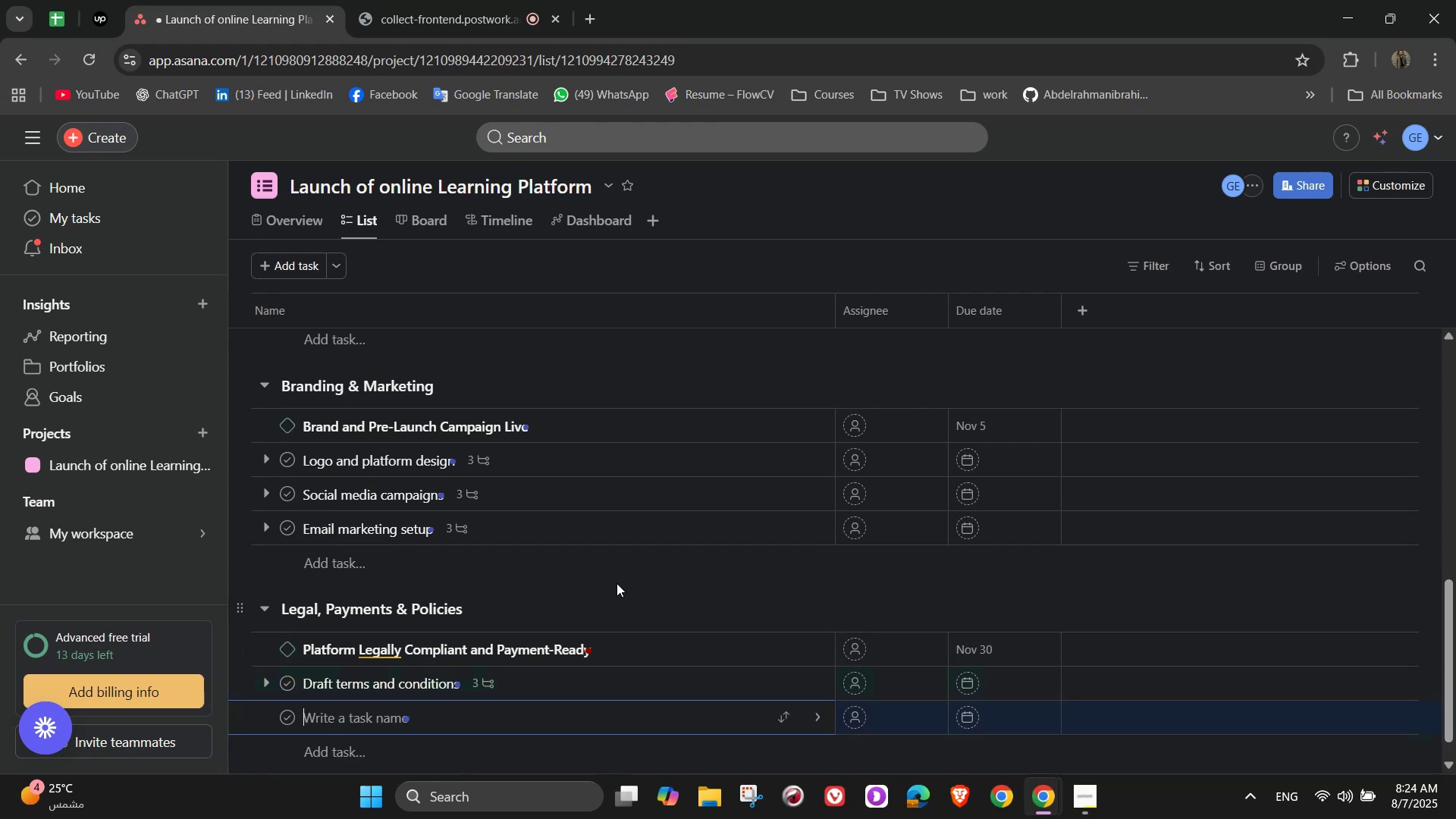 
type(Payment system setup)
 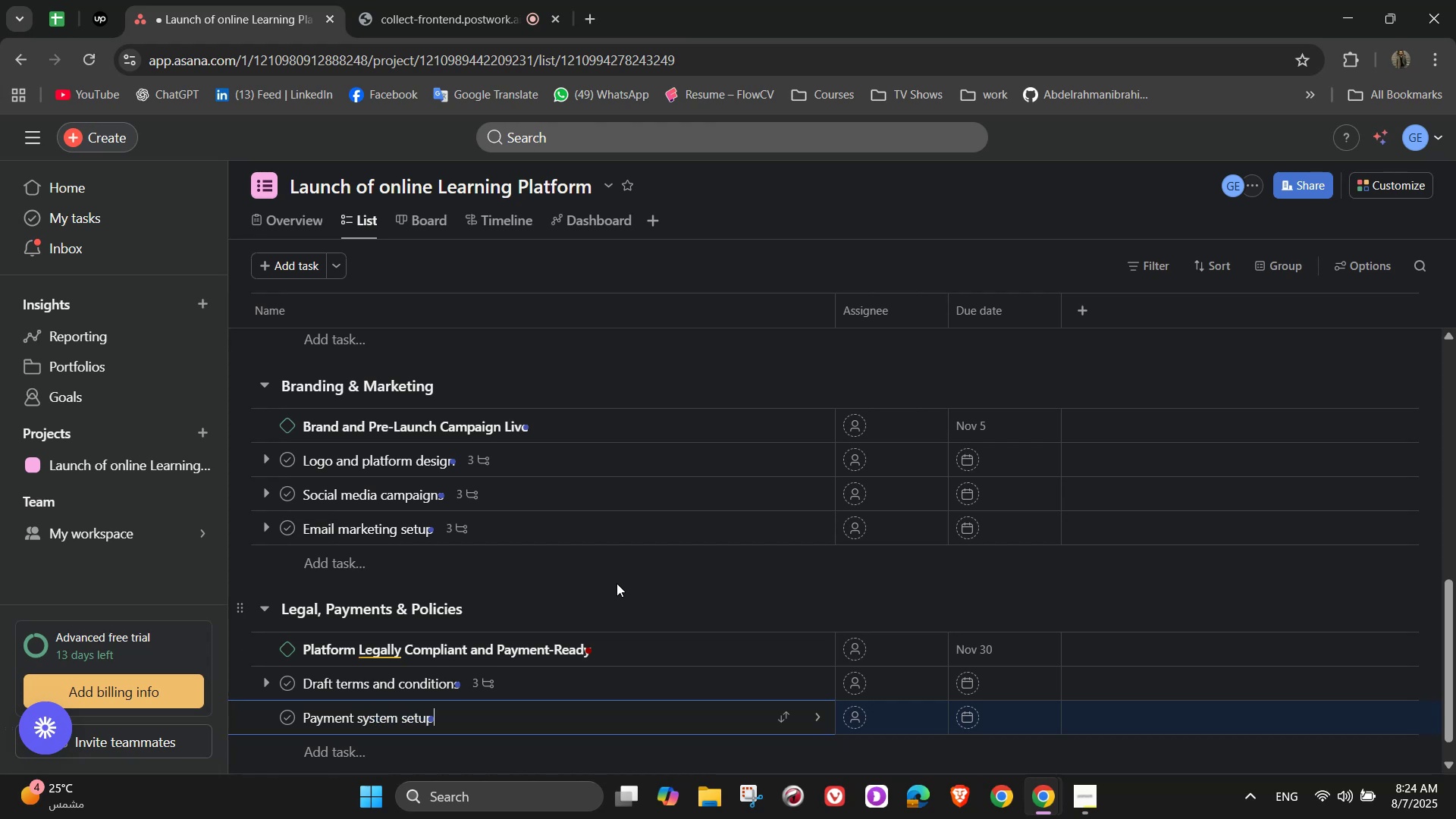 
wait(8.62)
 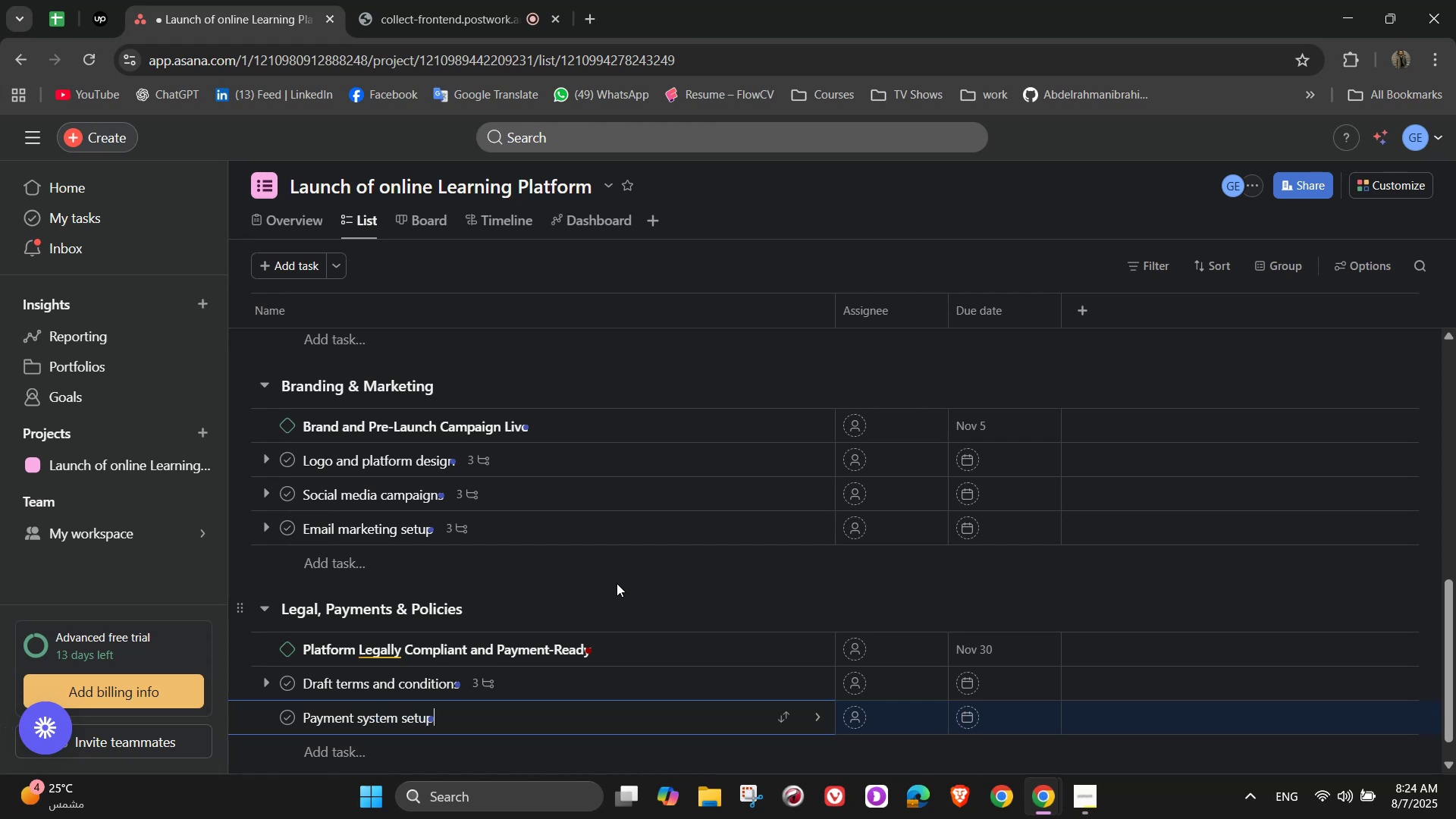 
left_click([812, 720])
 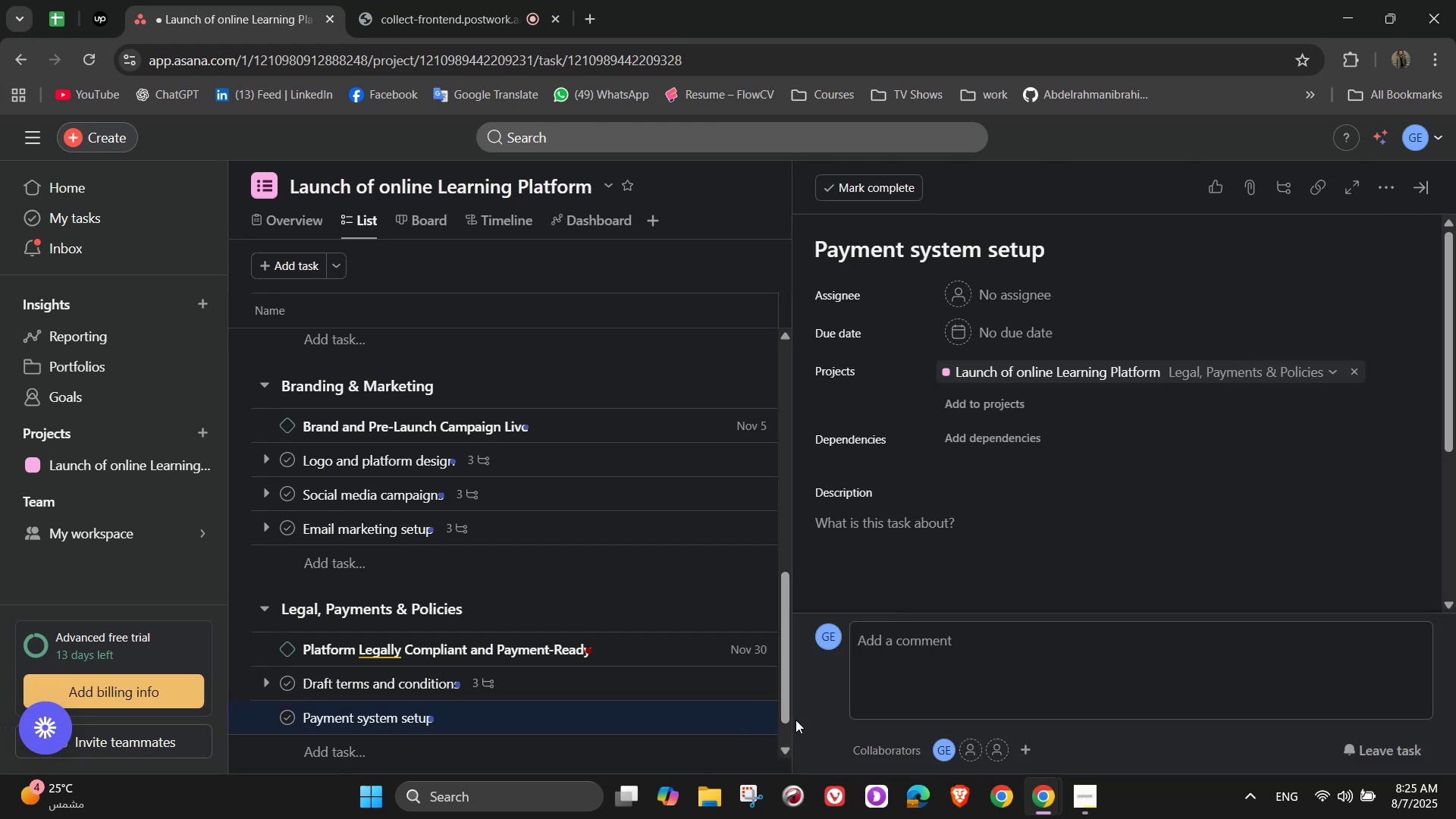 
scroll: coordinate [948, 556], scroll_direction: down, amount: 2.0
 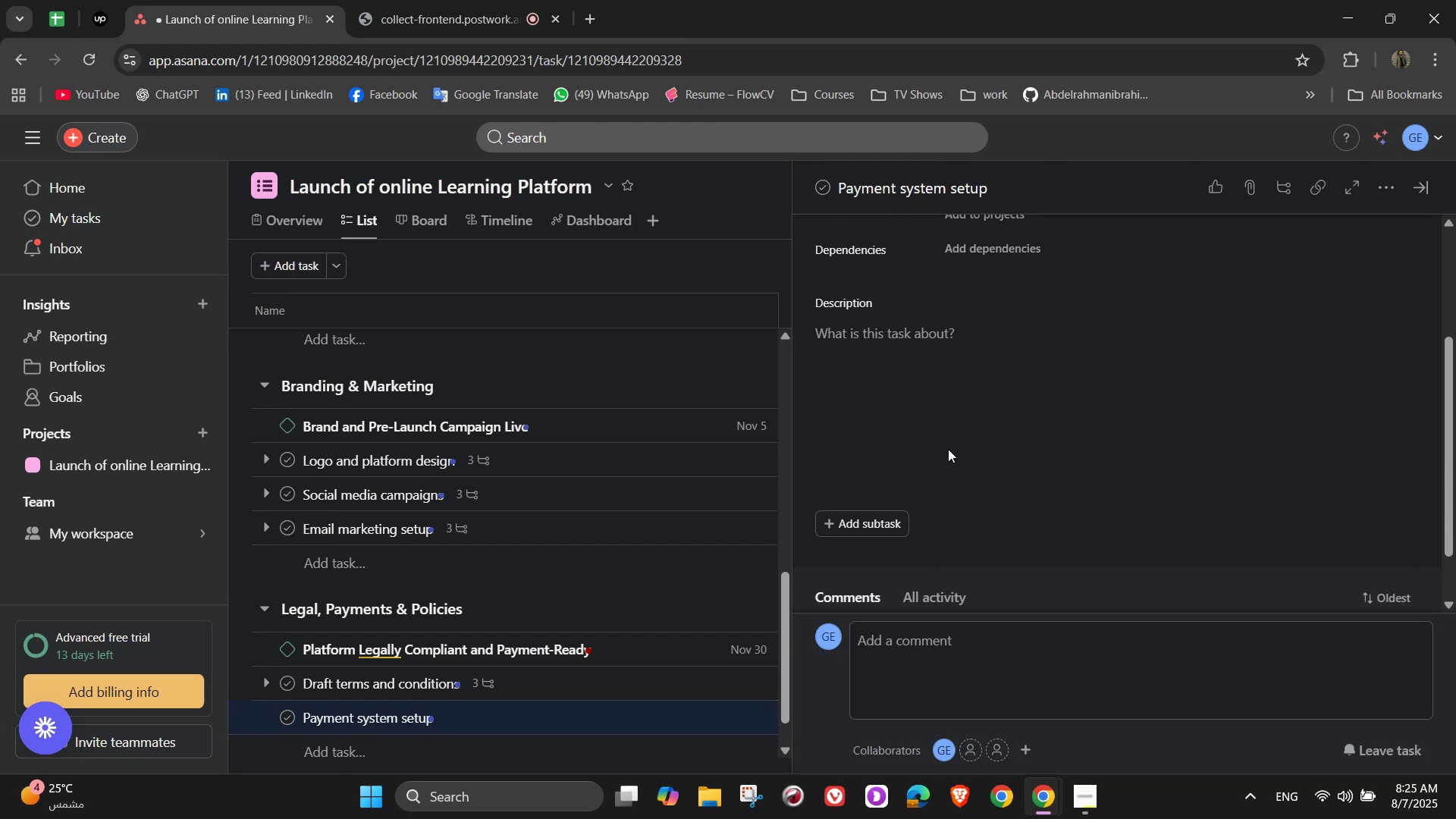 
left_click([948, 400])
 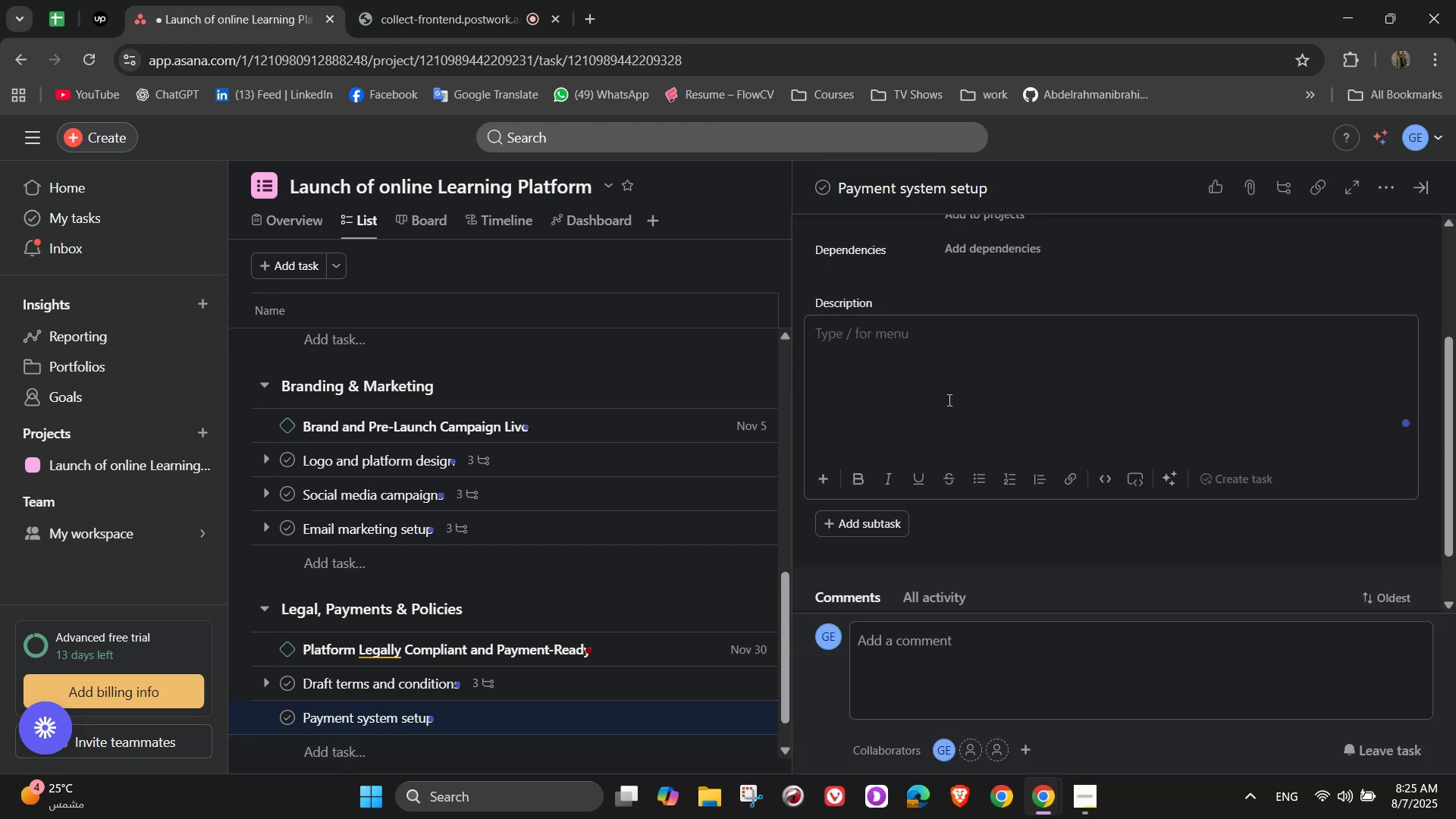 
type(Integrate a secure and flexible payment gateway)
 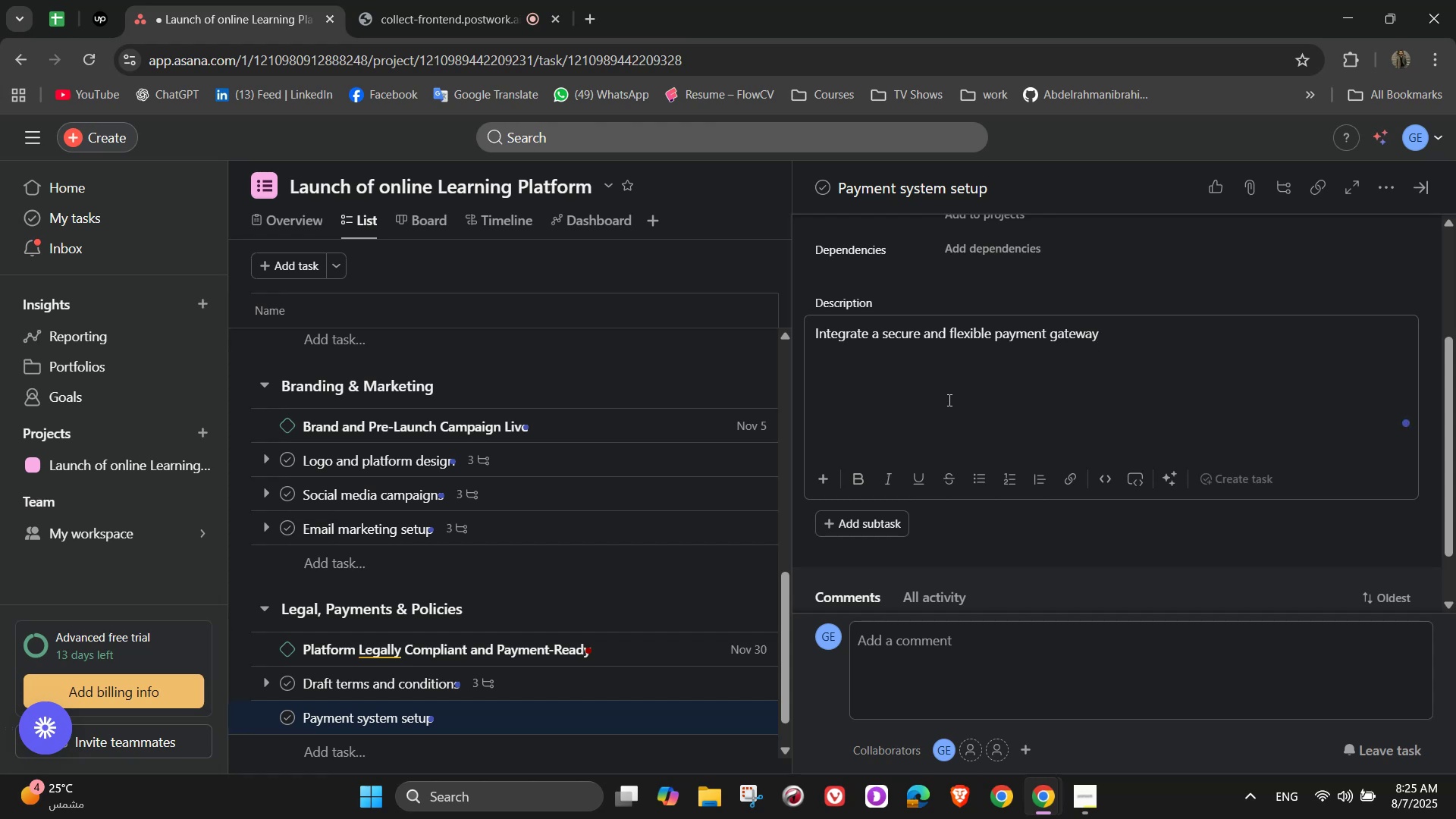 
wait(10.16)
 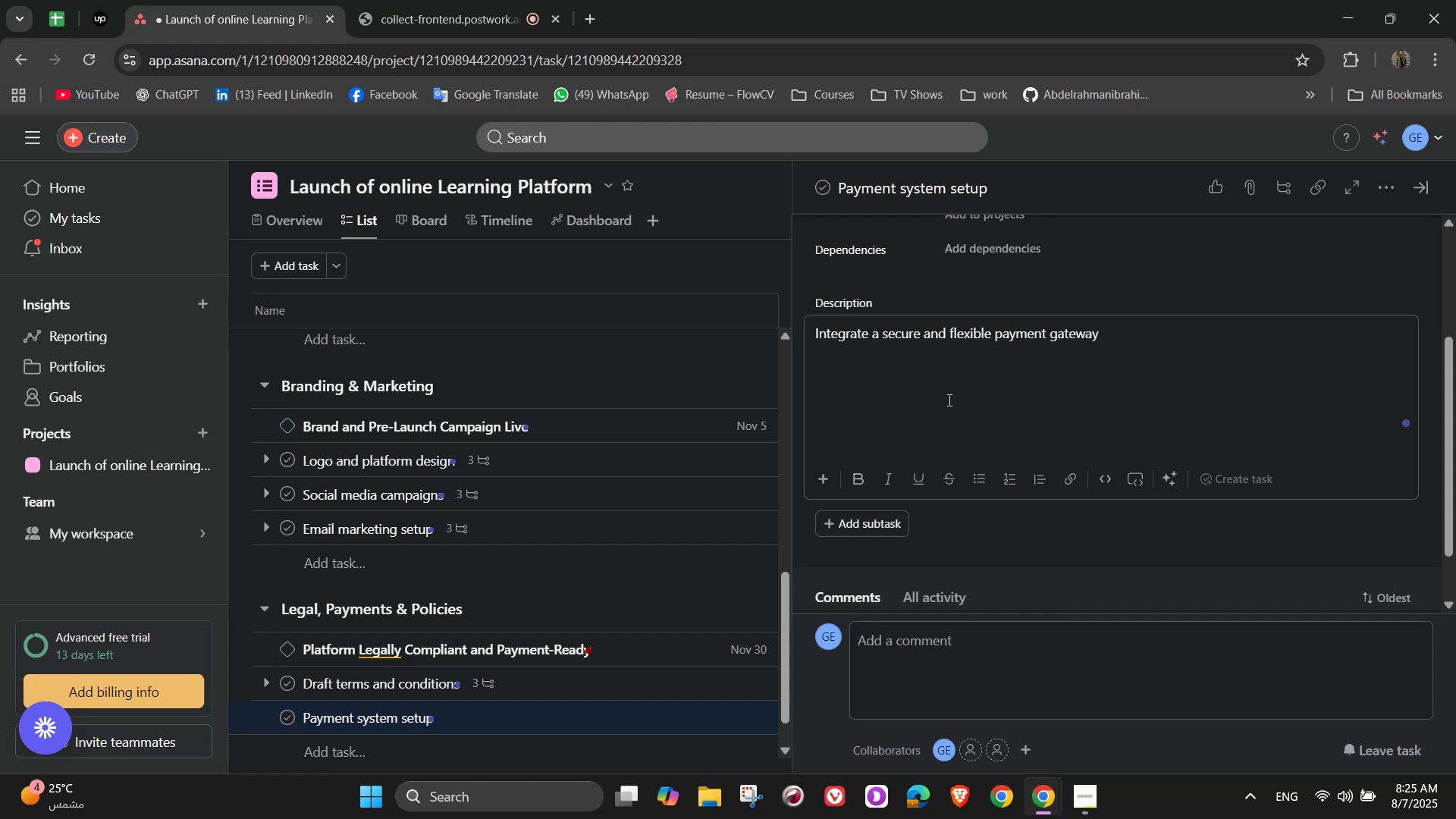 
scroll: coordinate [1072, 555], scroll_direction: down, amount: 2.0
 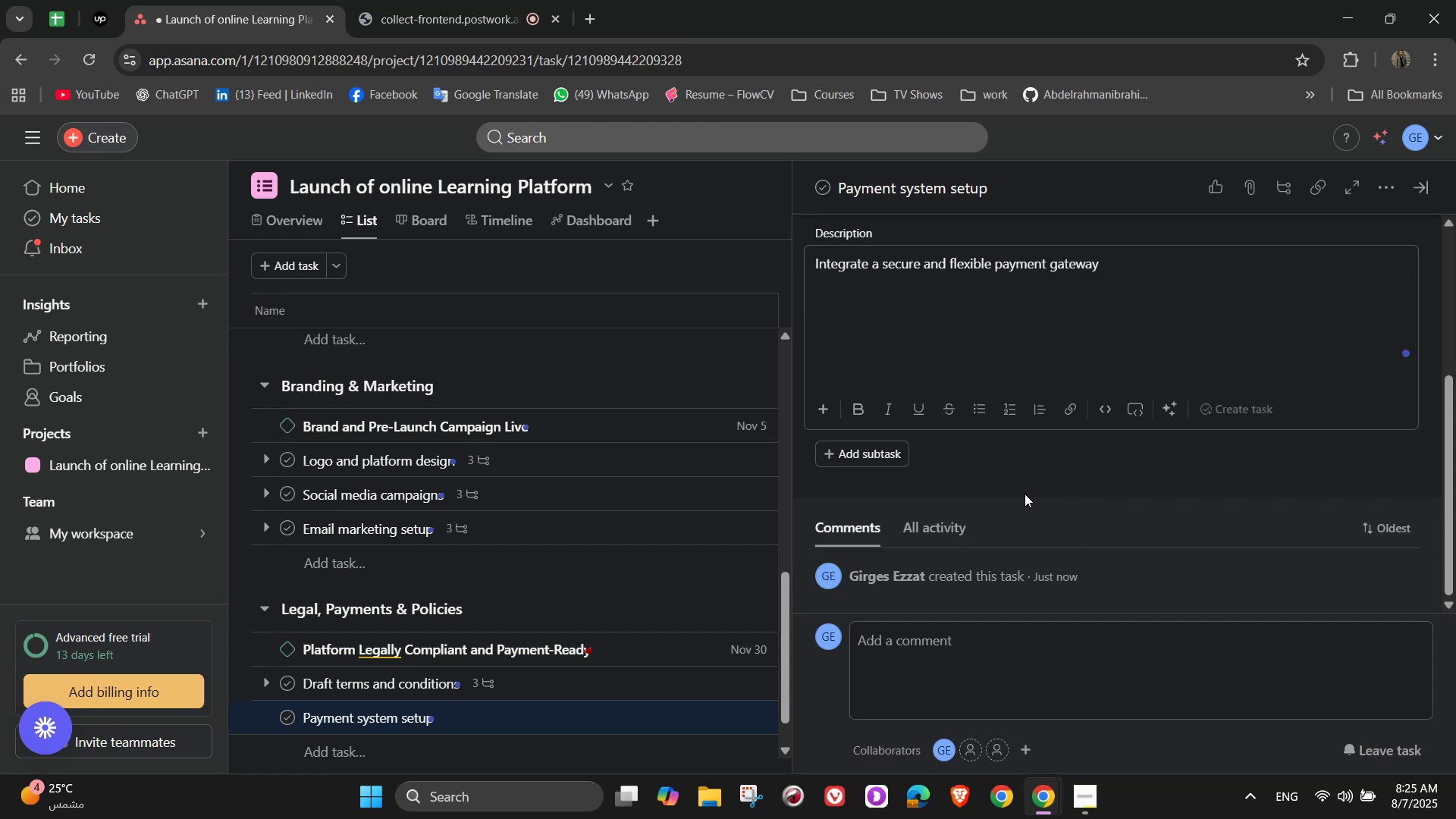 
left_click([1023, 478])
 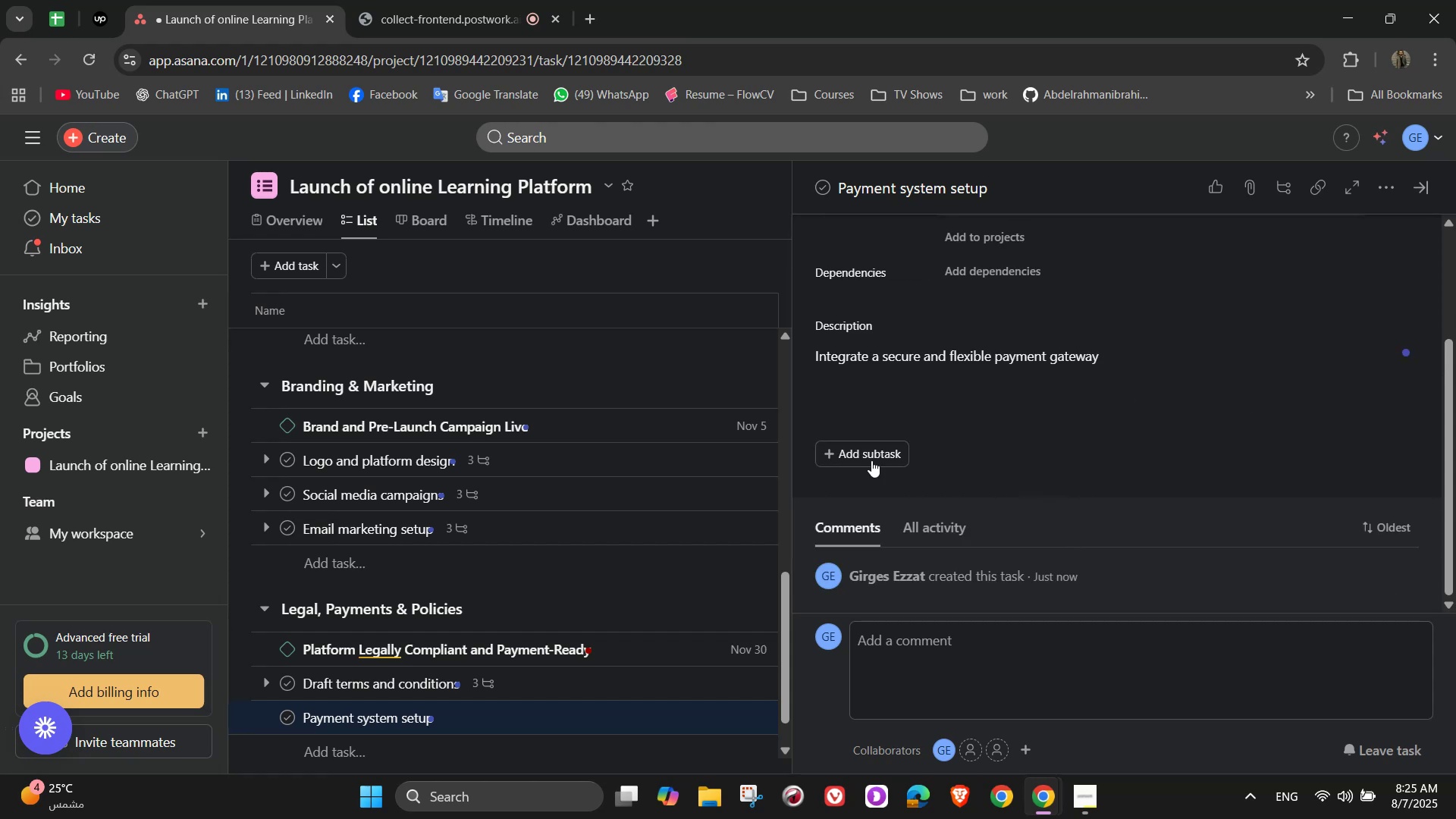 
double_click([871, 460])
 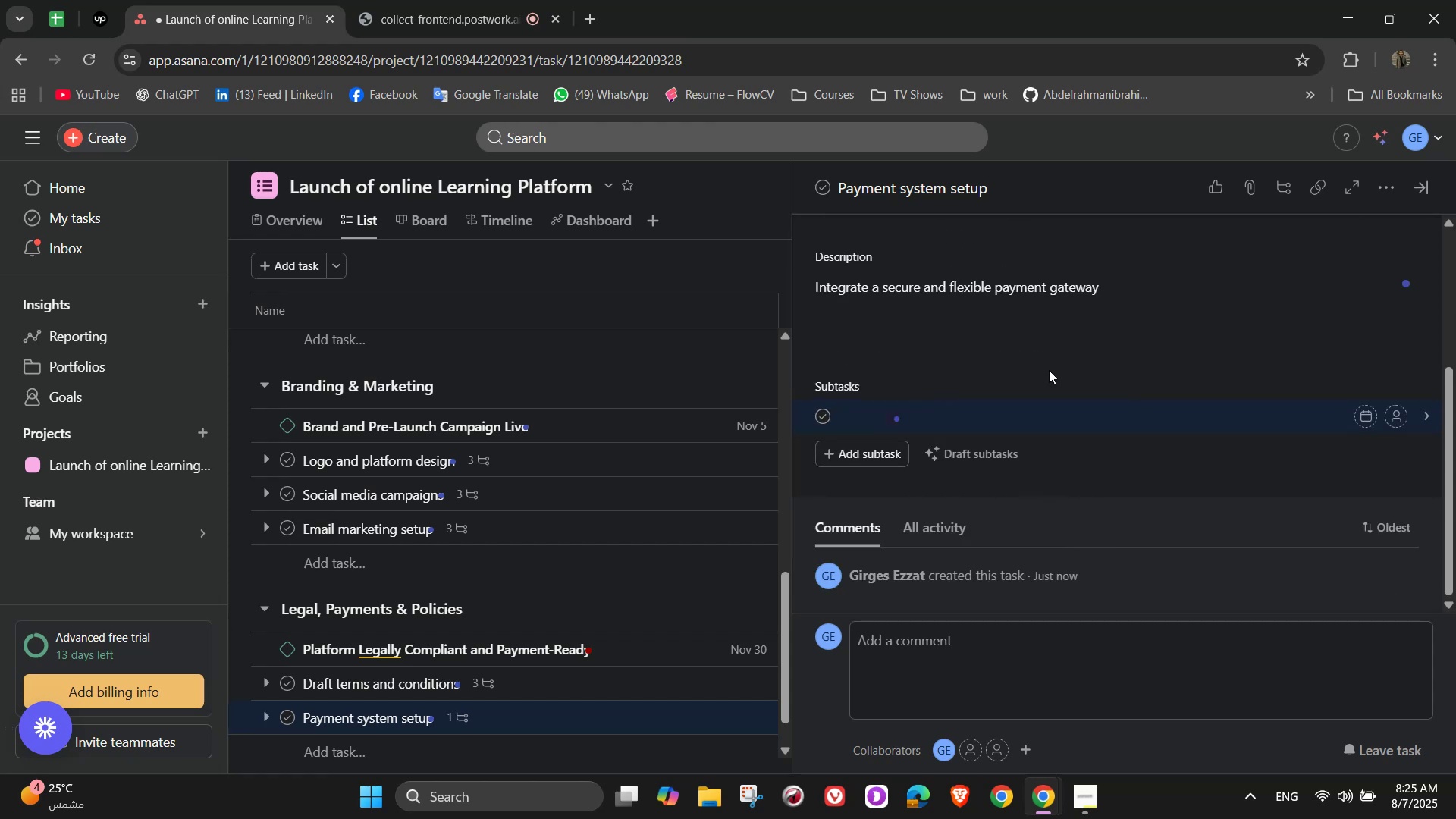 
type(Choose Stripte or PayPal)
 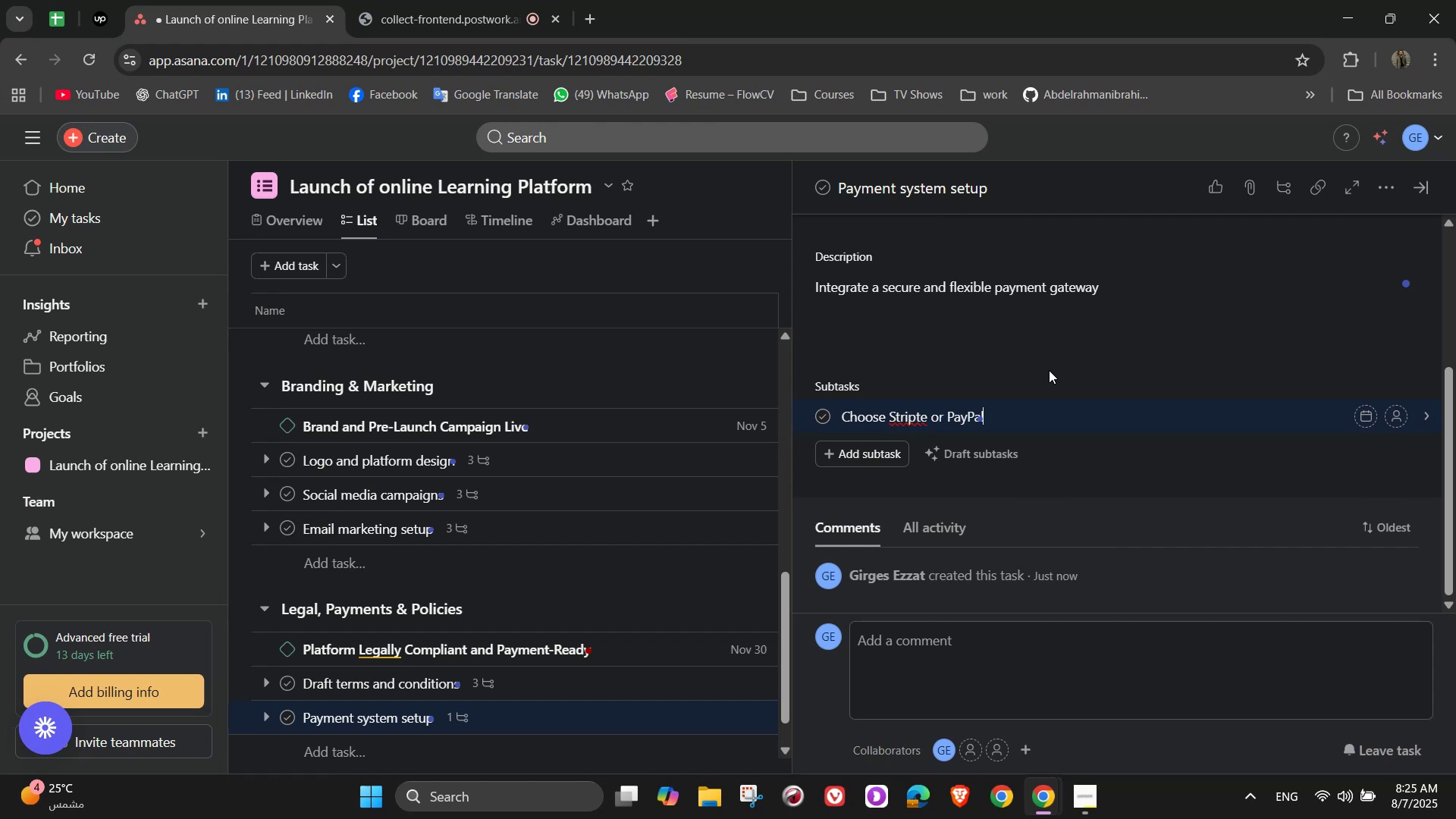 
left_click([918, 415])
 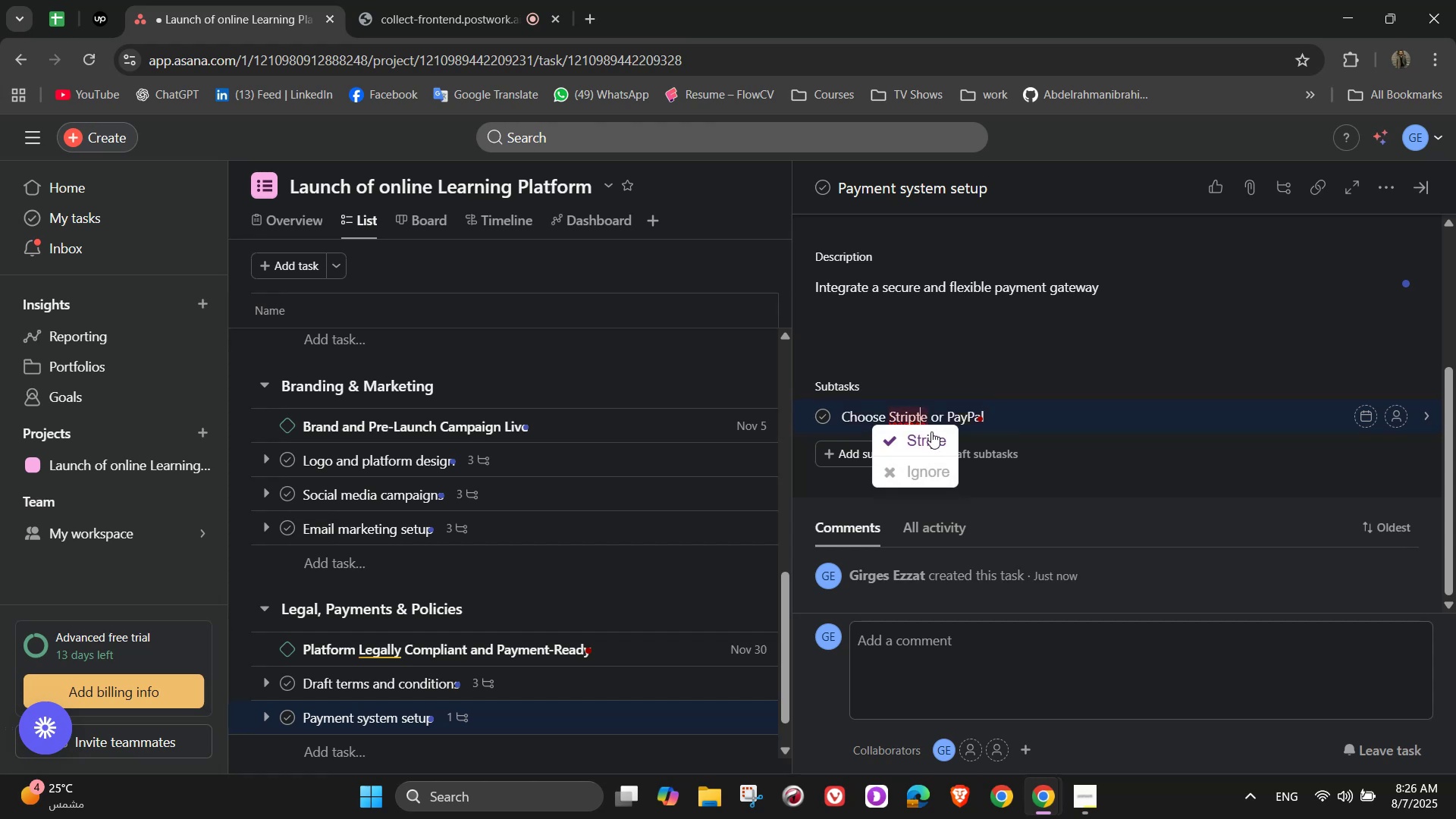 
left_click([931, 432])
 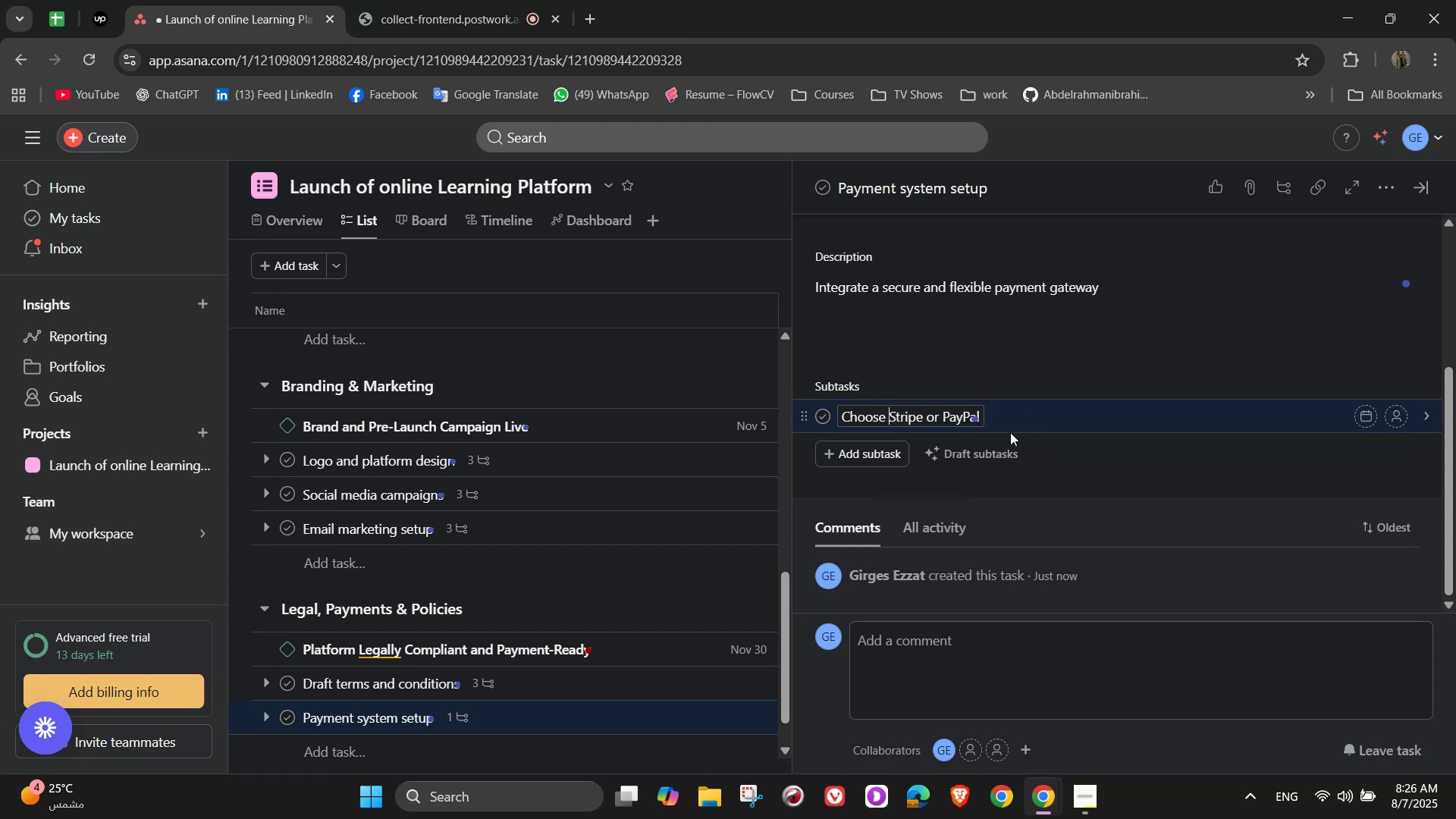 
left_click([981, 410])
 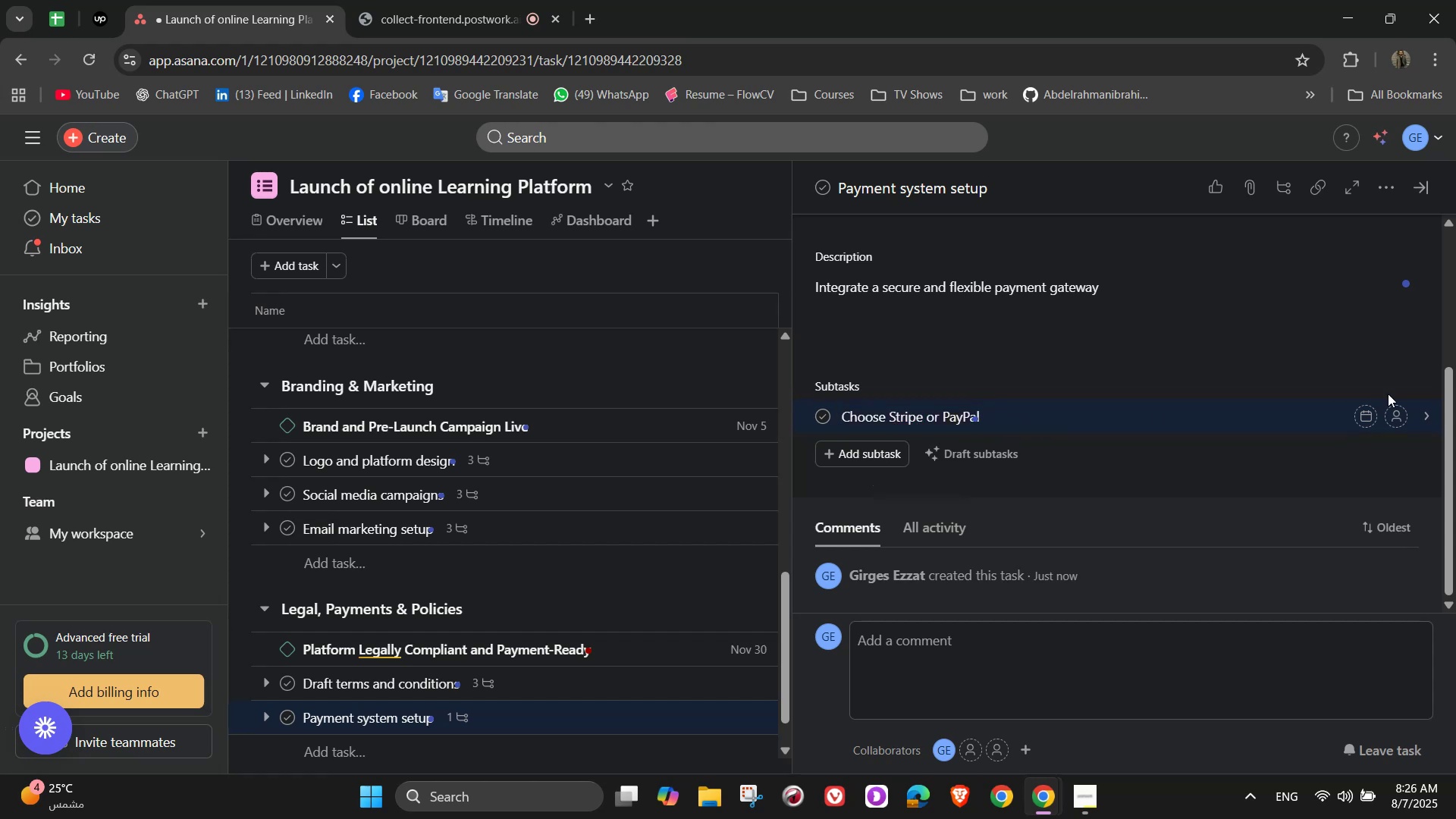 
key(NumpadEnter)
type(Enable multiple currencies)
 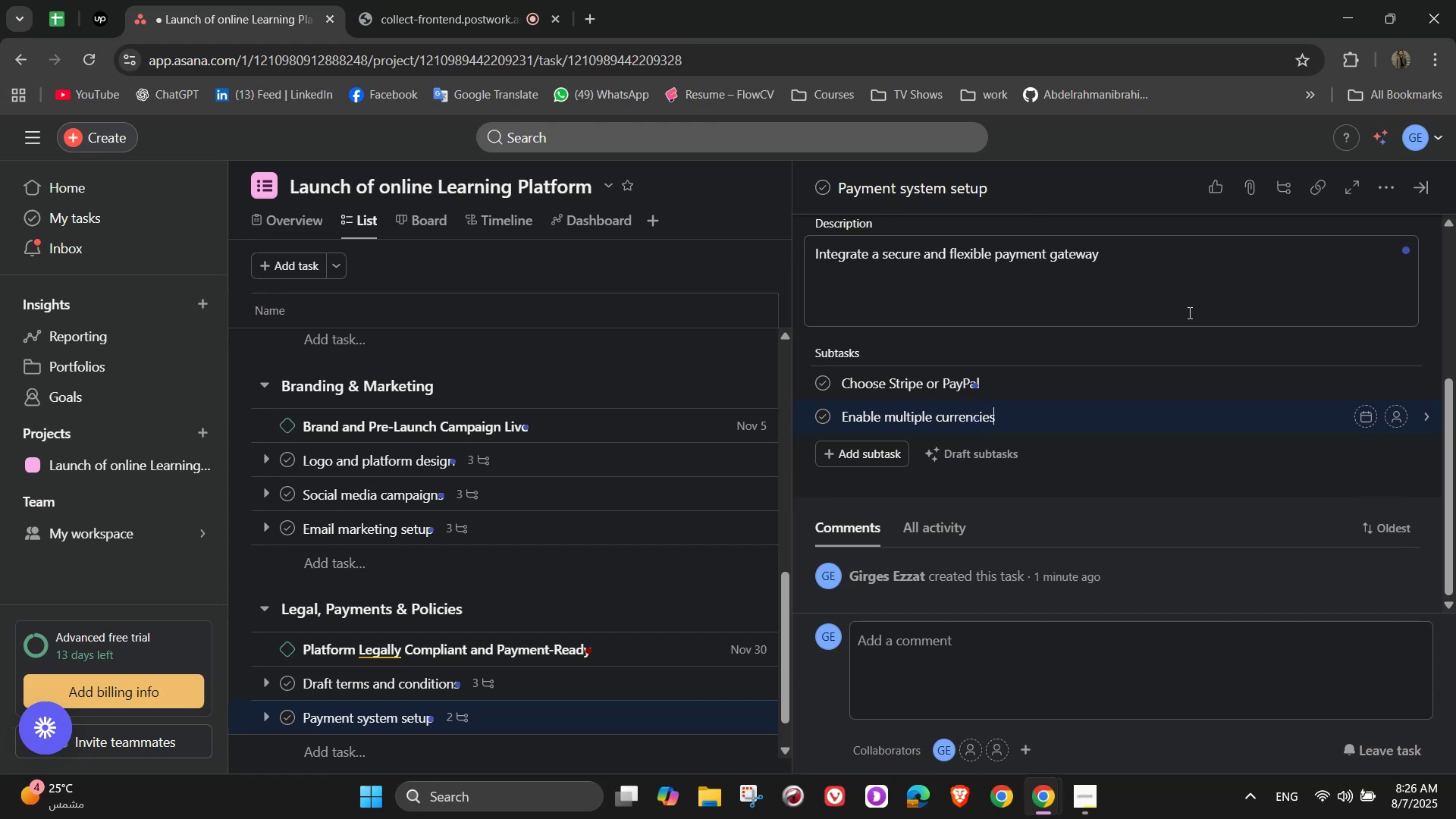 
wait(11.43)
 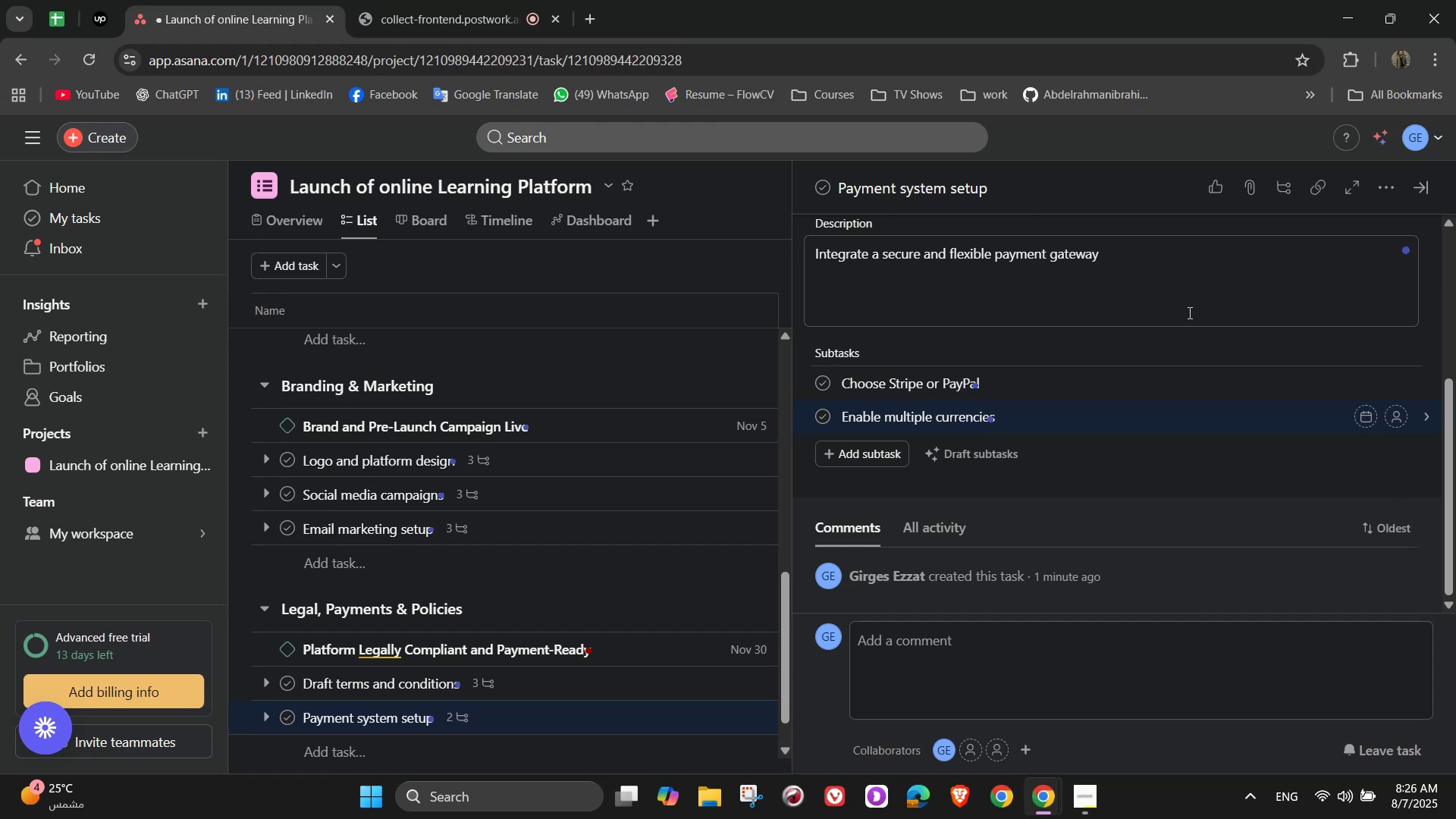 
key(Enter)
 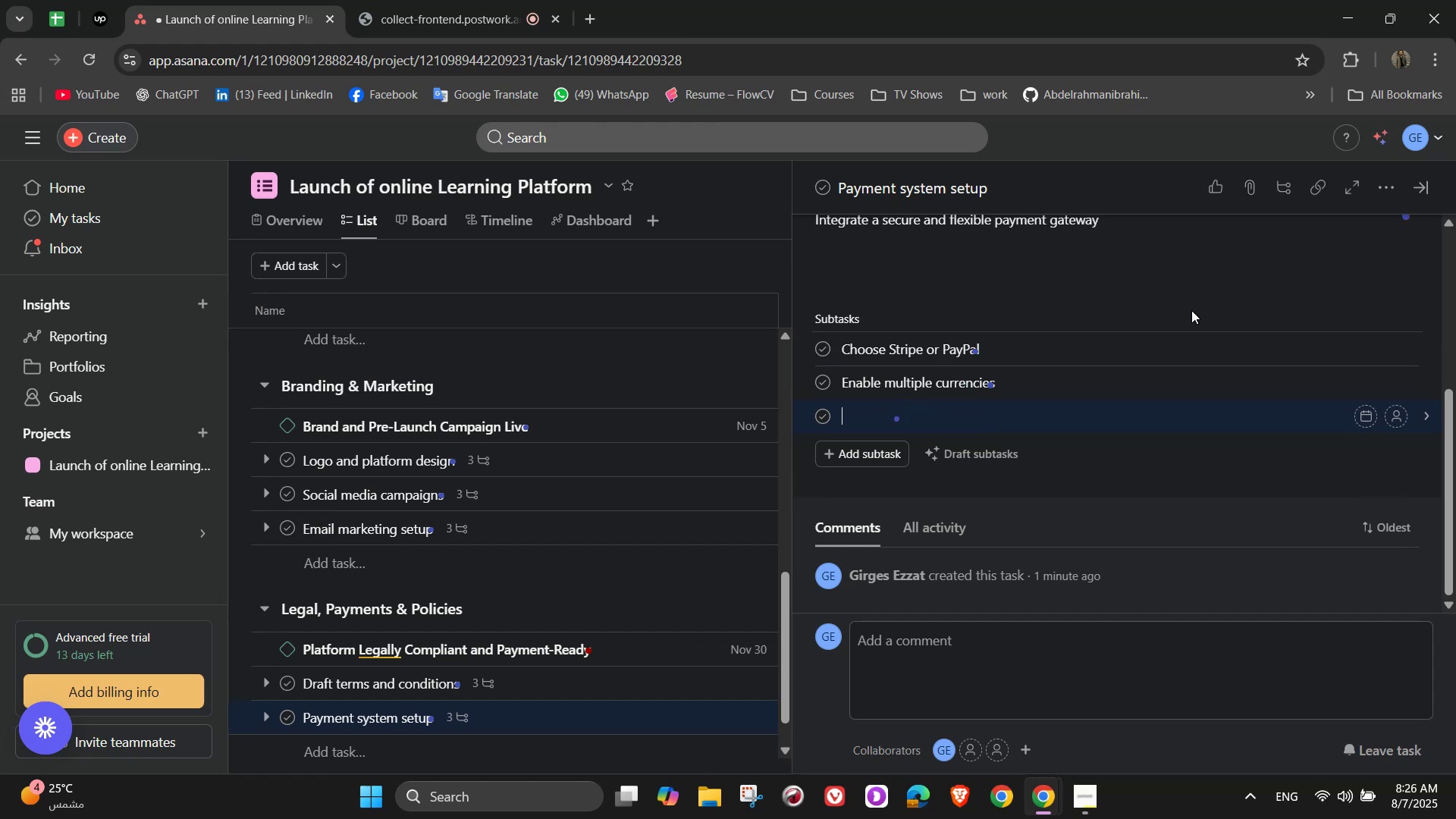 
type(Test refund and subscription se)
key(Backspace)
type(cenarios)
 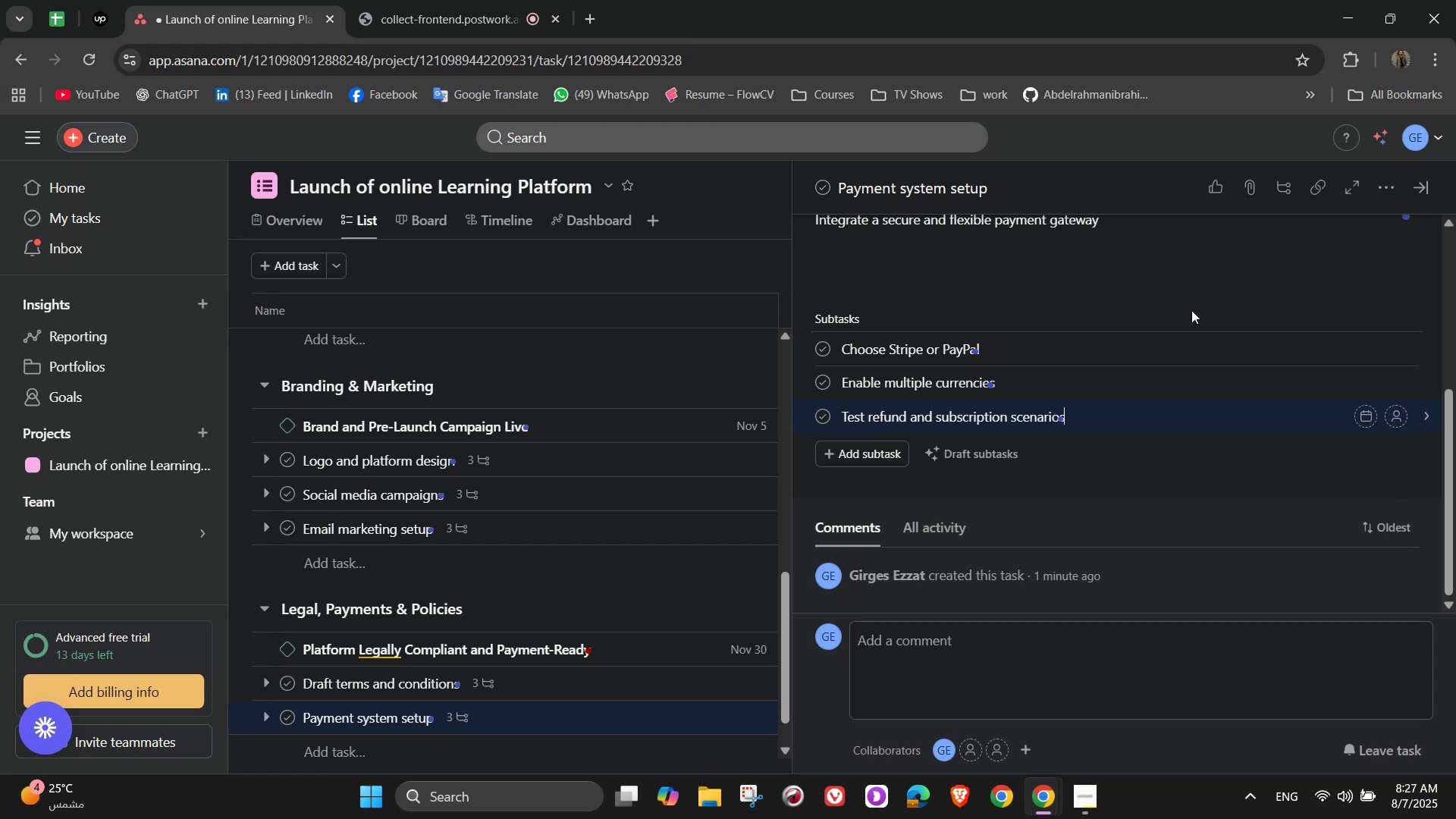 
wait(10.87)
 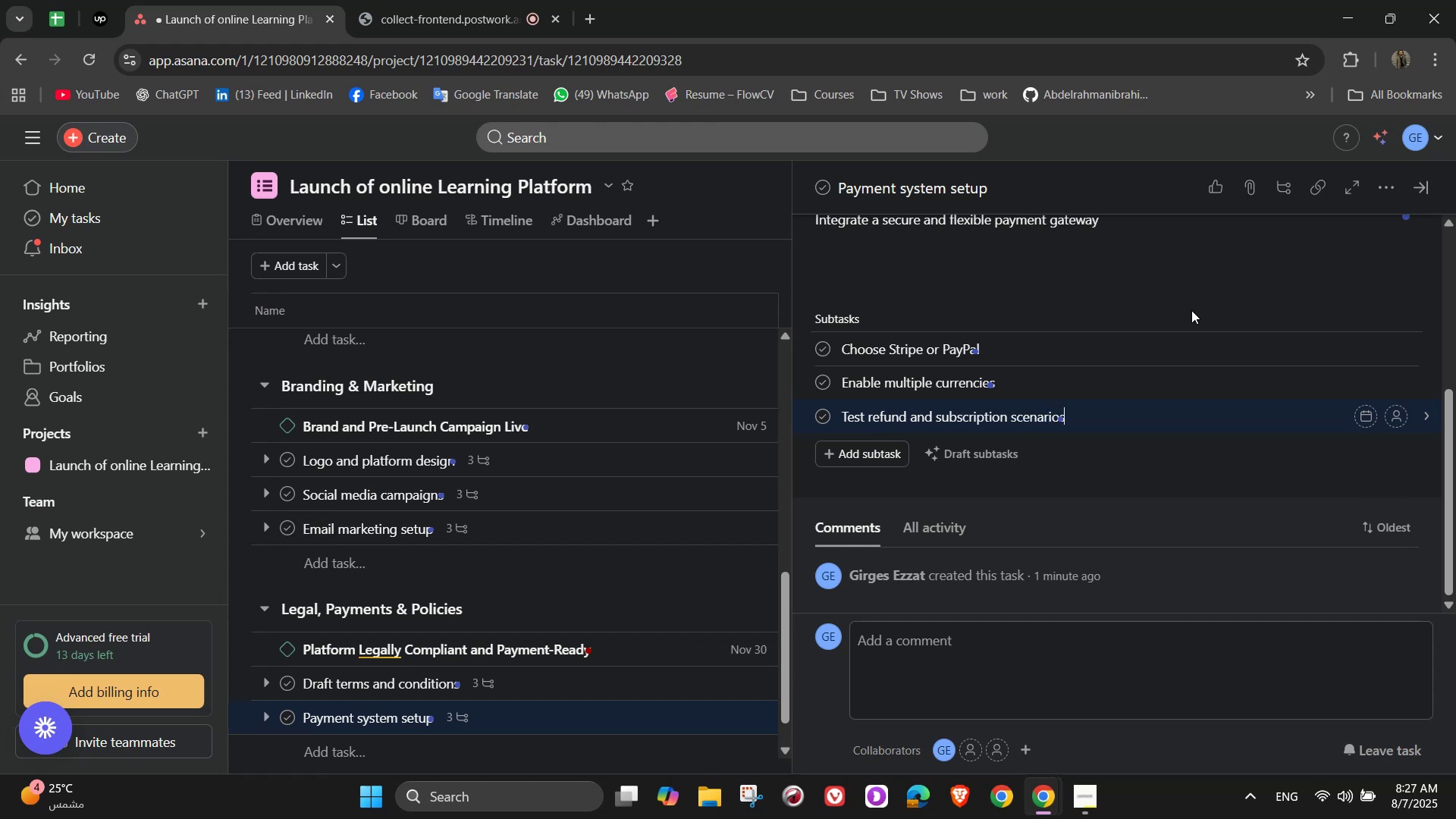 
scroll: coordinate [1244, 402], scroll_direction: up, amount: 7.0
 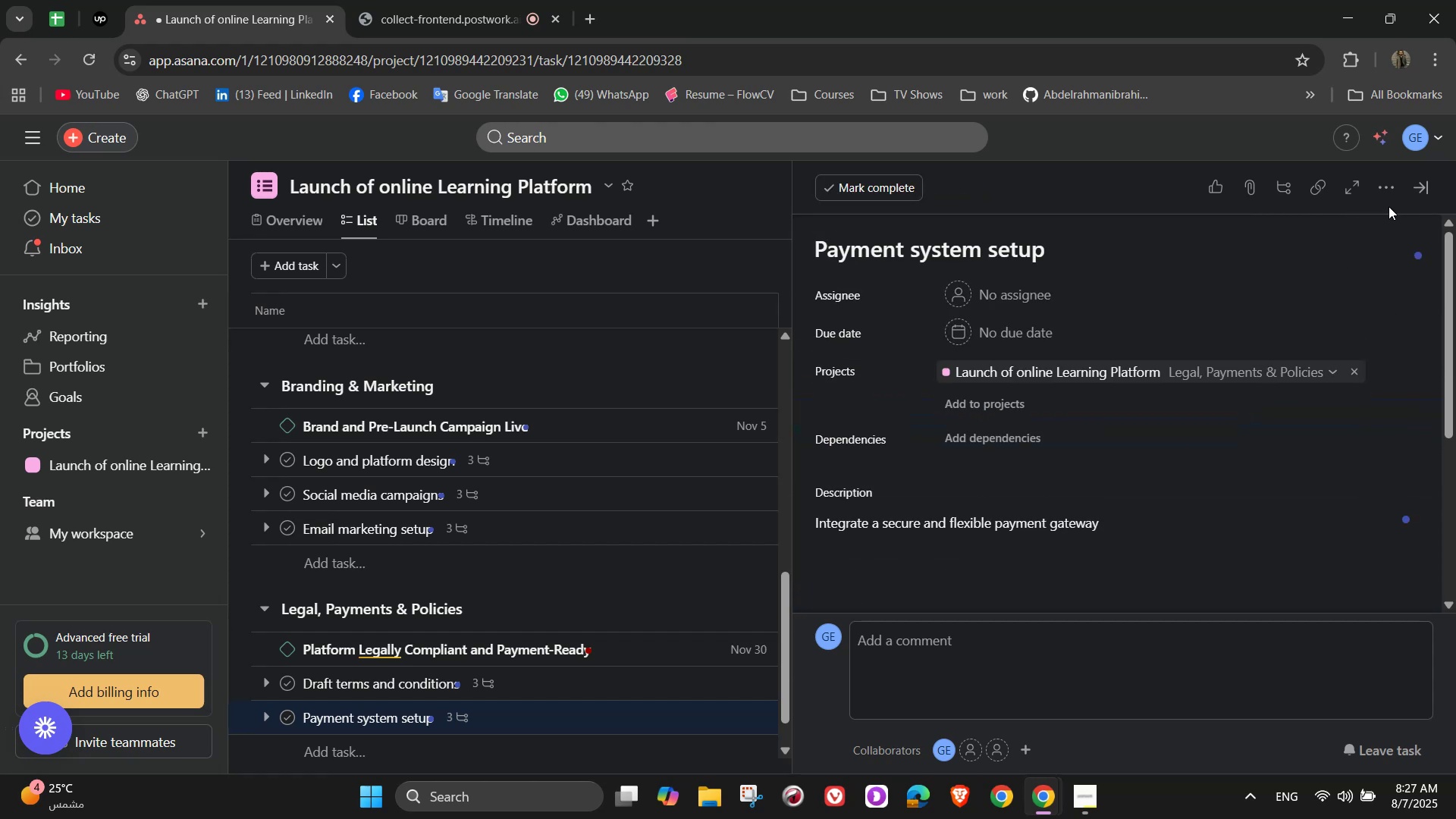 
left_click([1419, 192])
 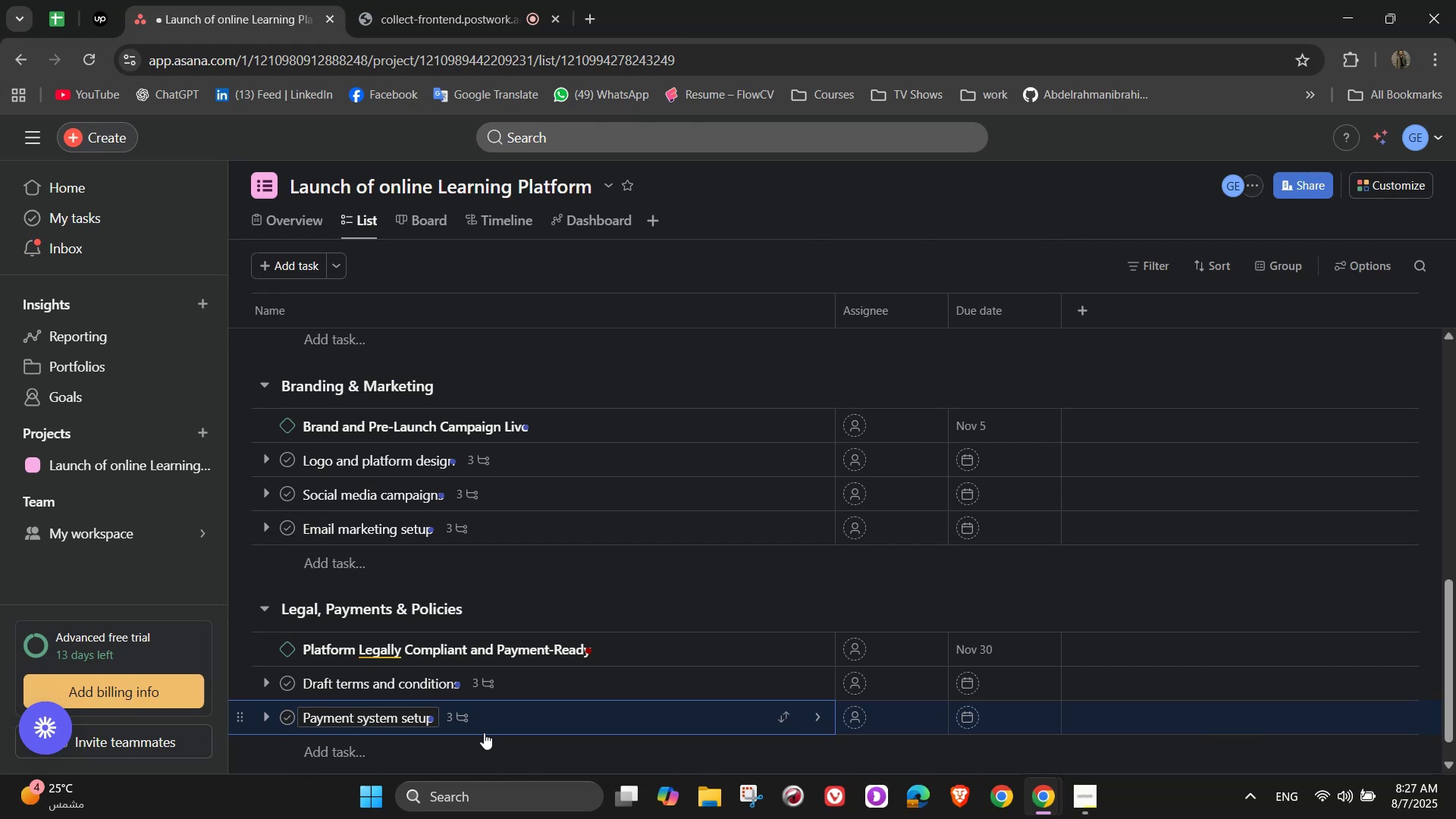 
wait(16.62)
 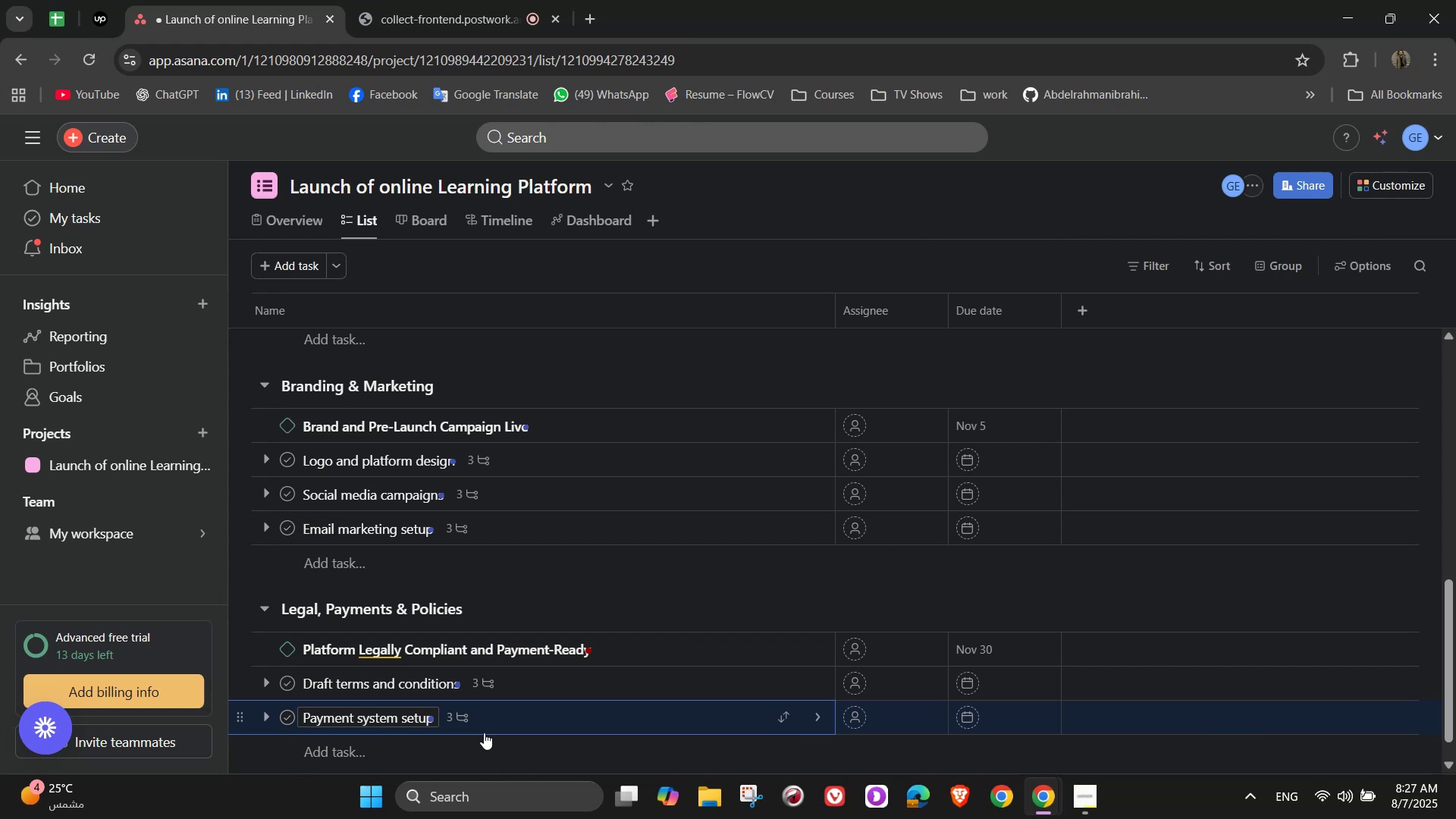 
scroll: coordinate [519, 579], scroll_direction: down, amount: 2.0
 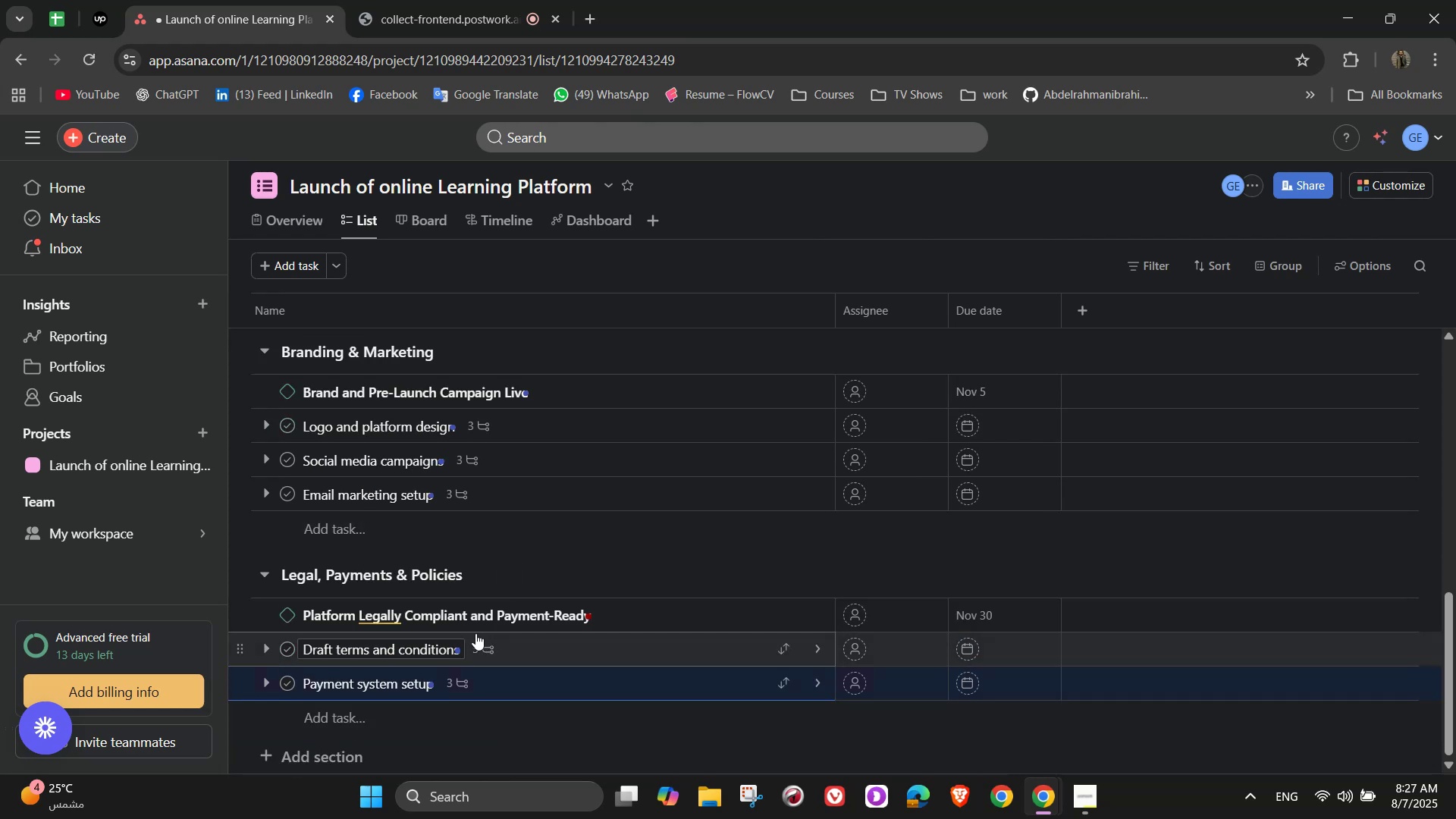 
wait(6.26)
 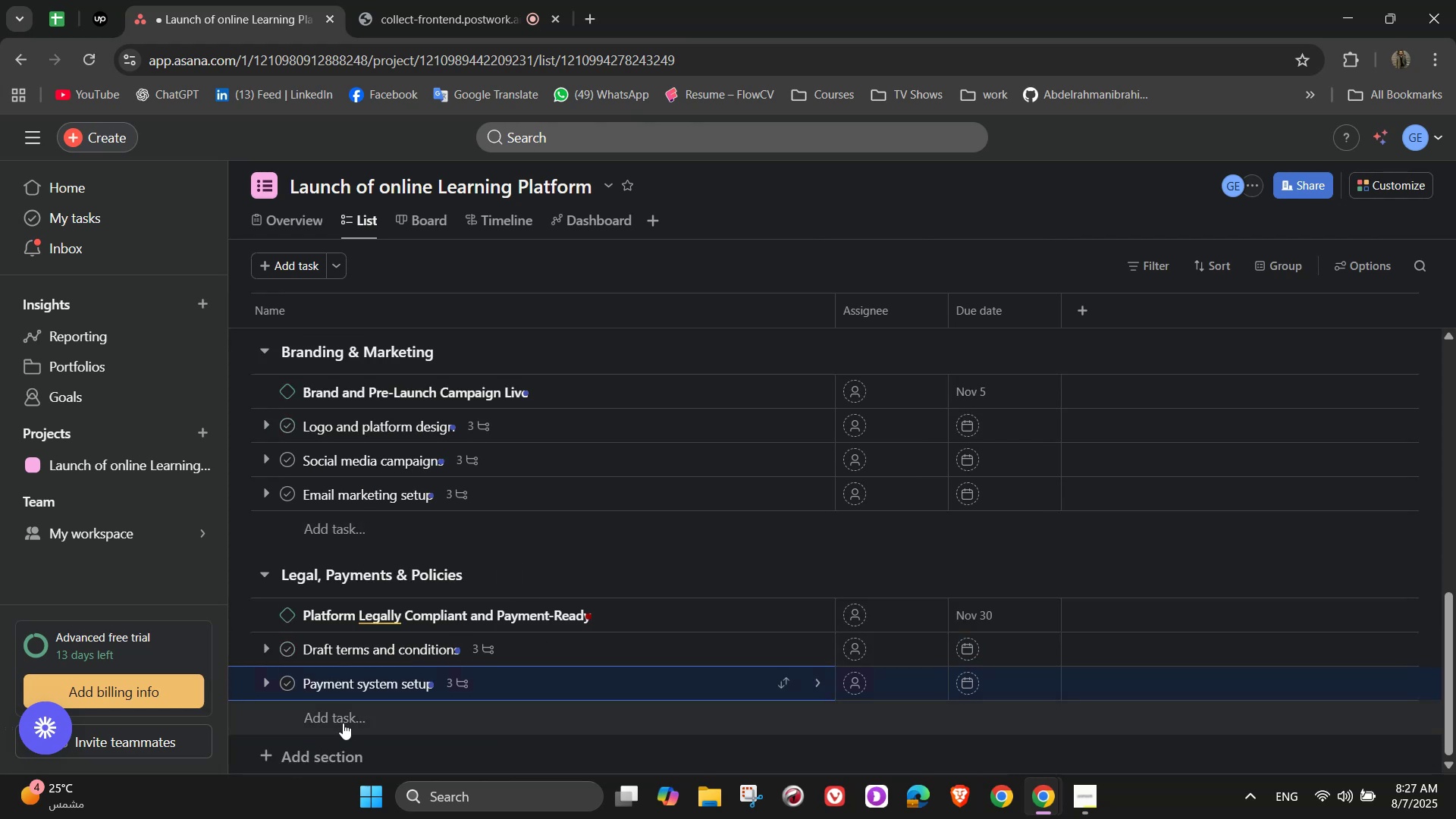 
scroll: coordinate [431, 633], scroll_direction: down, amount: 2.0
 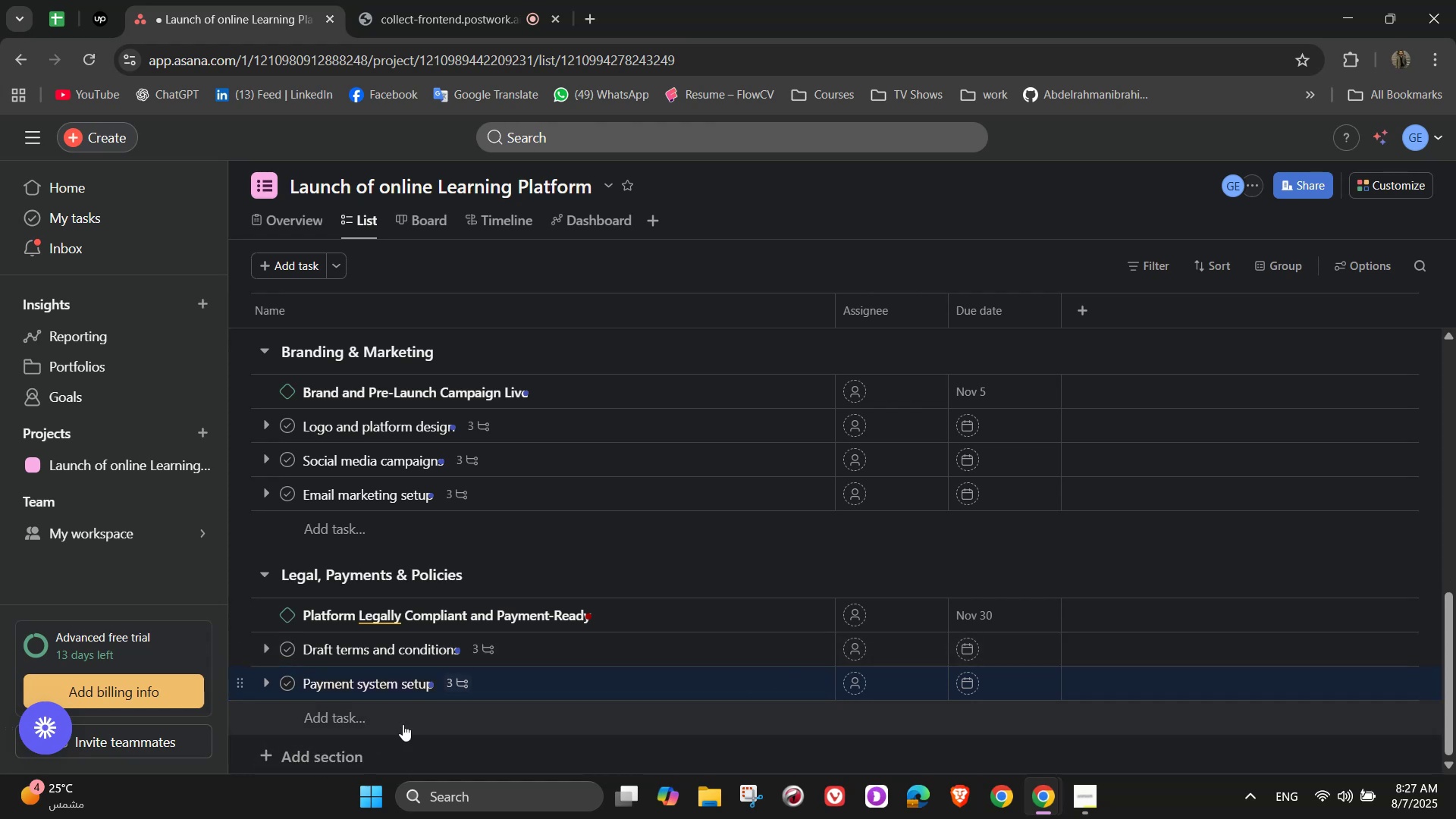 
left_click([332, 755])
 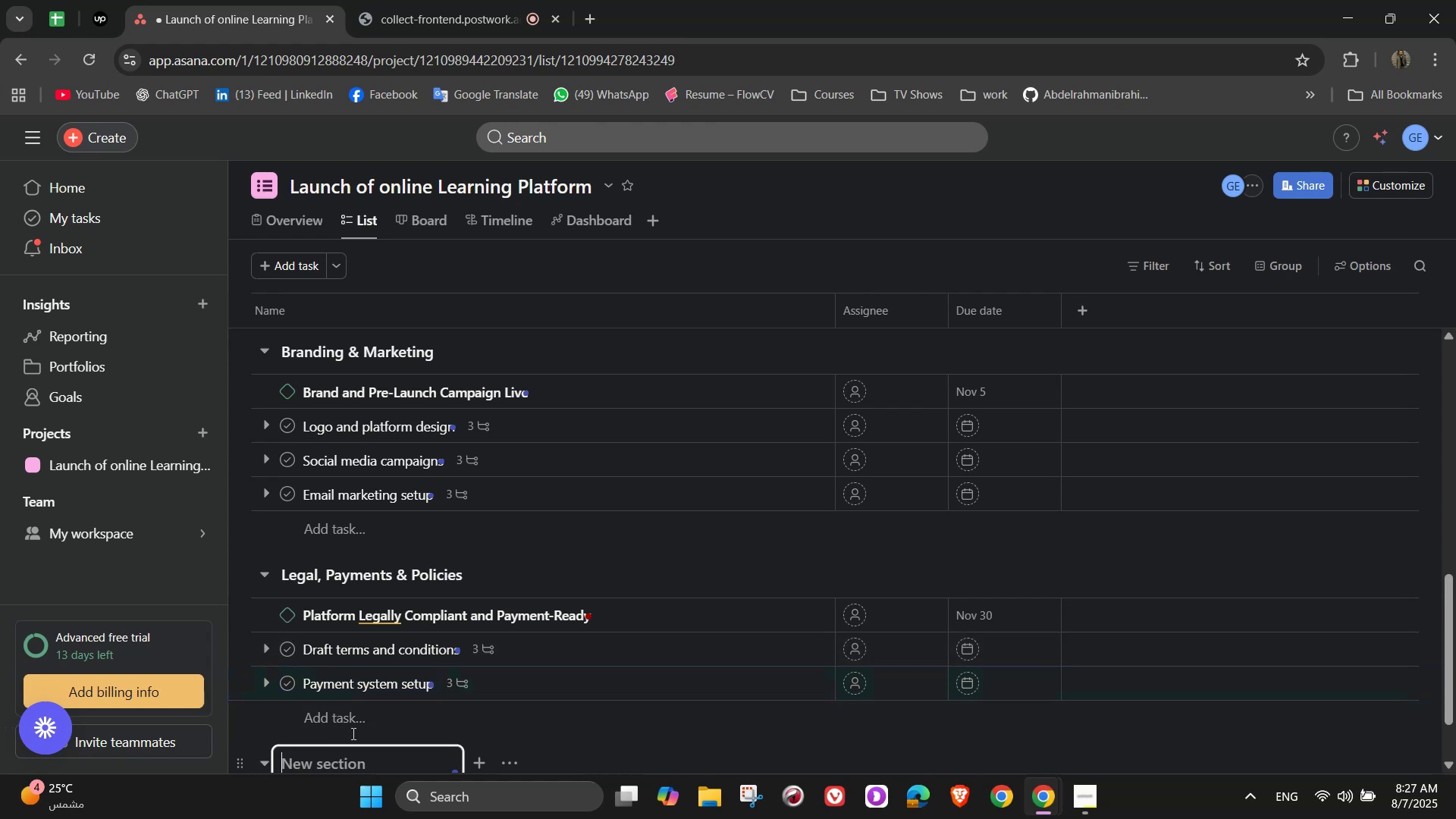 
scroll: coordinate [450, 633], scroll_direction: down, amount: 4.0
 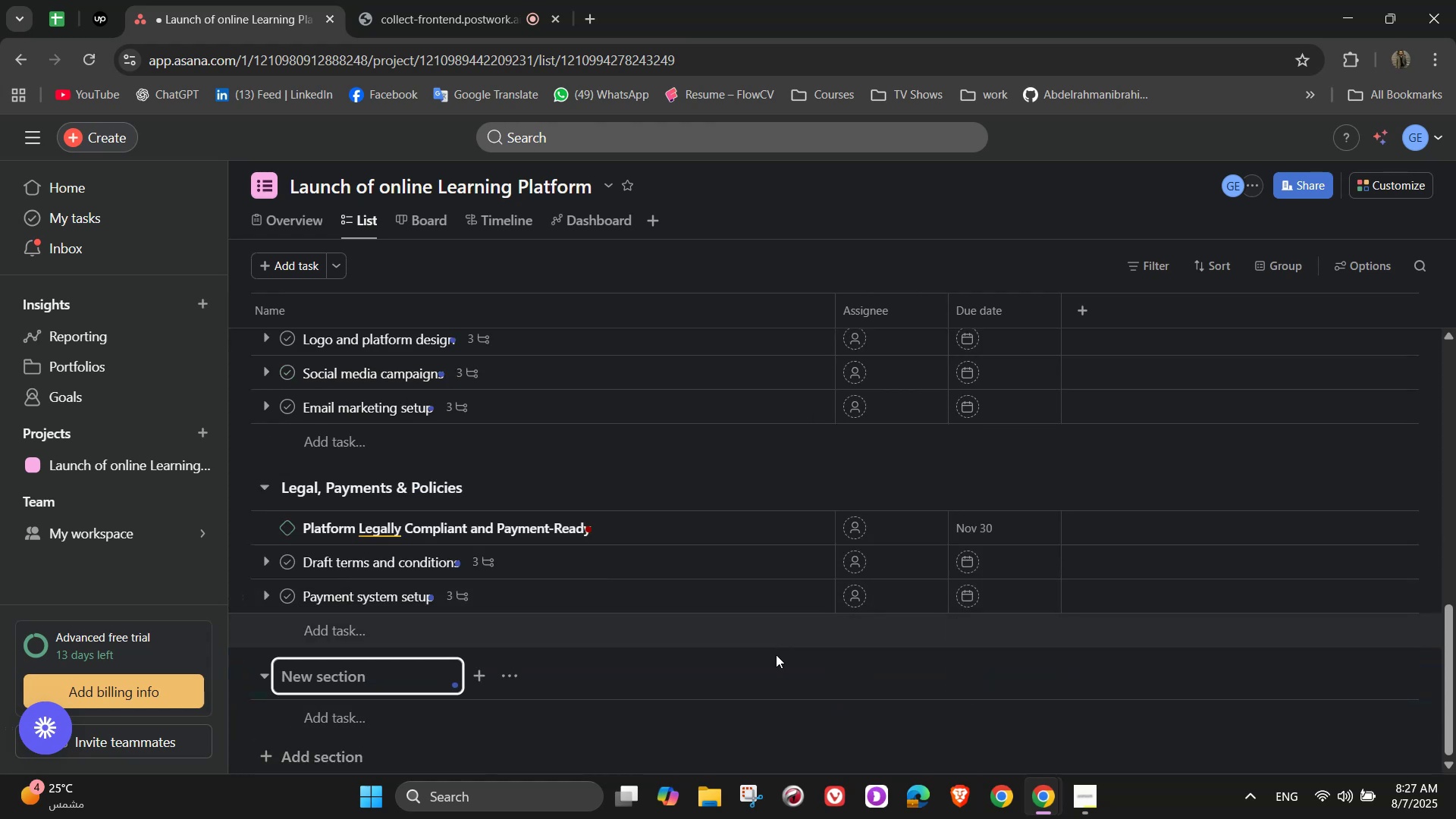 
type(Pre*)
key(Backspace)
type(-Launch & QA)
 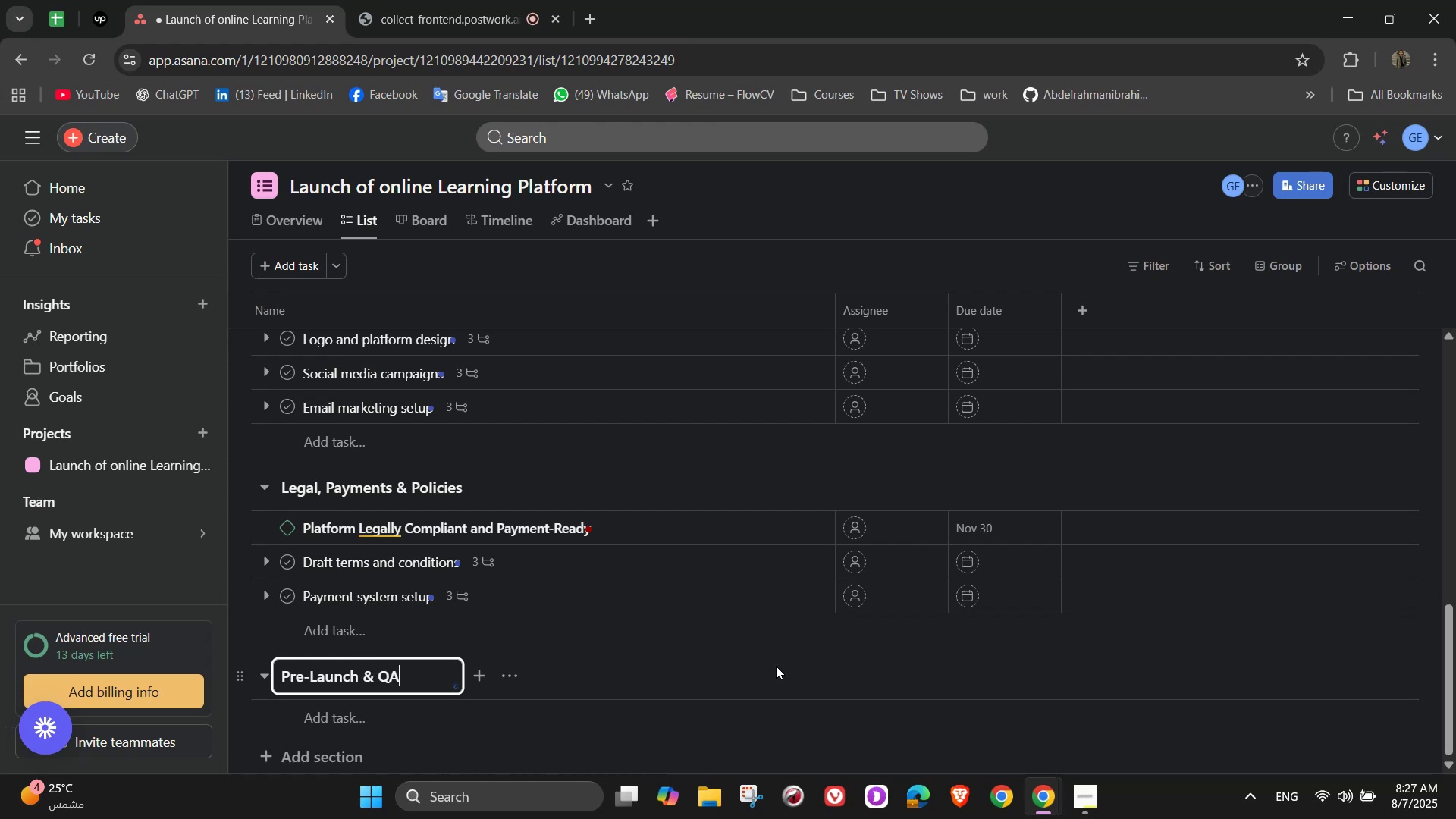 
left_click([420, 723])
 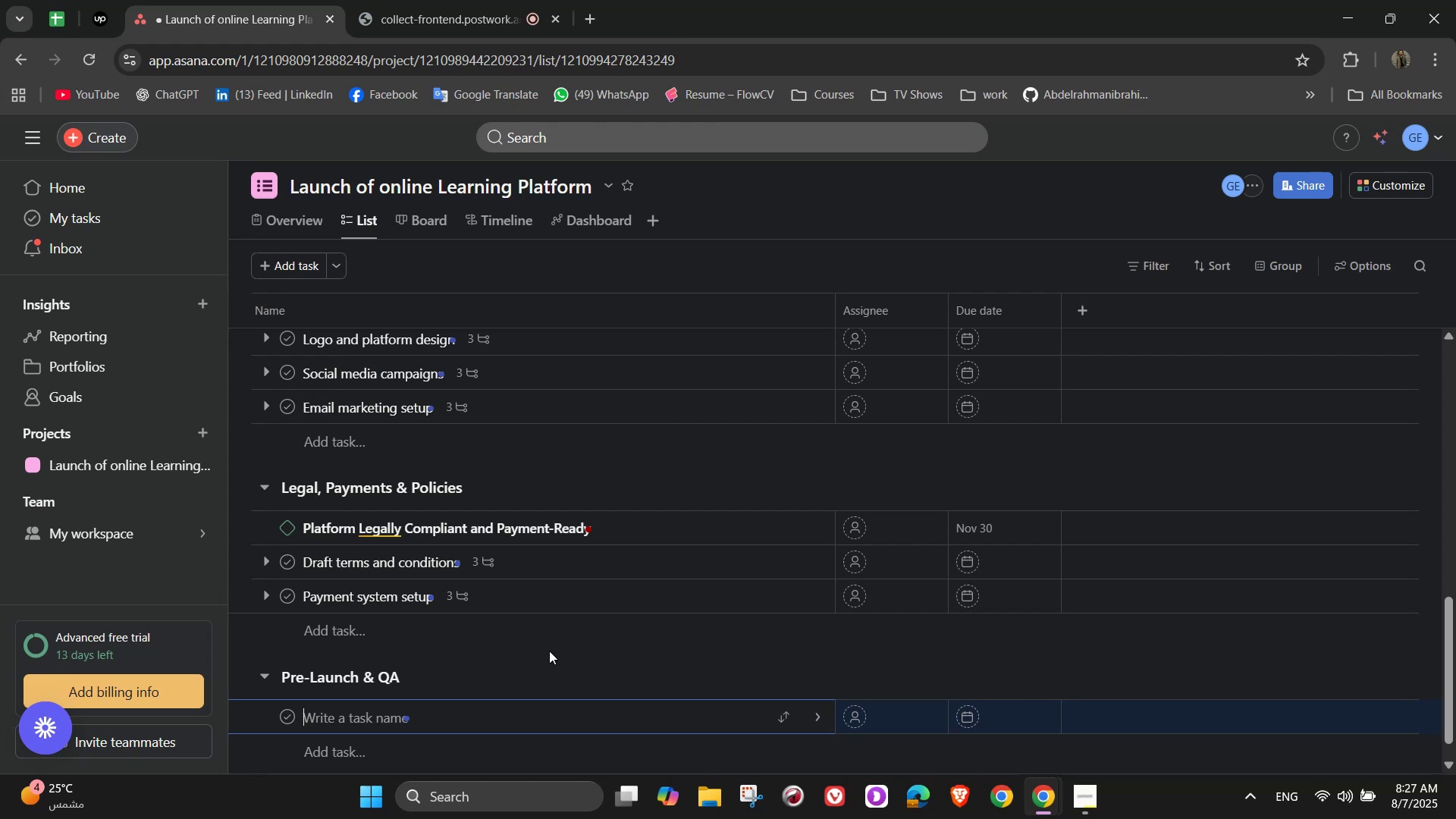 
wait(7.36)
 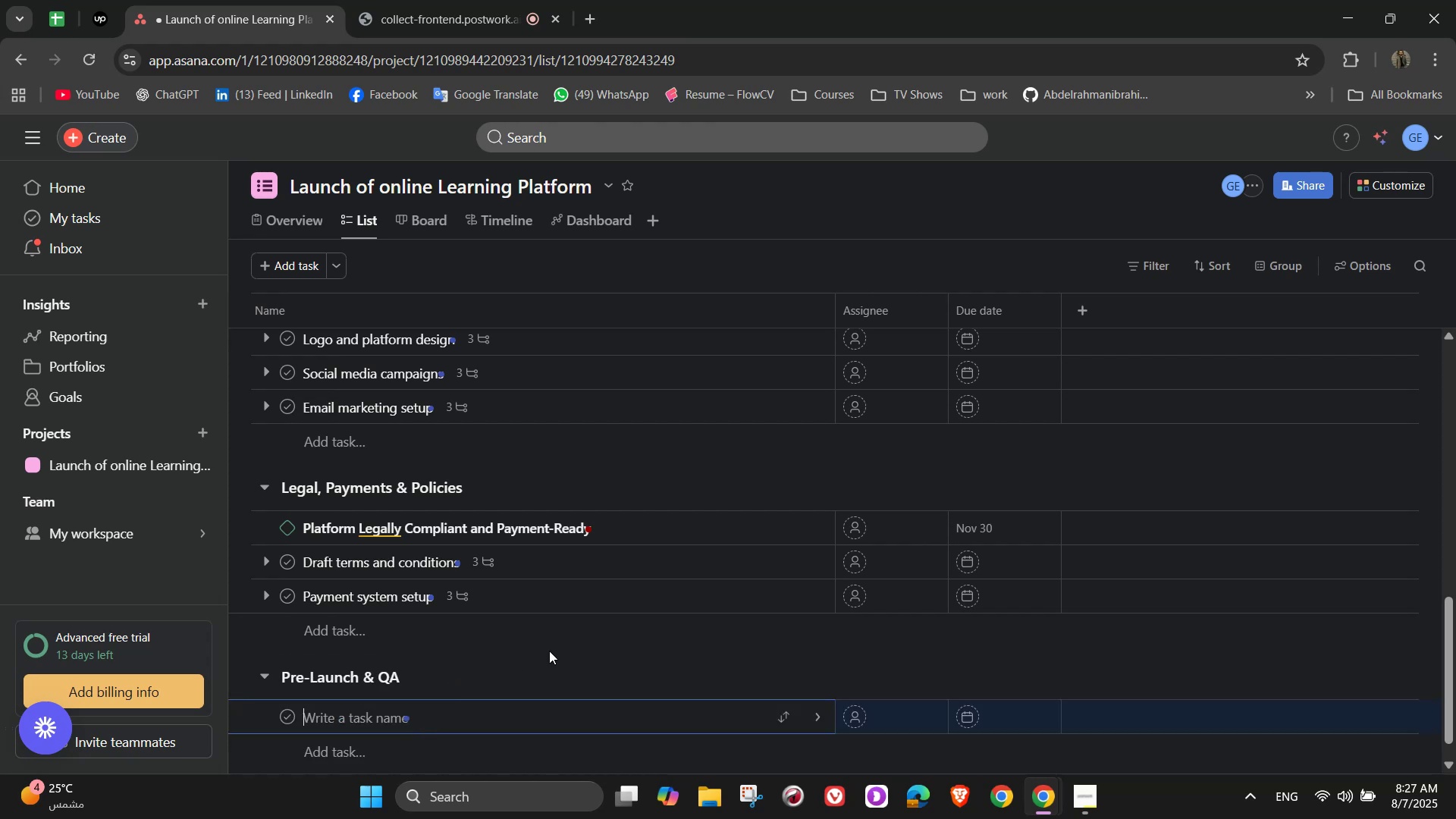 
type(Plarform Fully Tested and Approve)
 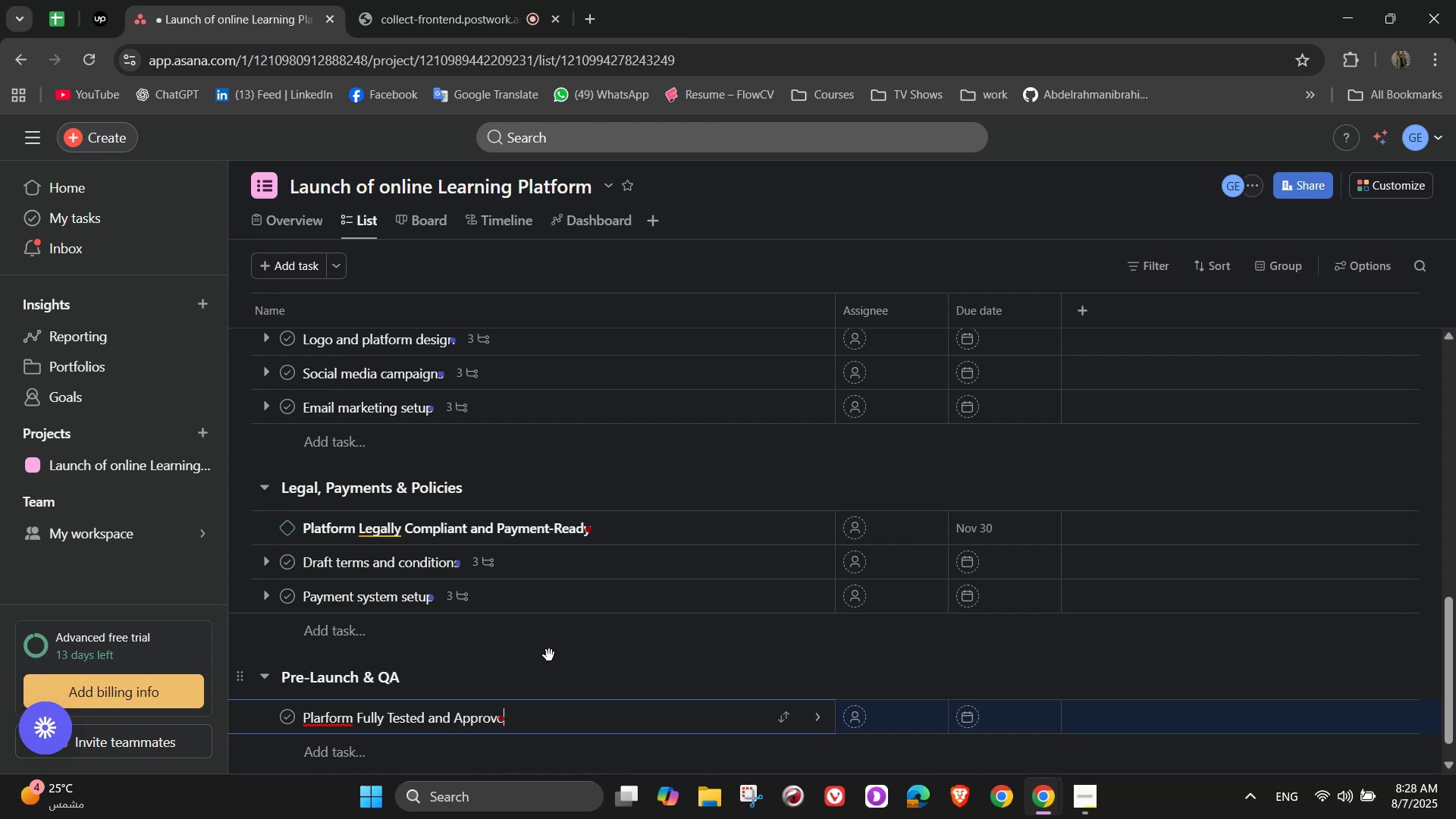 
wait(7.84)
 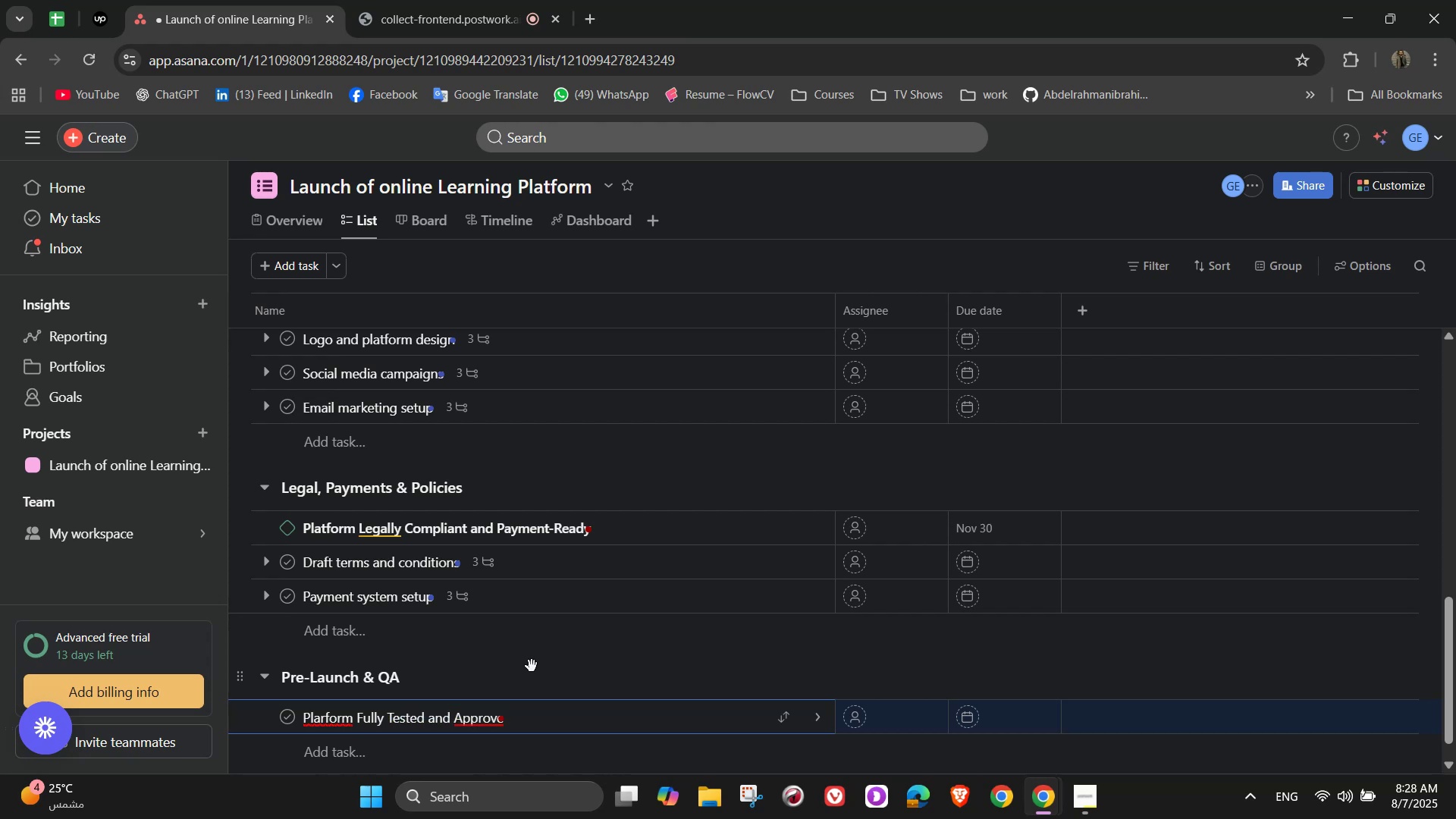 
key(D)
 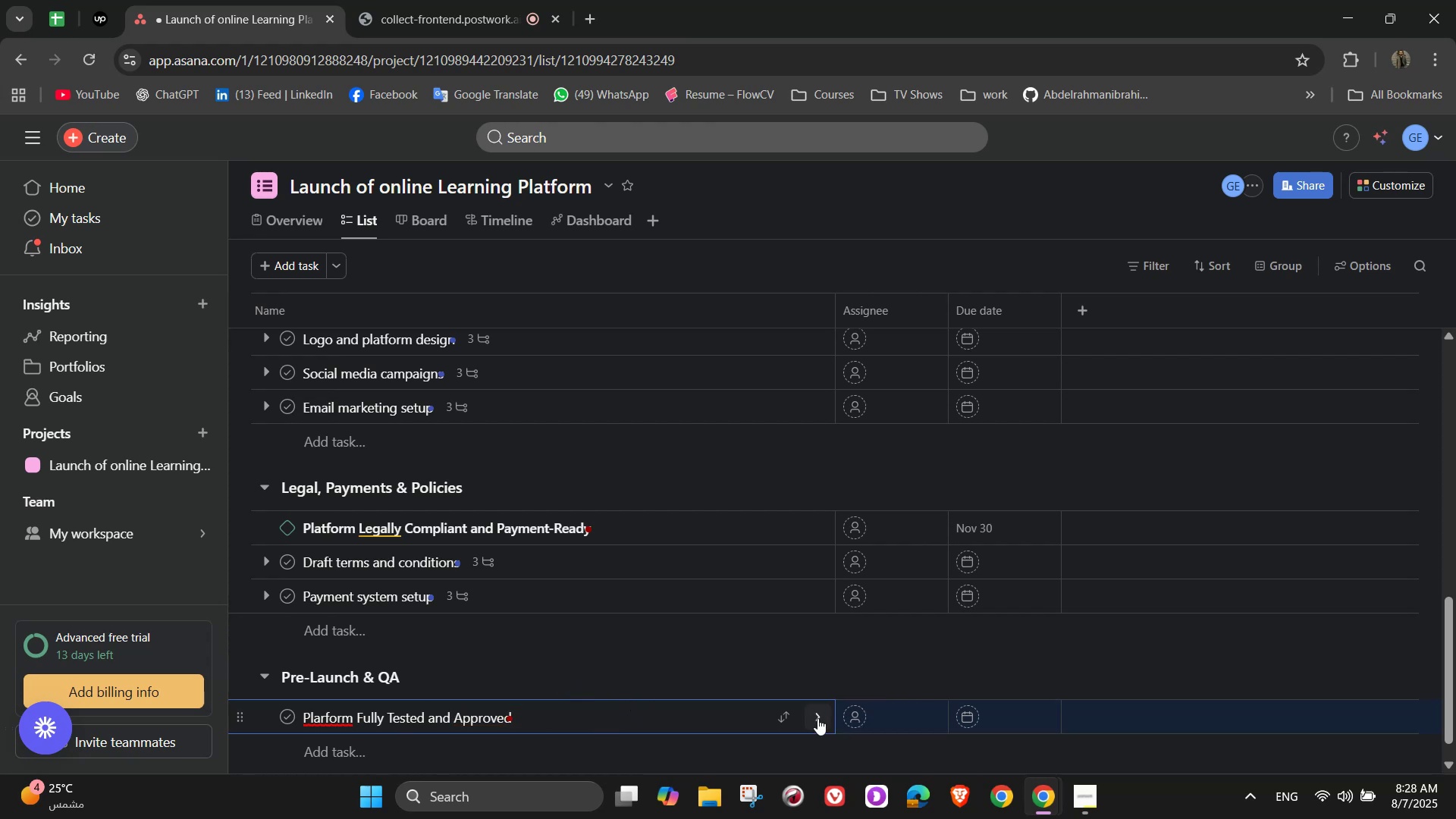 
left_click([817, 718])
 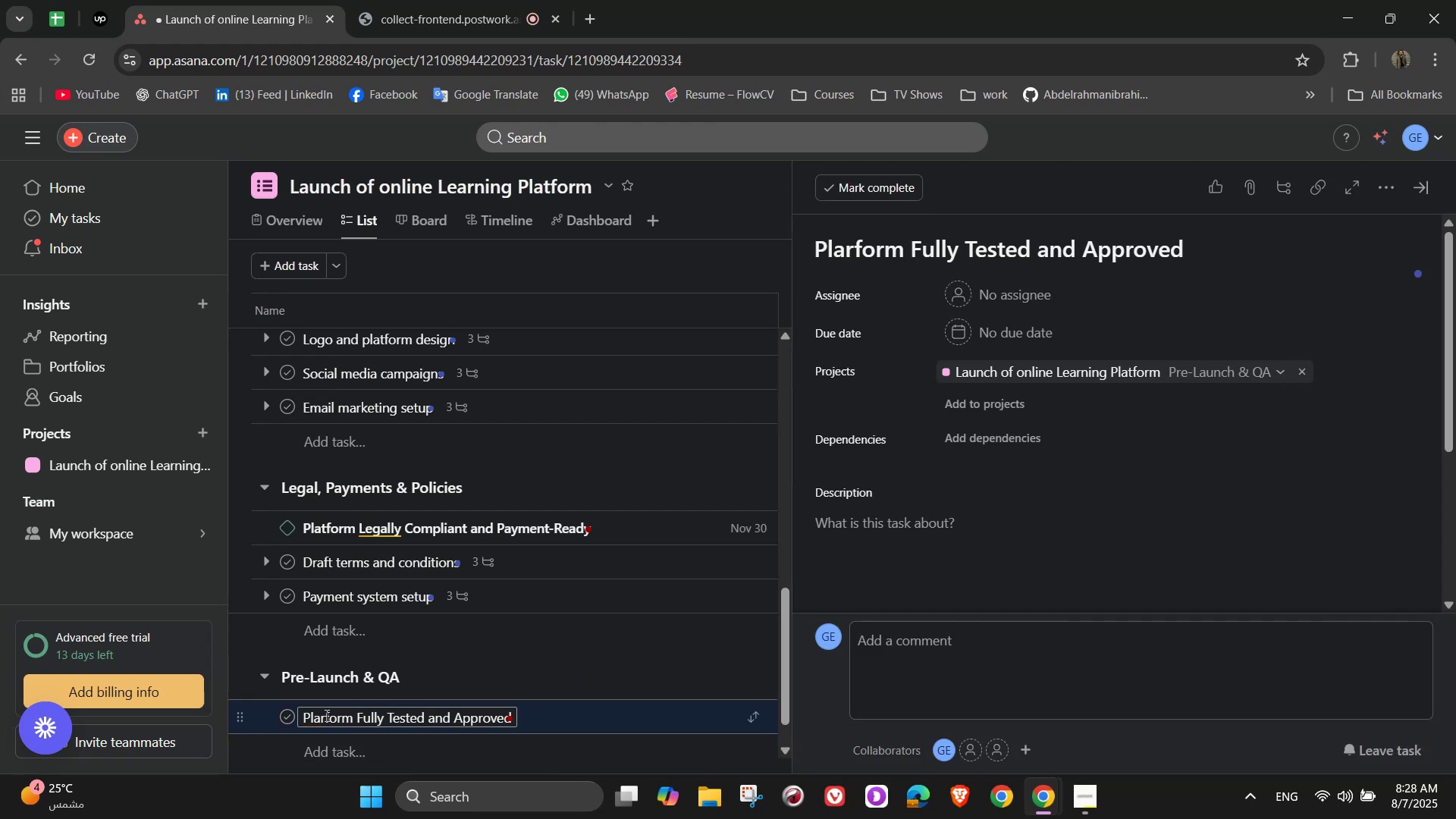 
left_click([342, 660])
 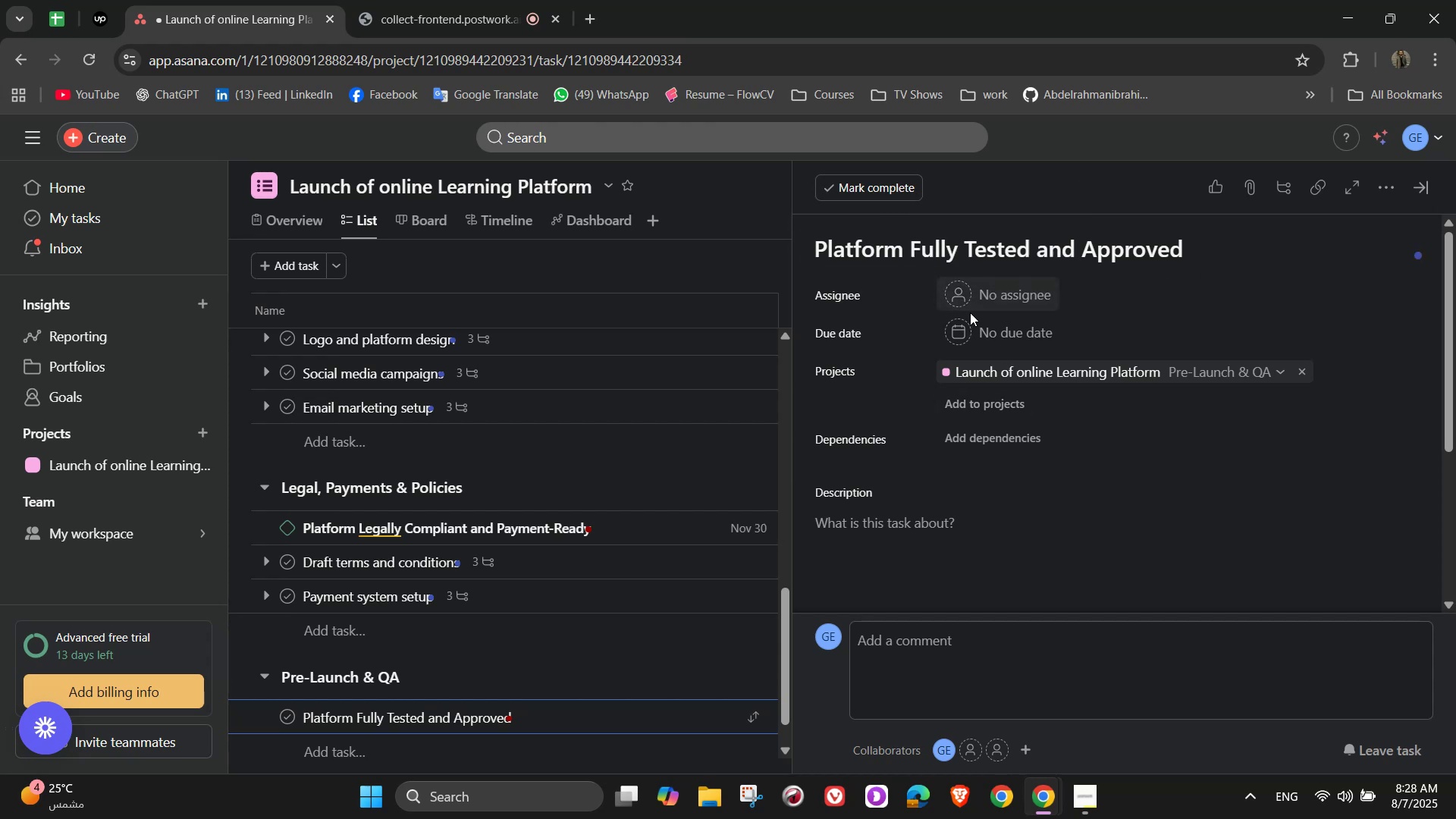 
left_click([940, 566])
 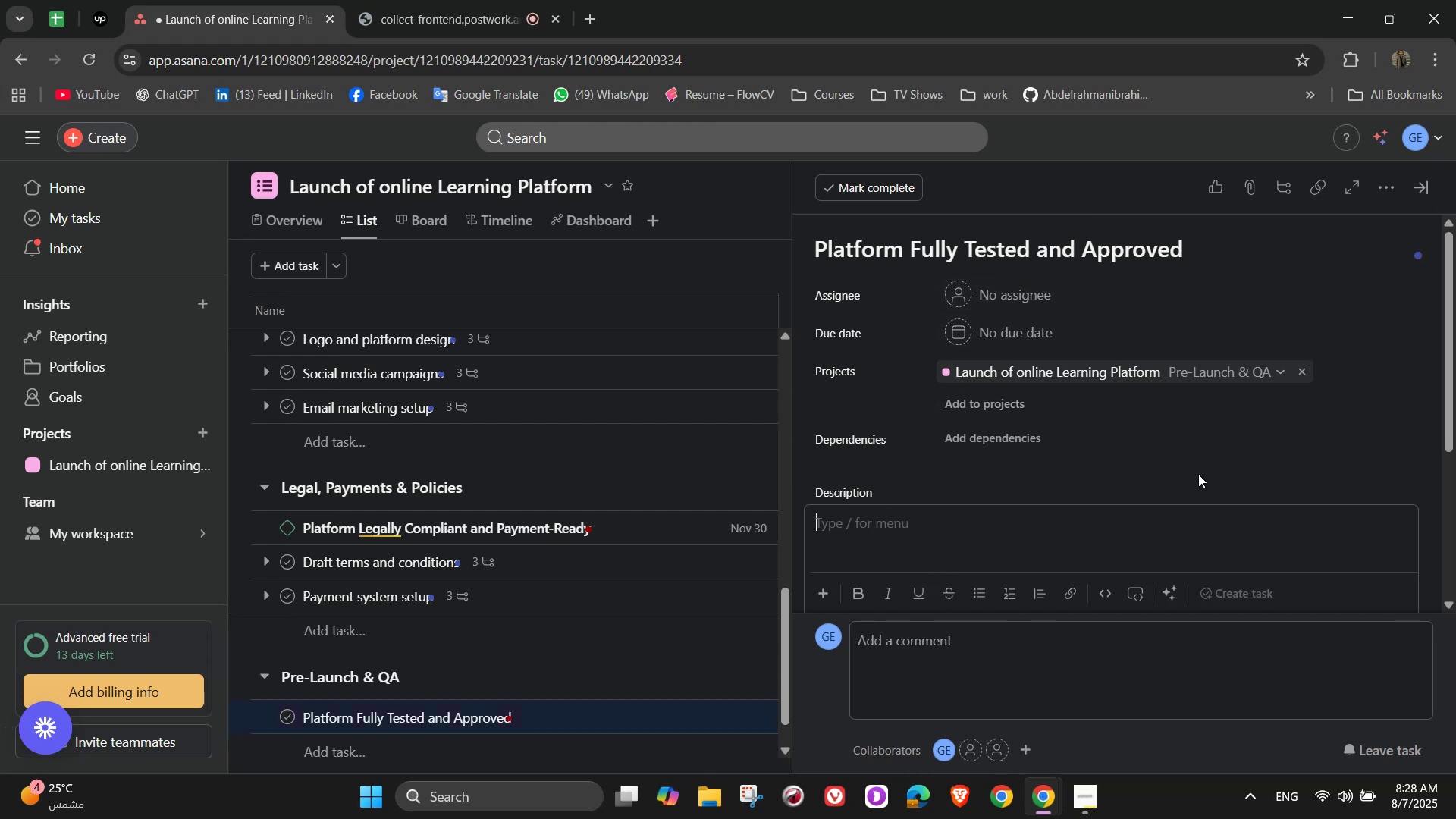 
type(Final round of testing and preparations before goiging)
 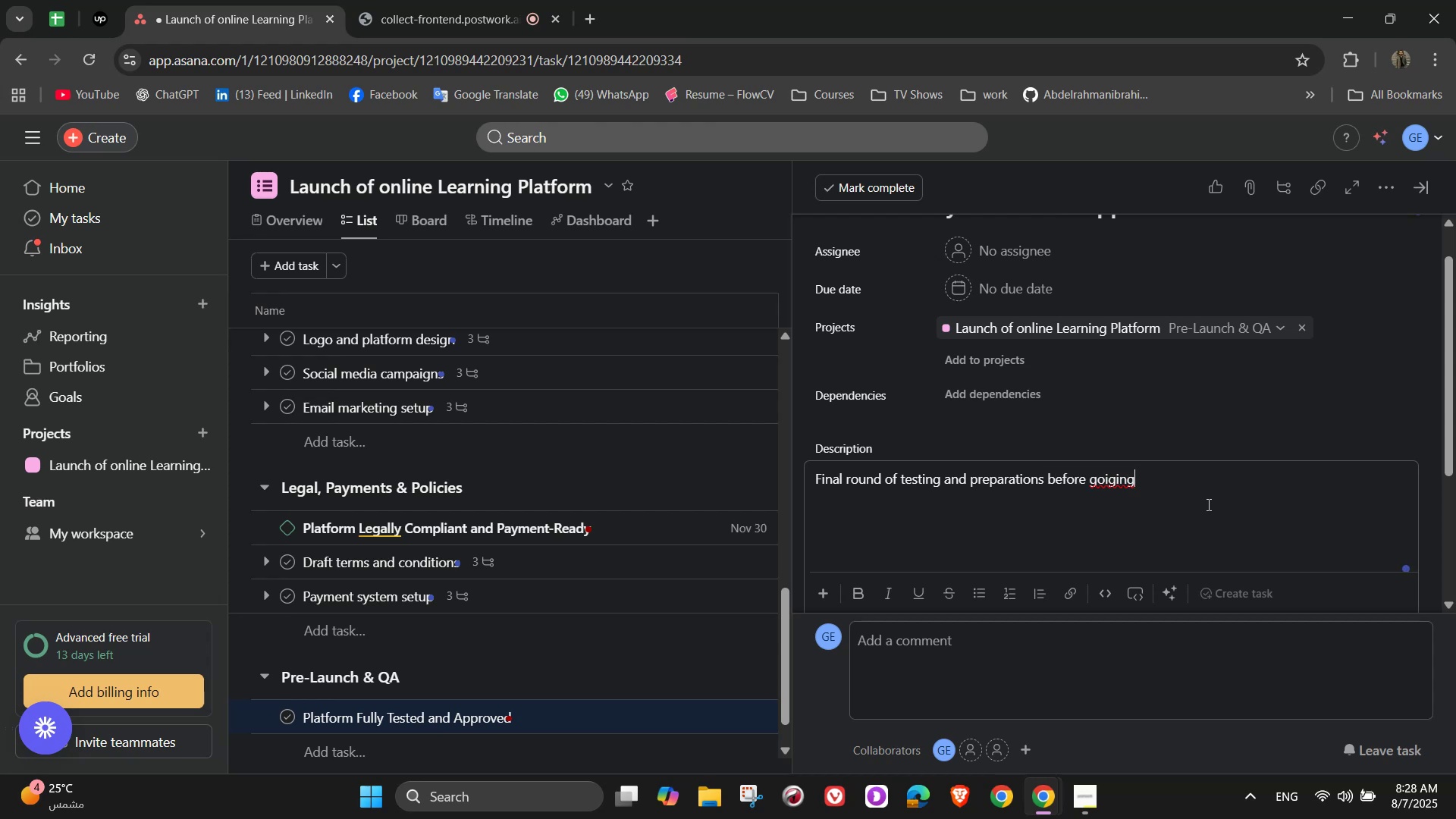 
key(Backspace)
key(Backspace)
key(Backspace)
key(Backspace)
key(Backspace)
type(ing live)
 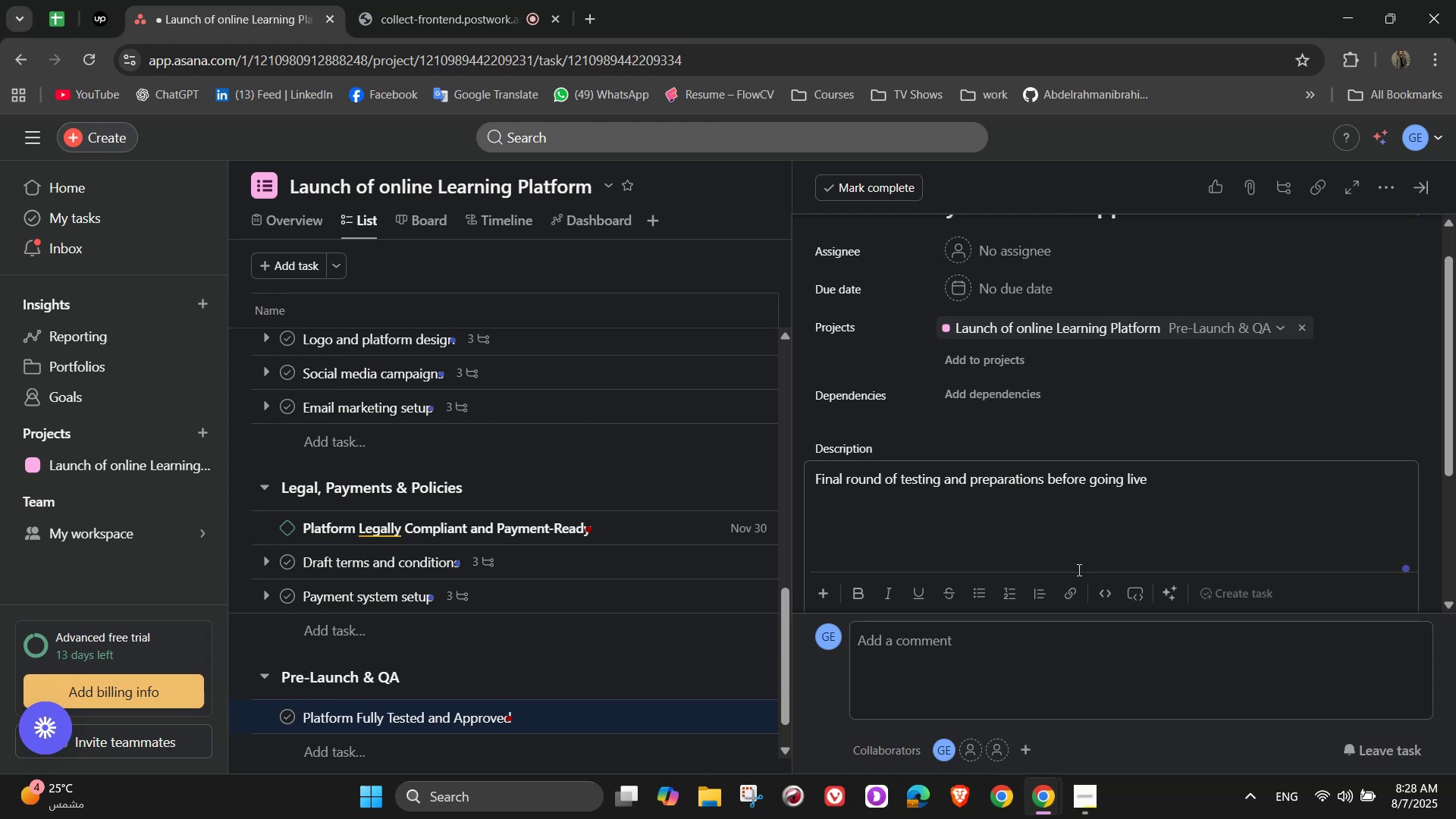 
mouse_move([1058, 600])
 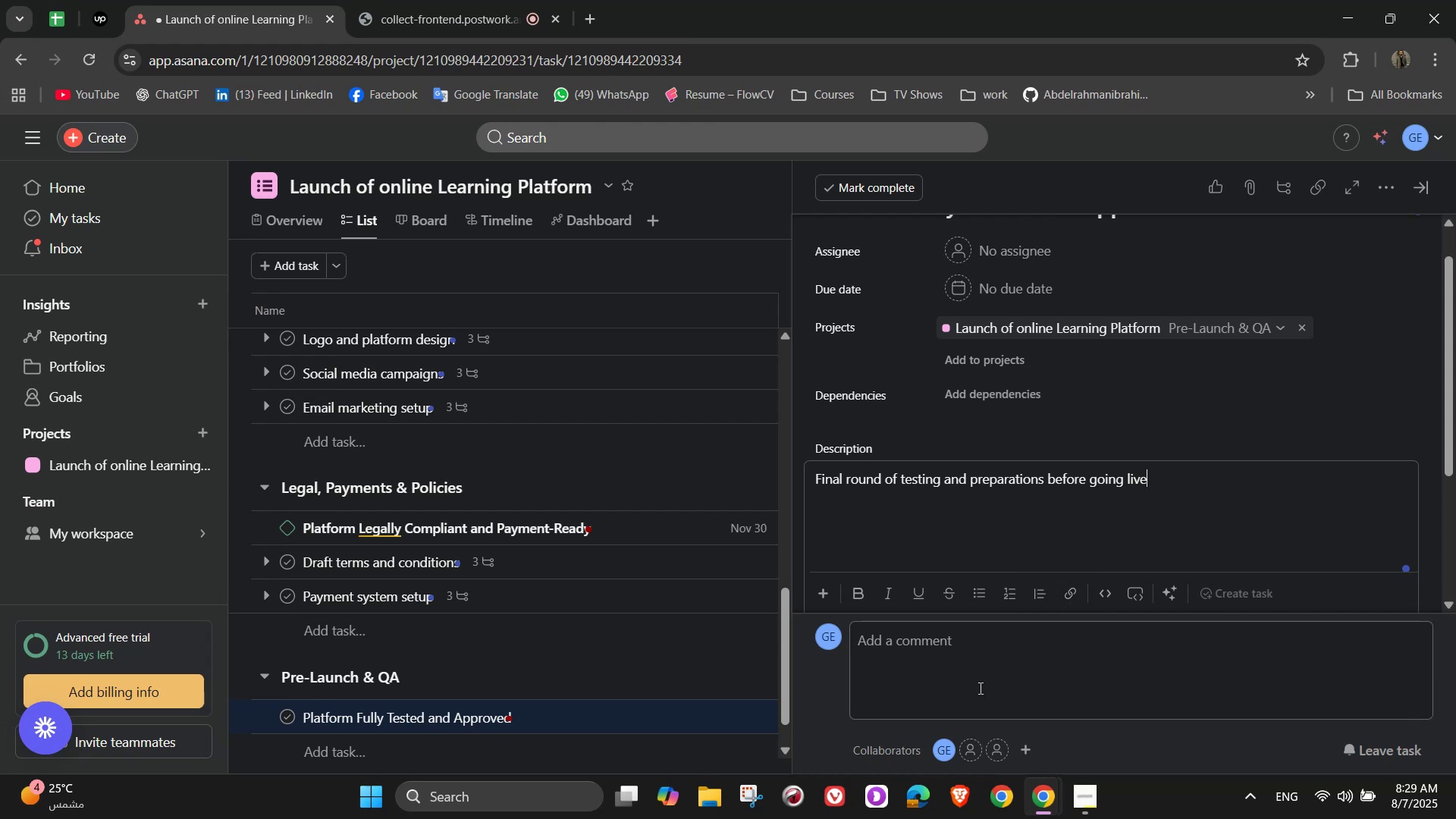 
wait(5.73)
 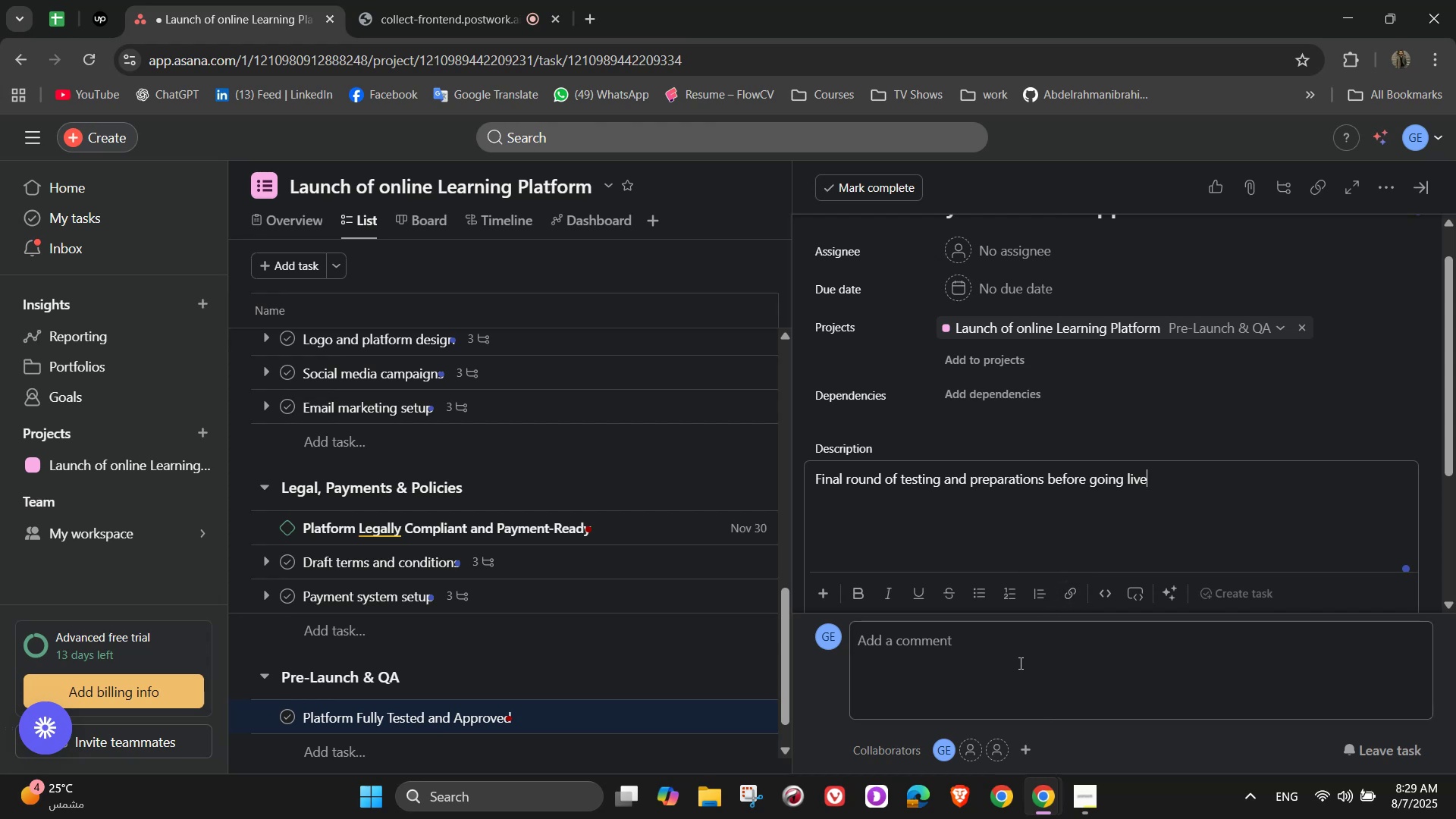 
scroll: coordinate [1102, 462], scroll_direction: up, amount: 5.0
 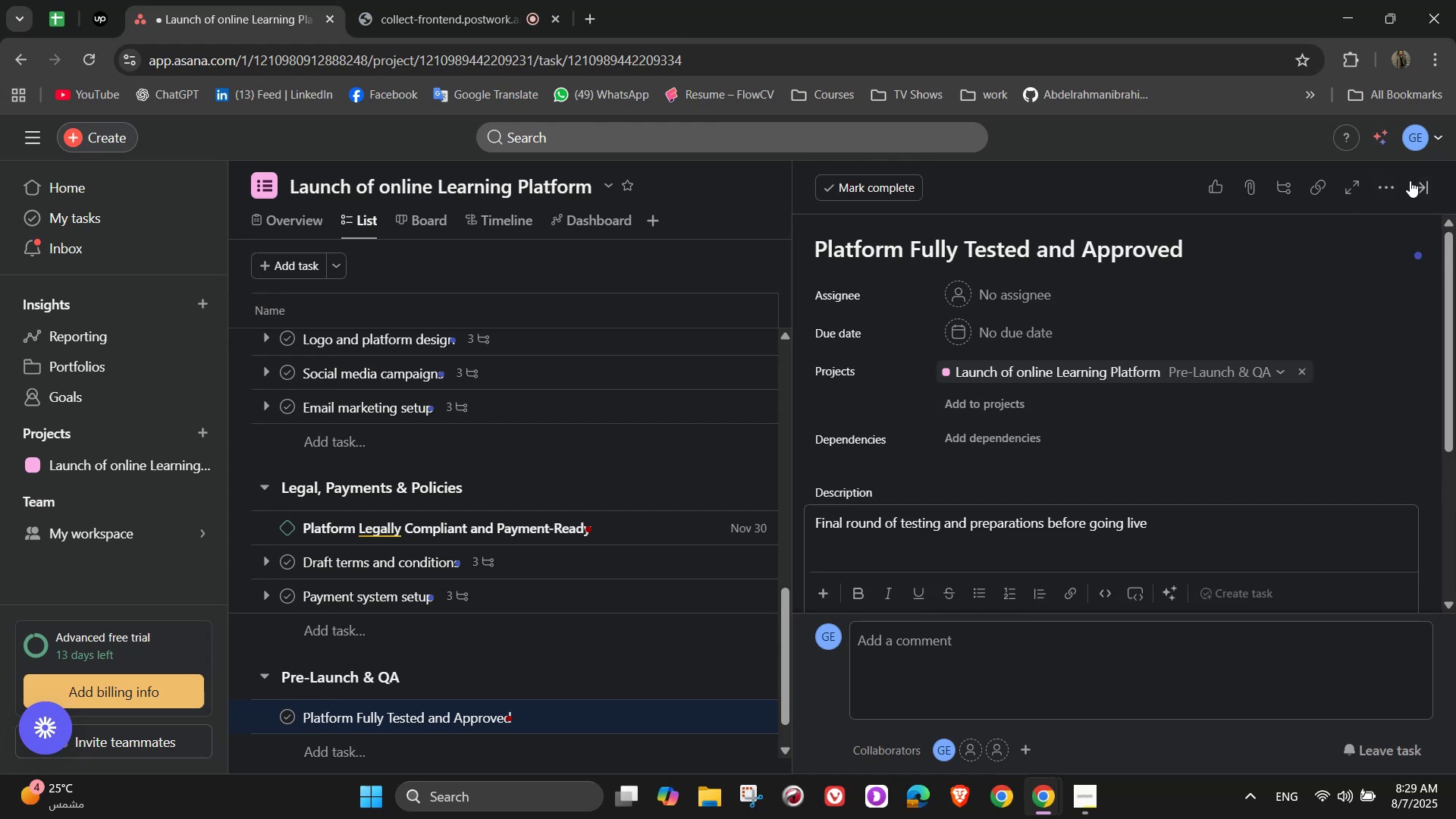 
left_click([1382, 190])
 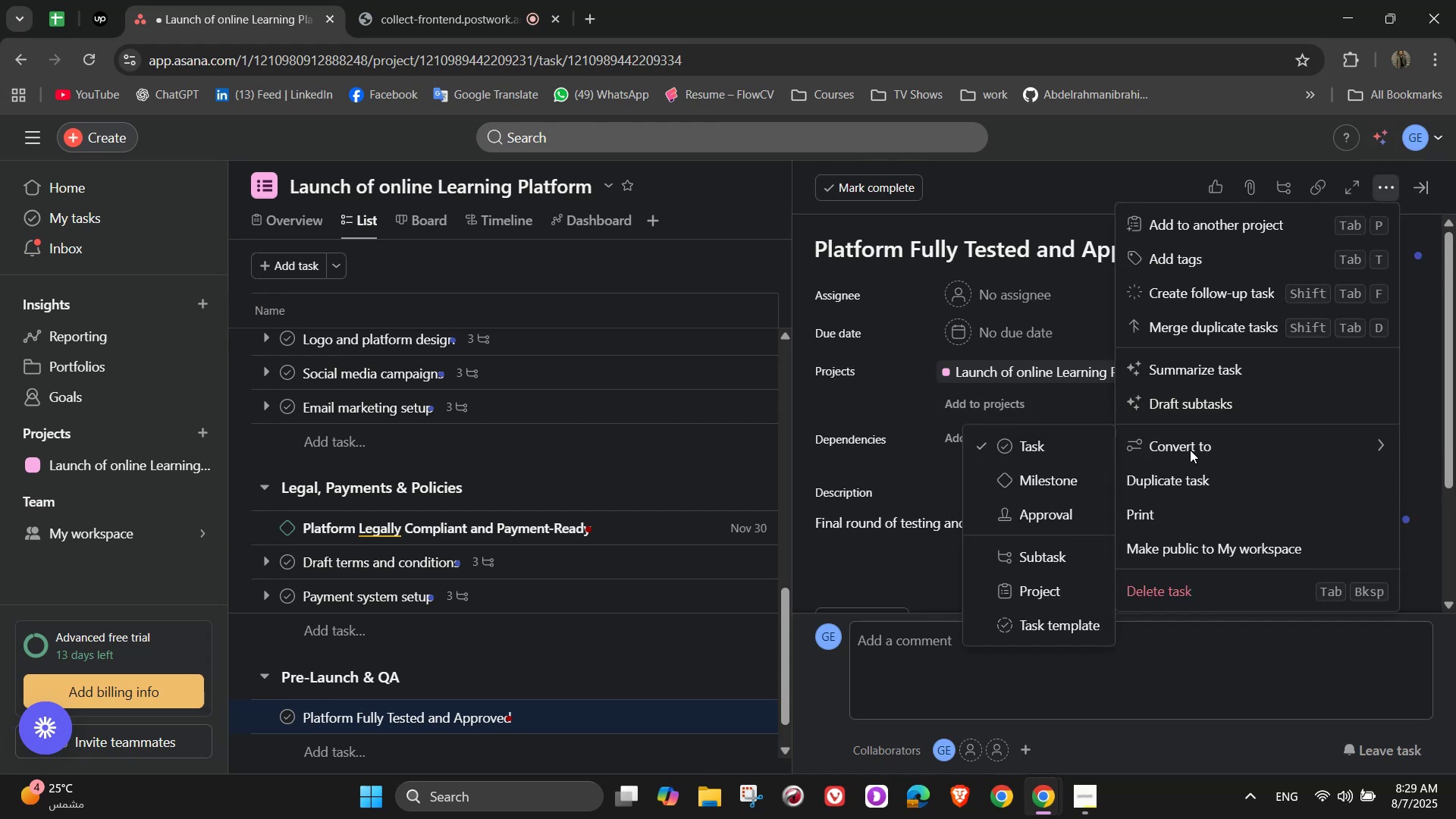 
left_click([1053, 478])
 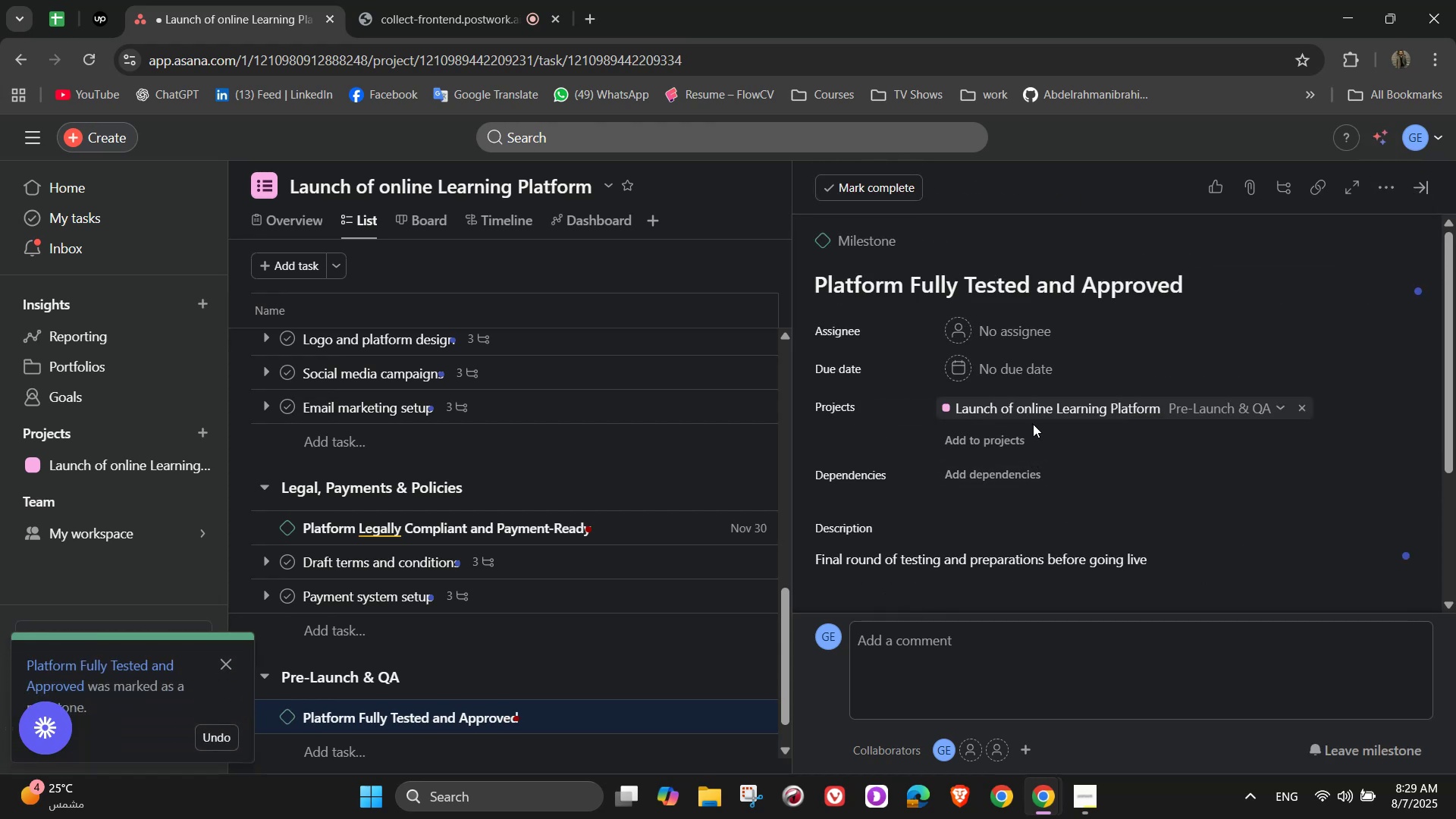 
wait(6.91)
 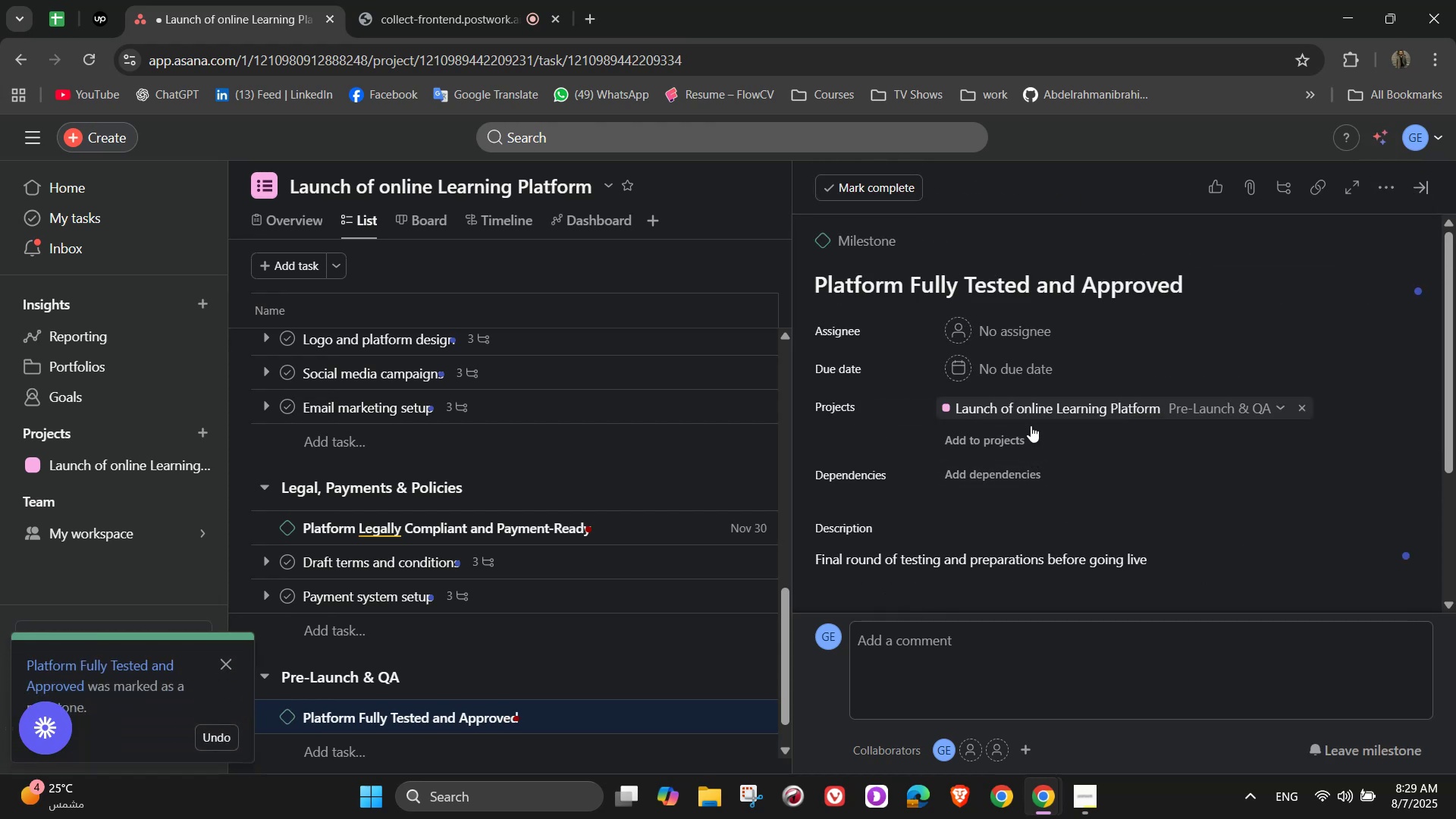 
left_click([1018, 373])
 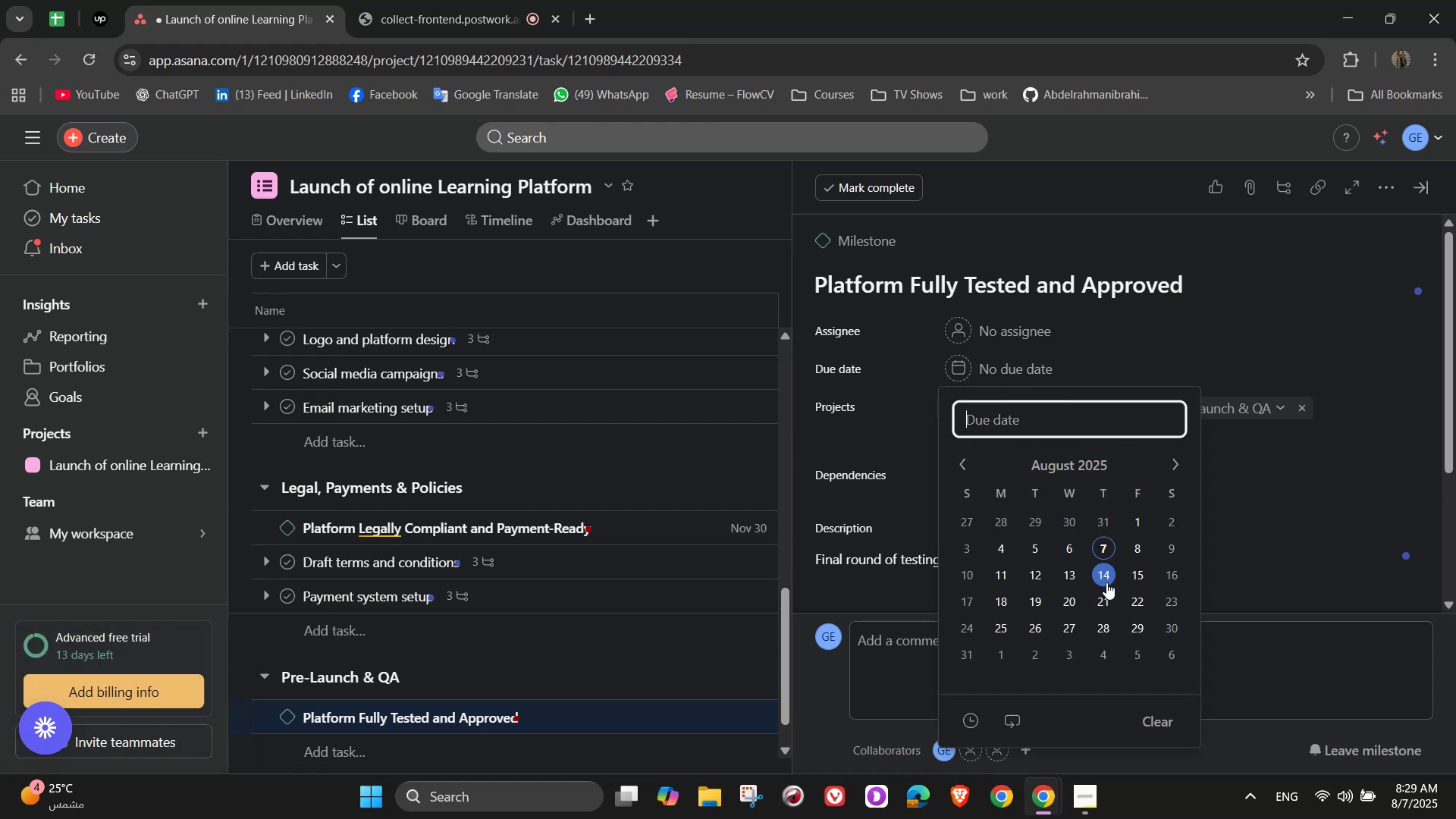 
double_click([1181, 460])
 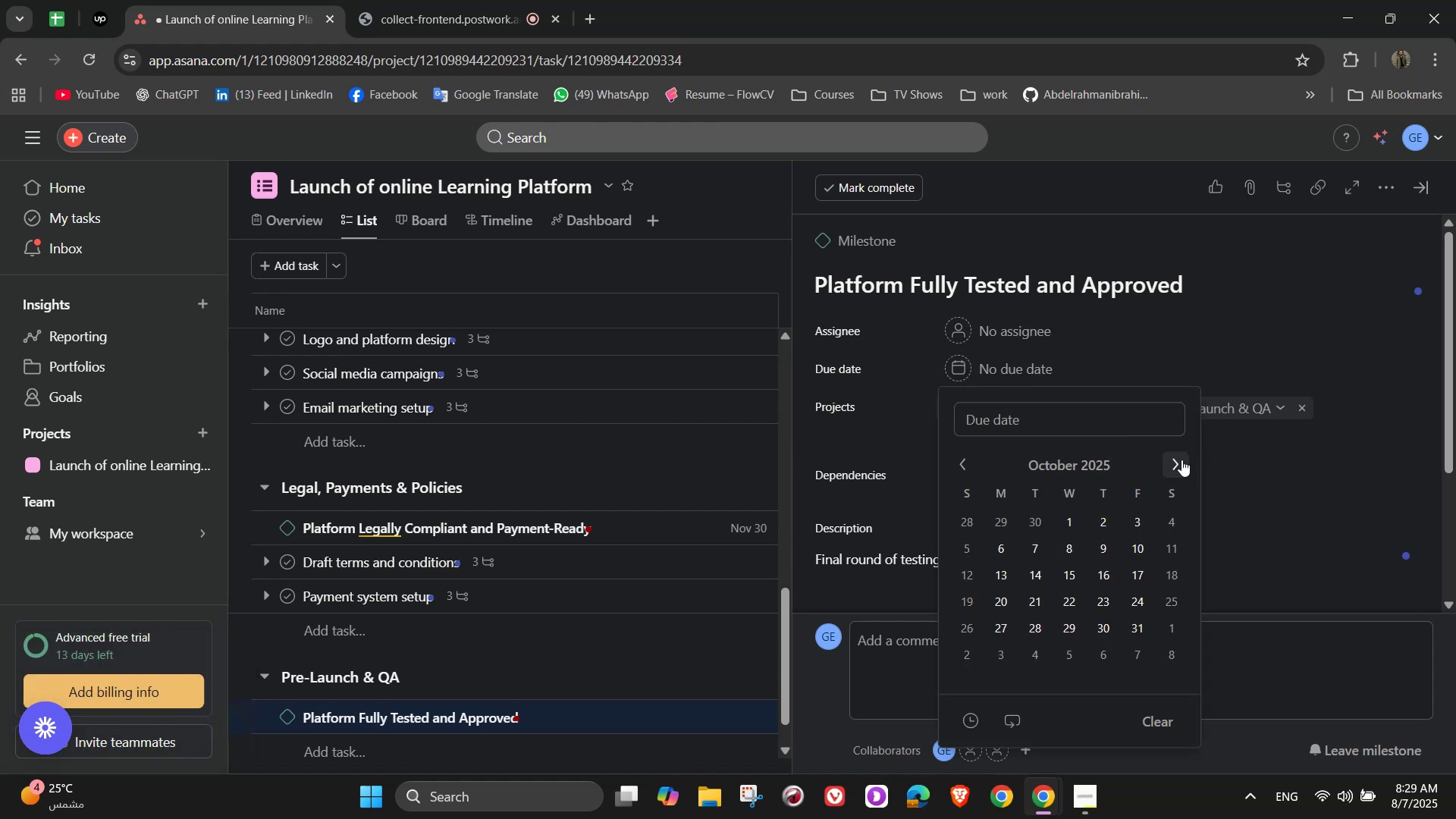 
double_click([1181, 460])
 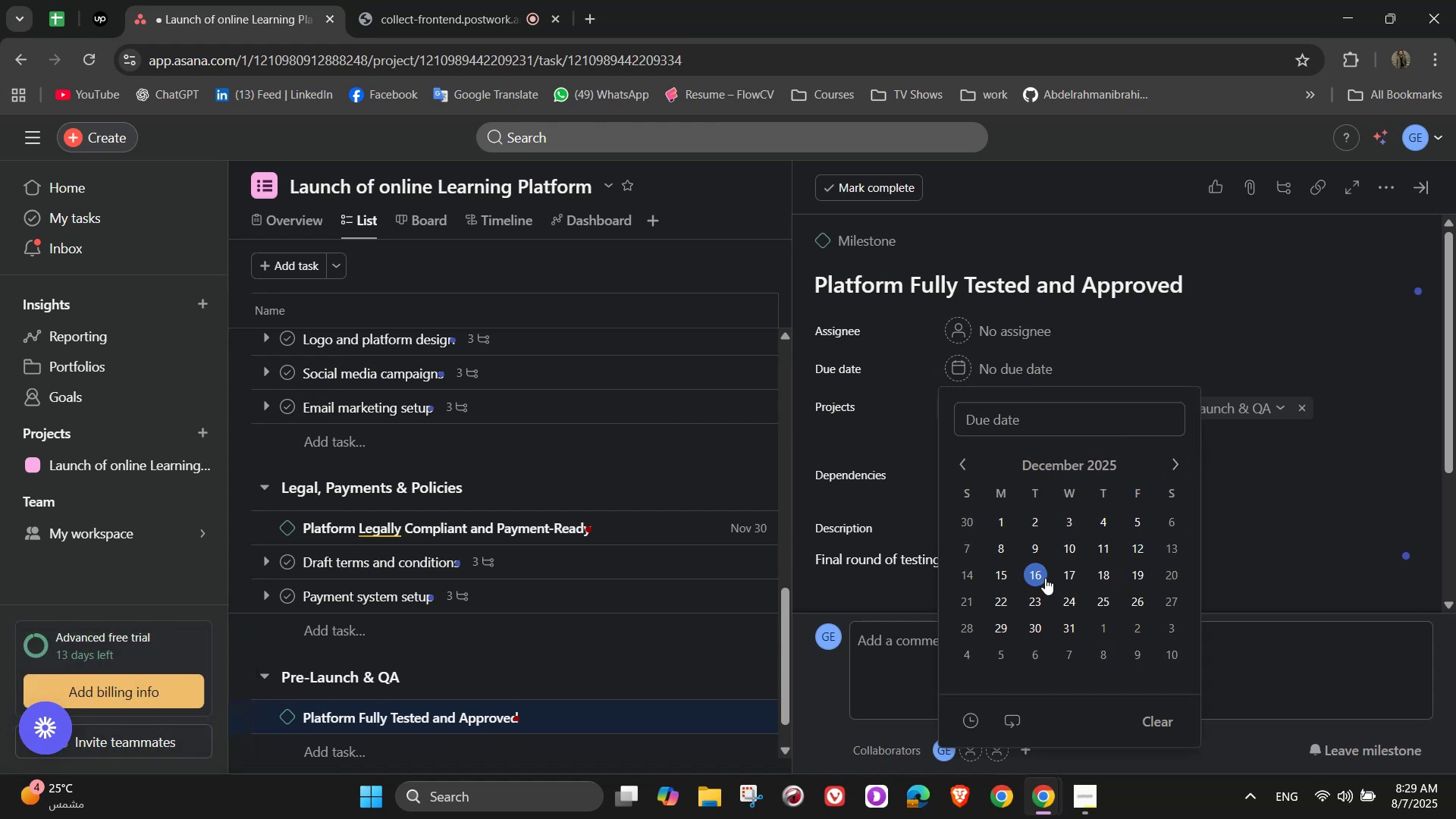 
left_click([1008, 564])
 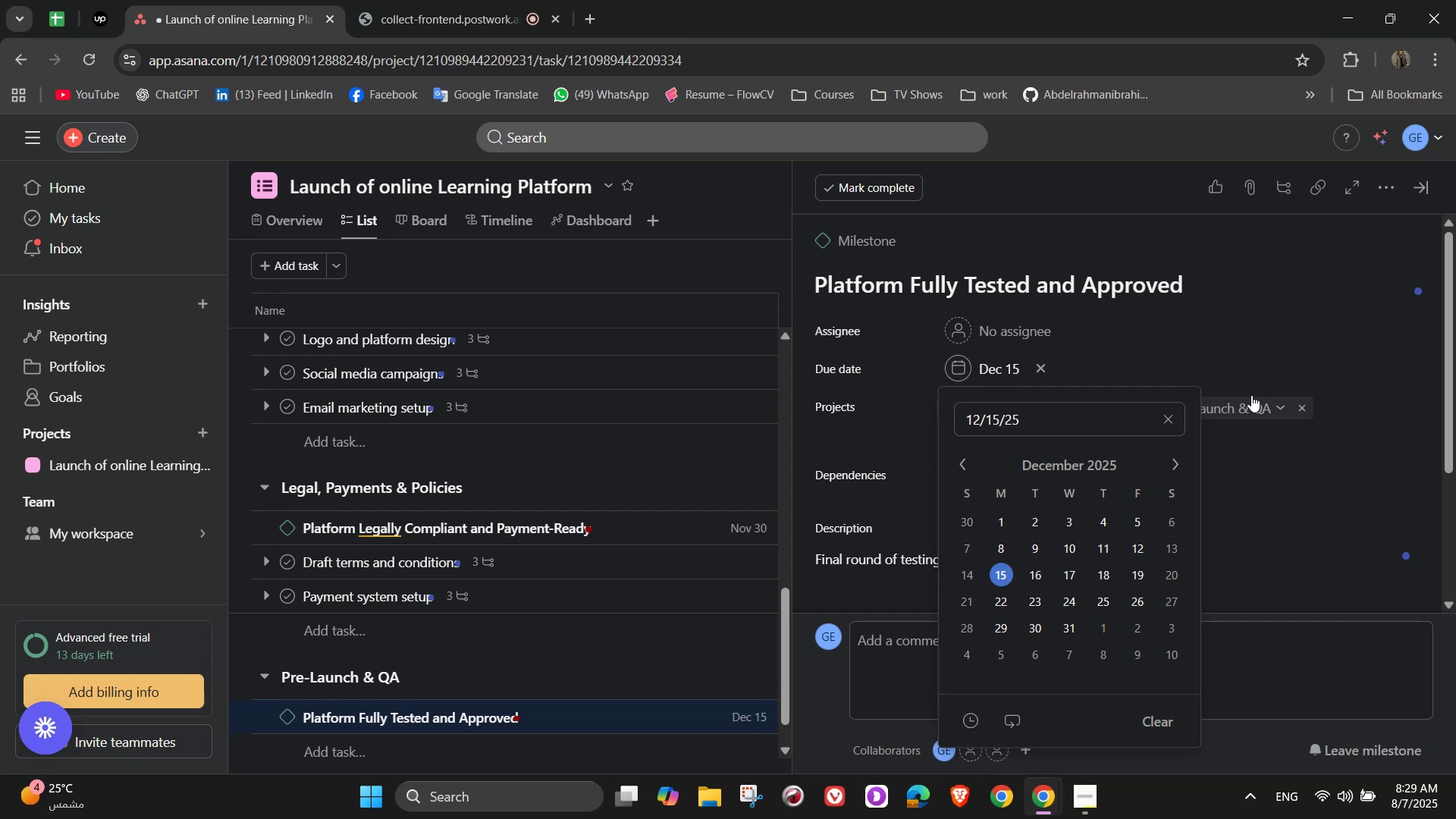 
left_click([1255, 347])
 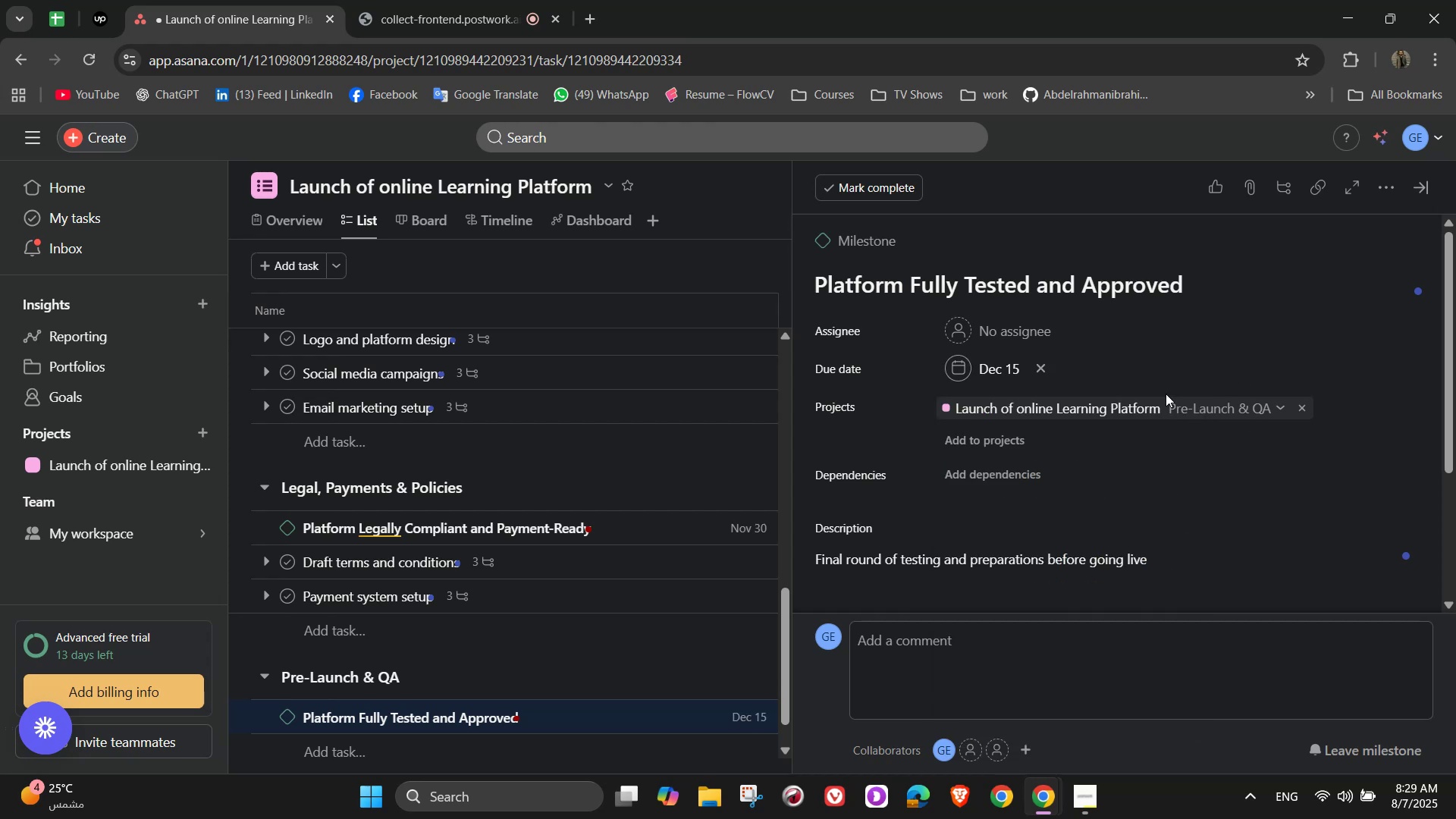 
scroll: coordinate [1147, 400], scroll_direction: down, amount: 3.0
 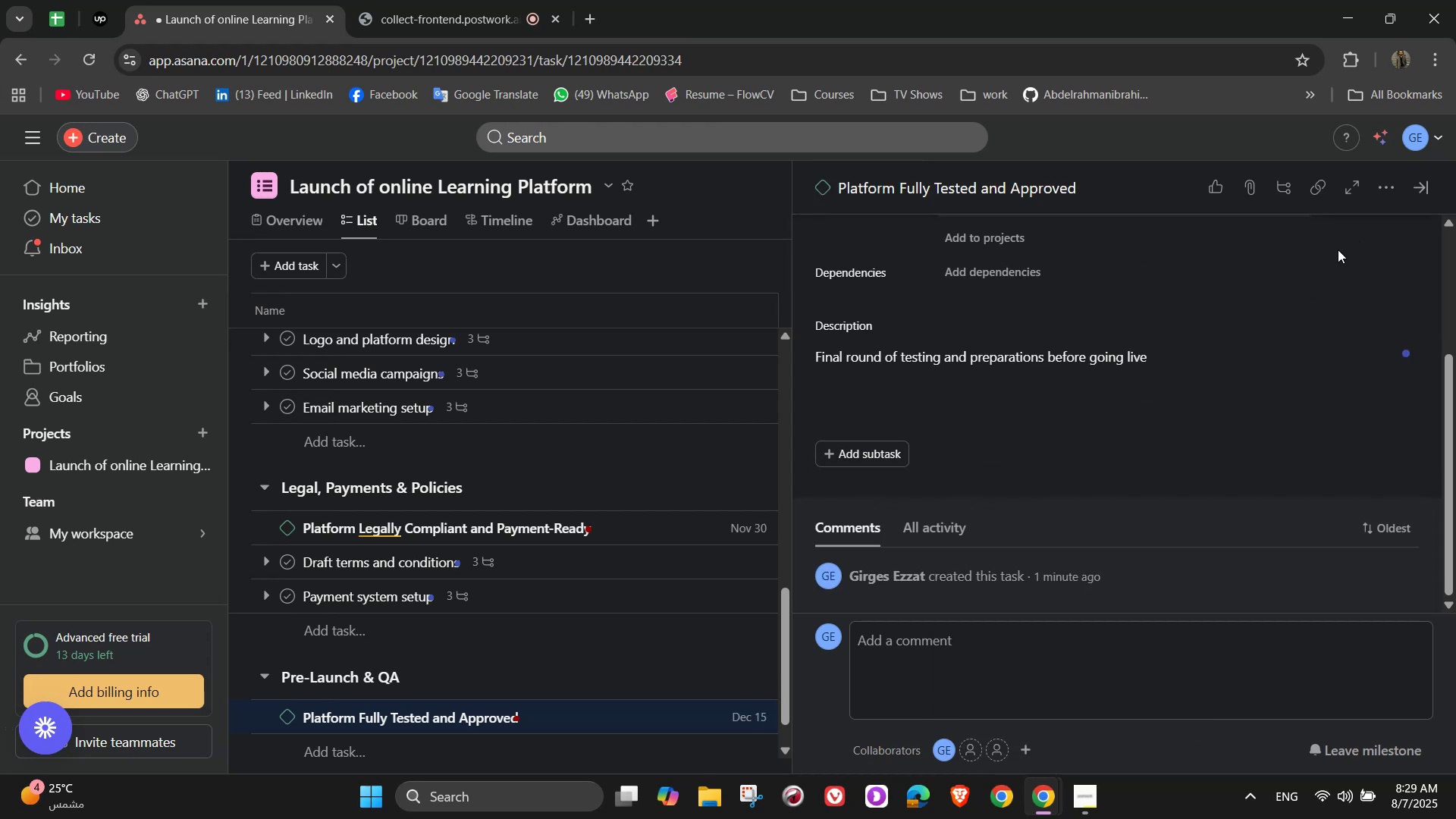 
wait(5.7)
 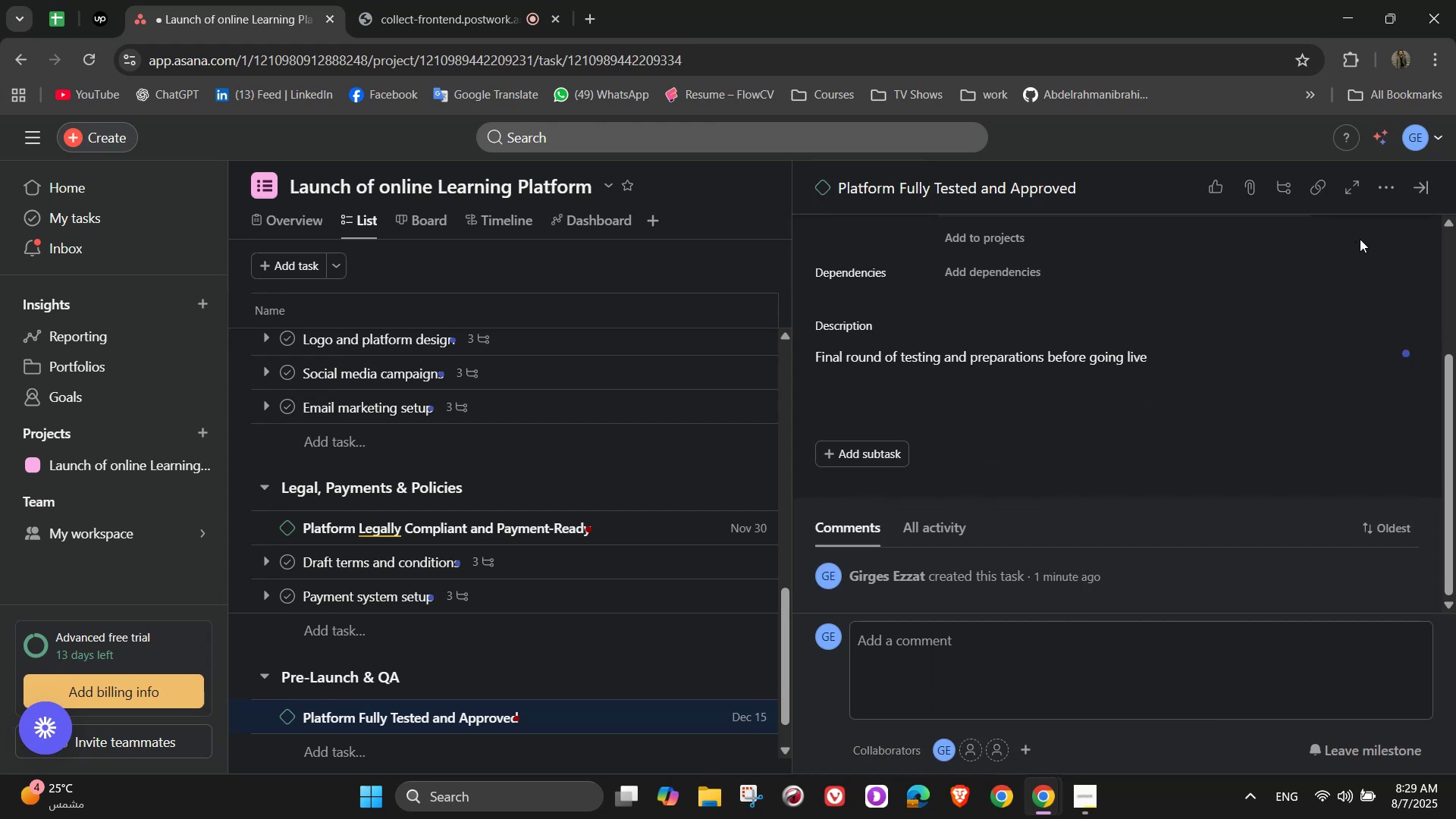 
left_click([1414, 194])
 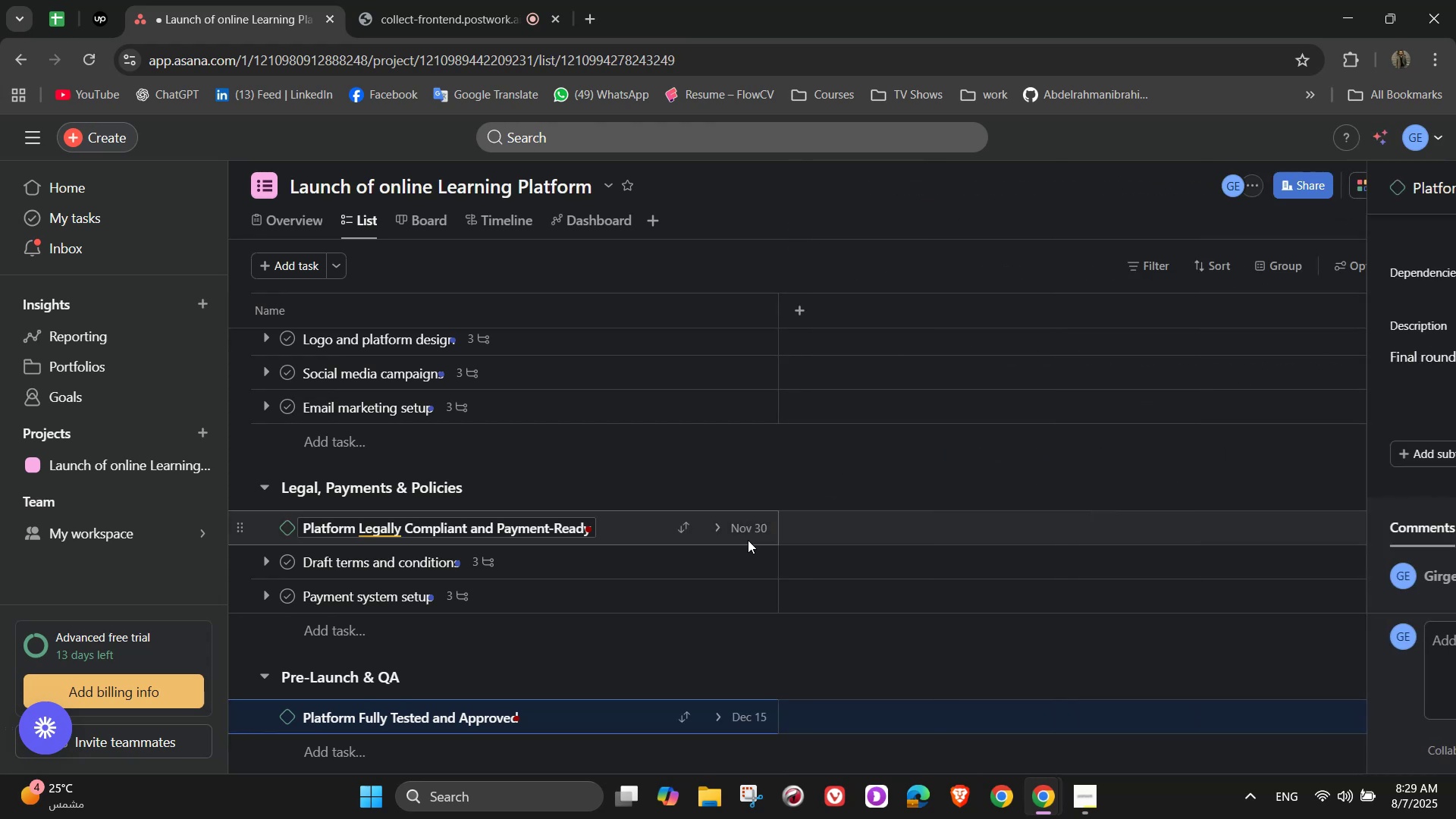 
scroll: coordinate [748, 540], scroll_direction: down, amount: 3.0
 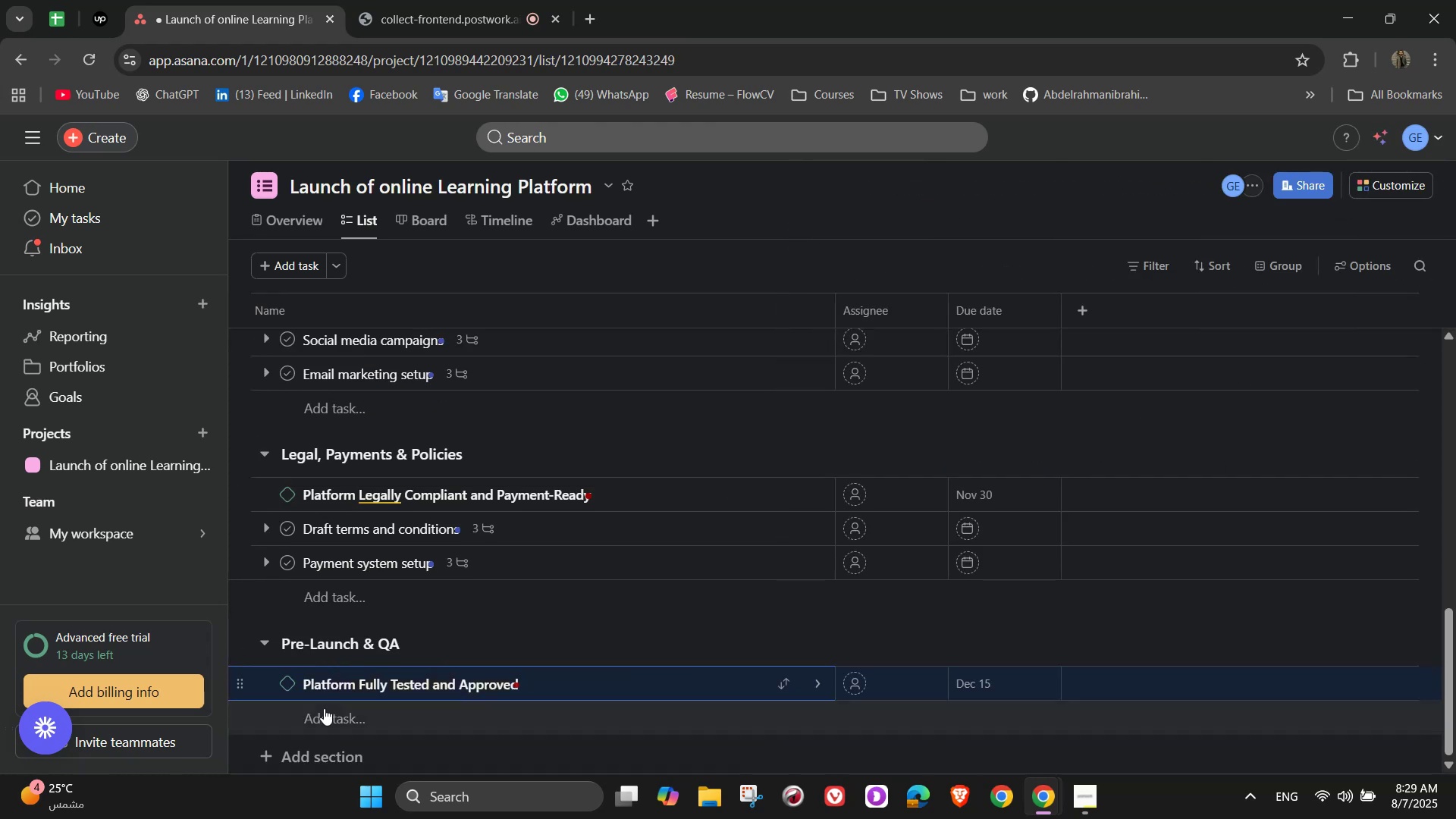 
left_click([334, 714])
 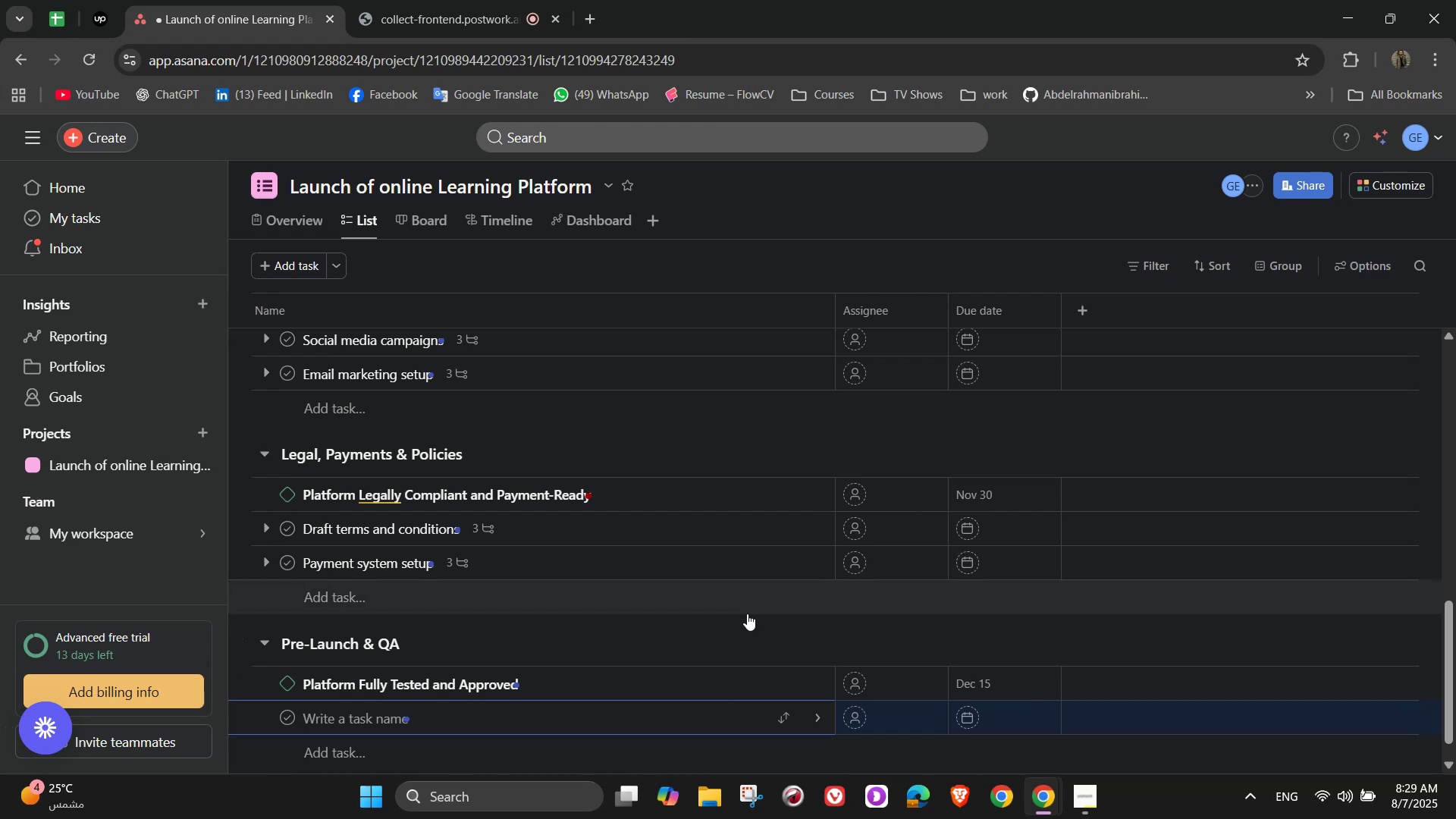 
wait(8.54)
 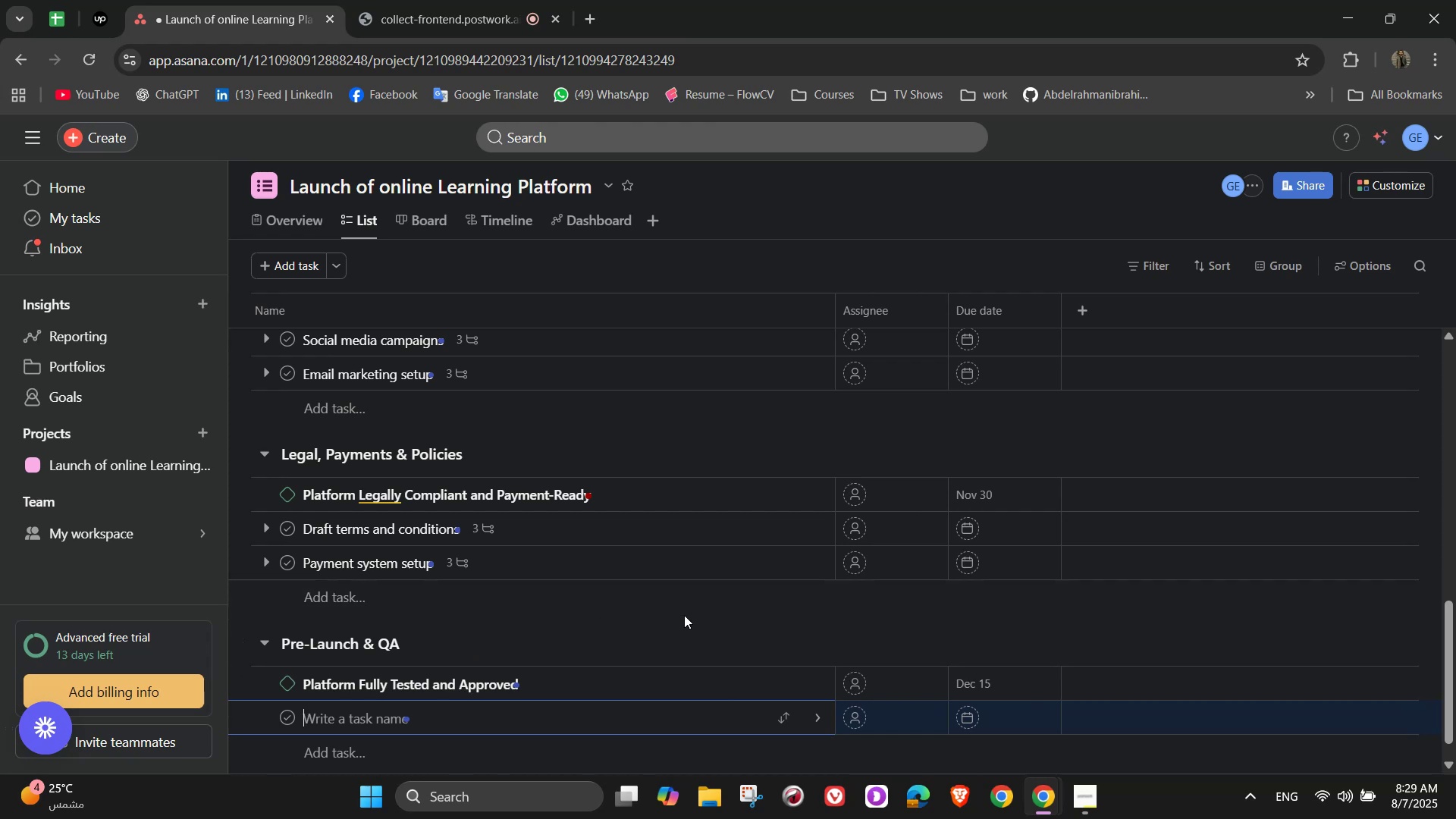 
type(User testing (UAT))
 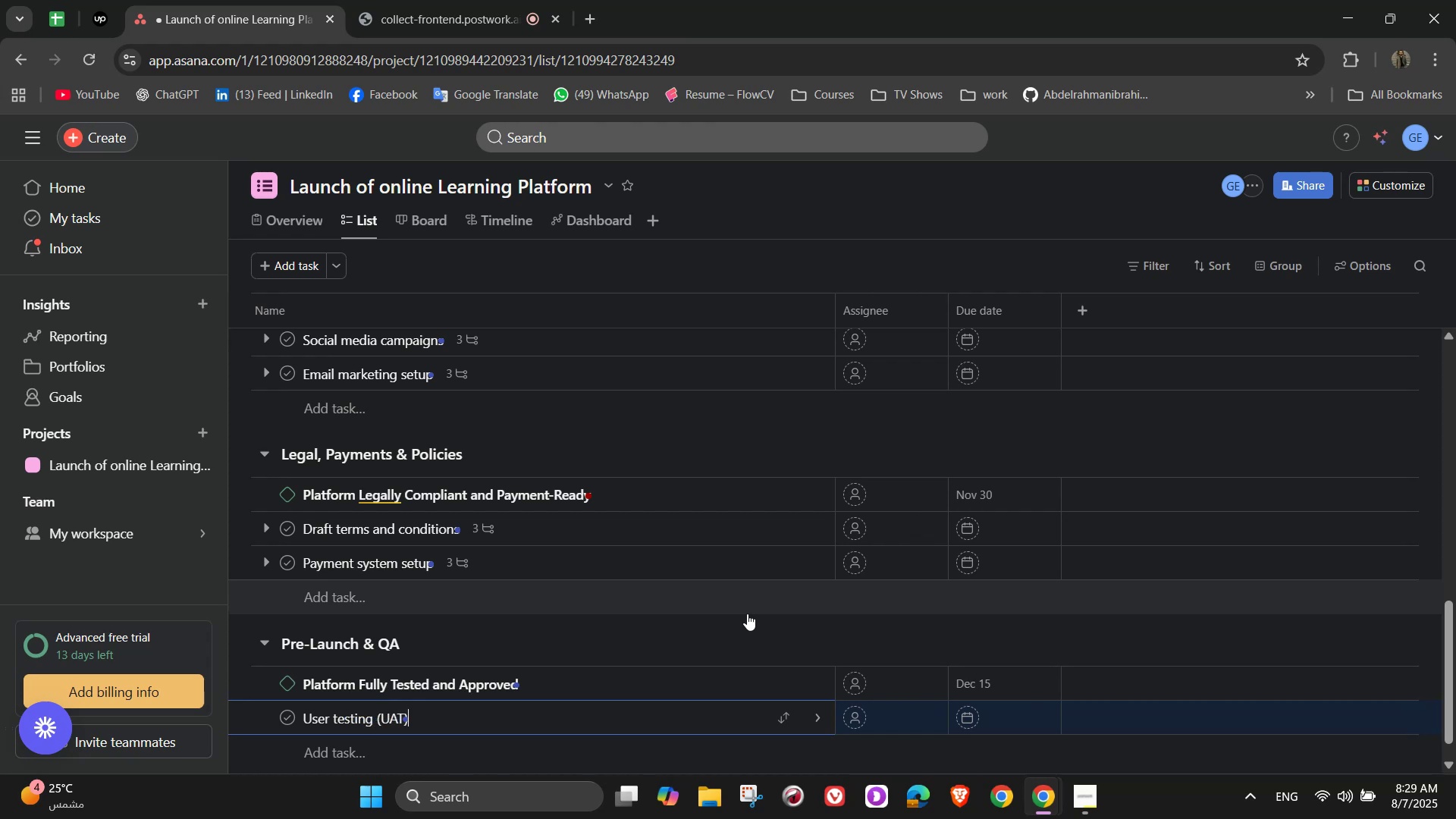 
wait(7.46)
 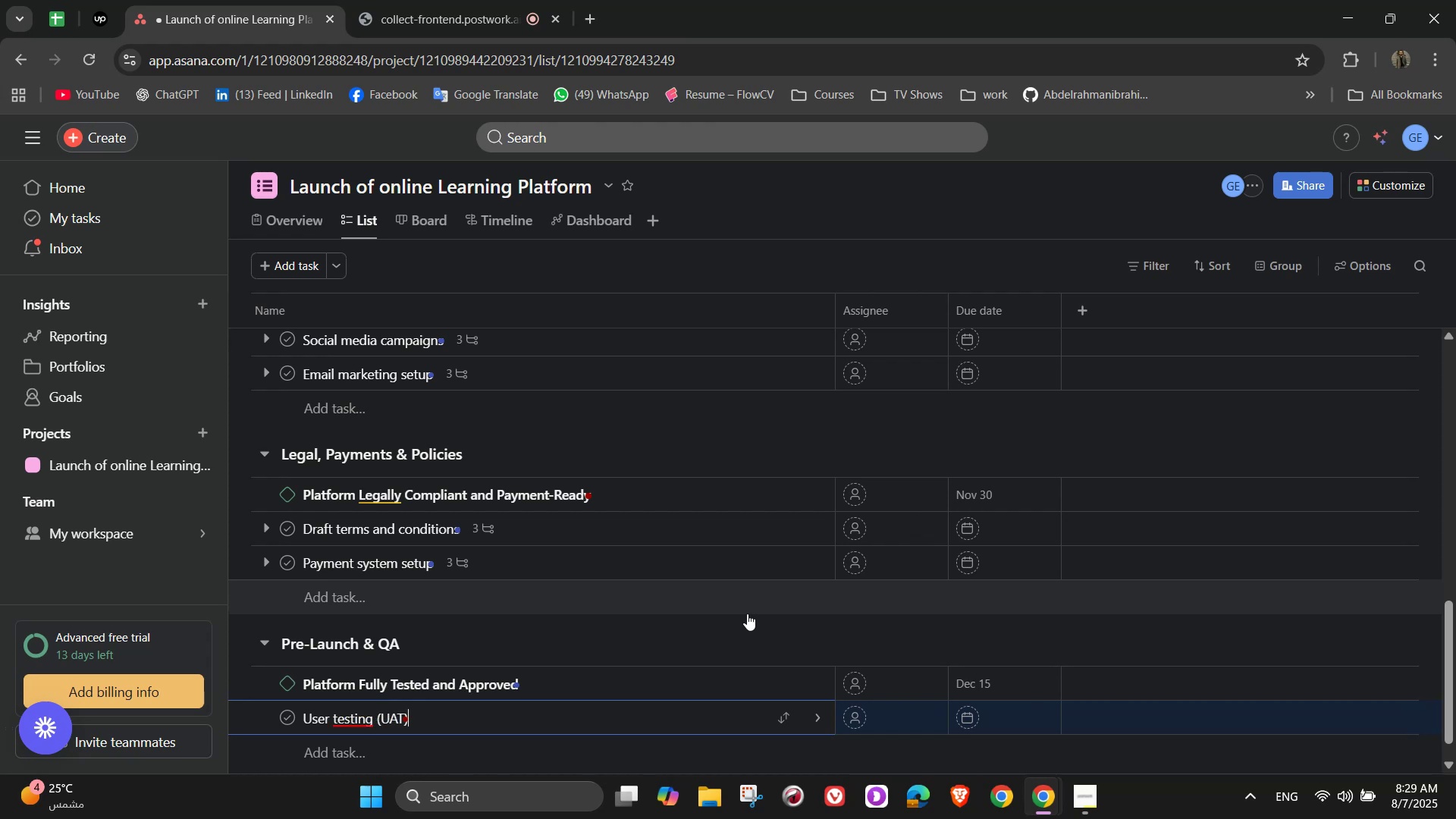 
scroll: coordinate [517, 676], scroll_direction: down, amount: 3.0
 